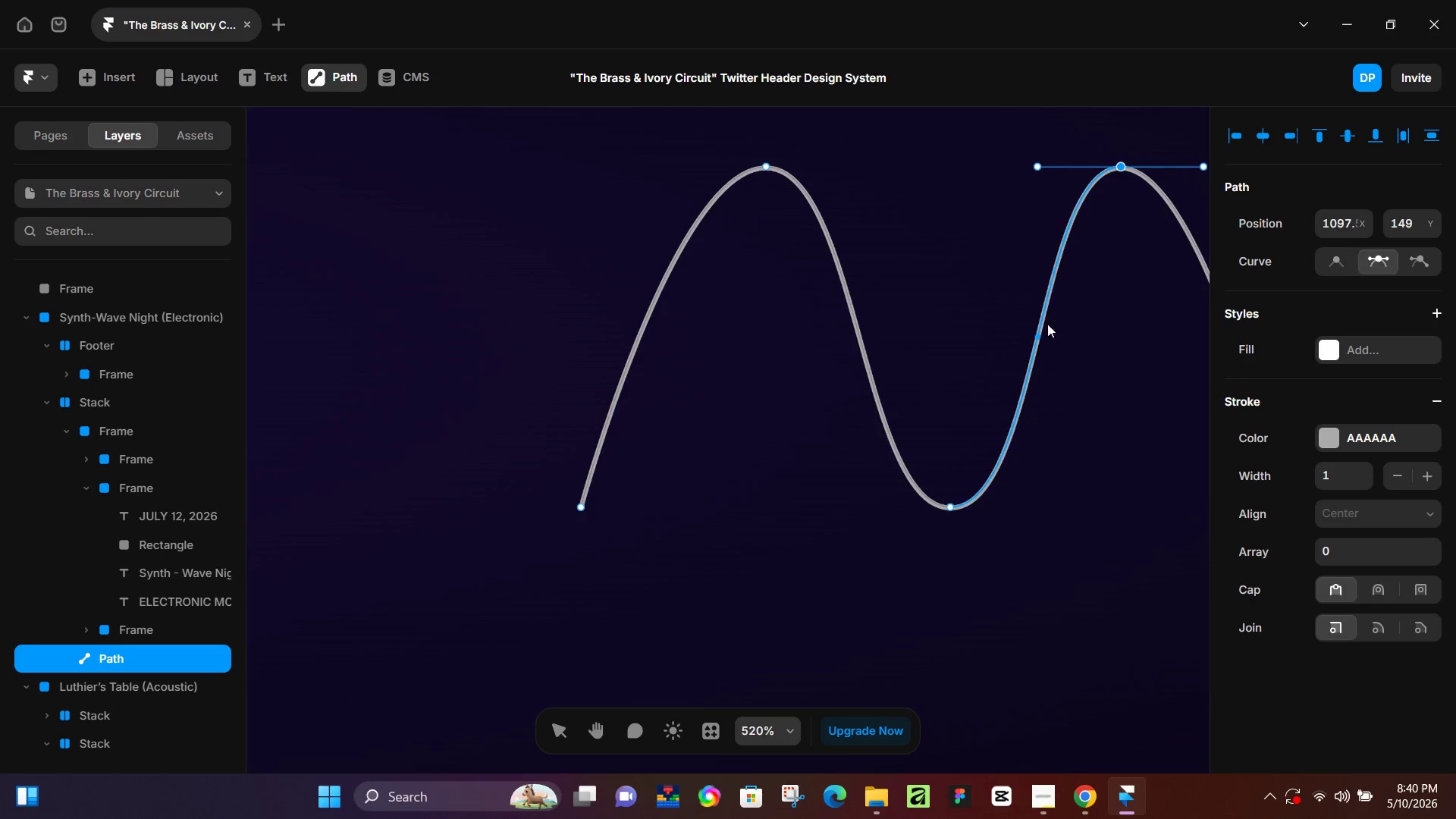 
hold_key(key=Space, duration=1.34)
 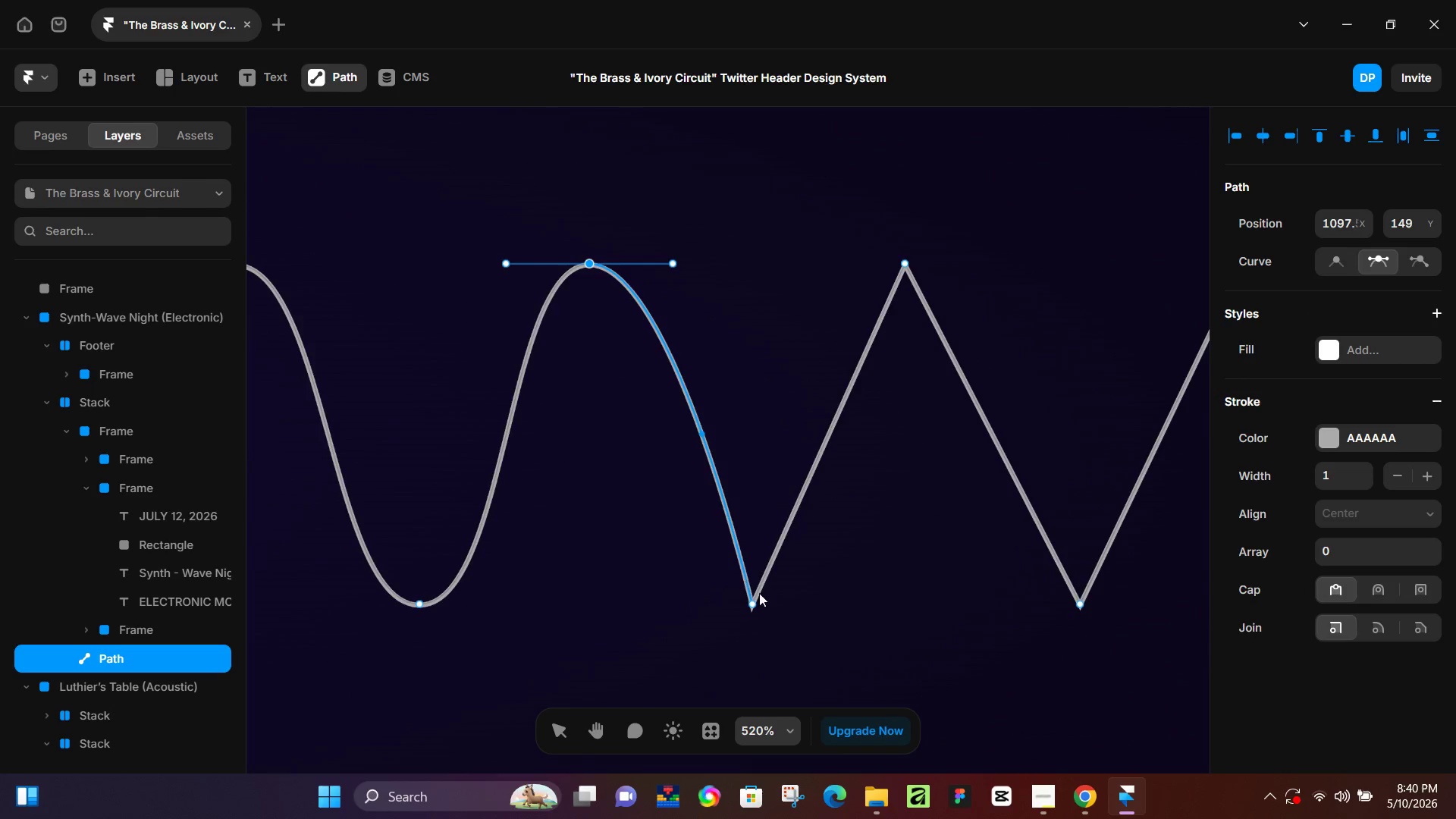 
left_click_drag(start_coordinate=[1123, 355], to_coordinate=[591, 452])
 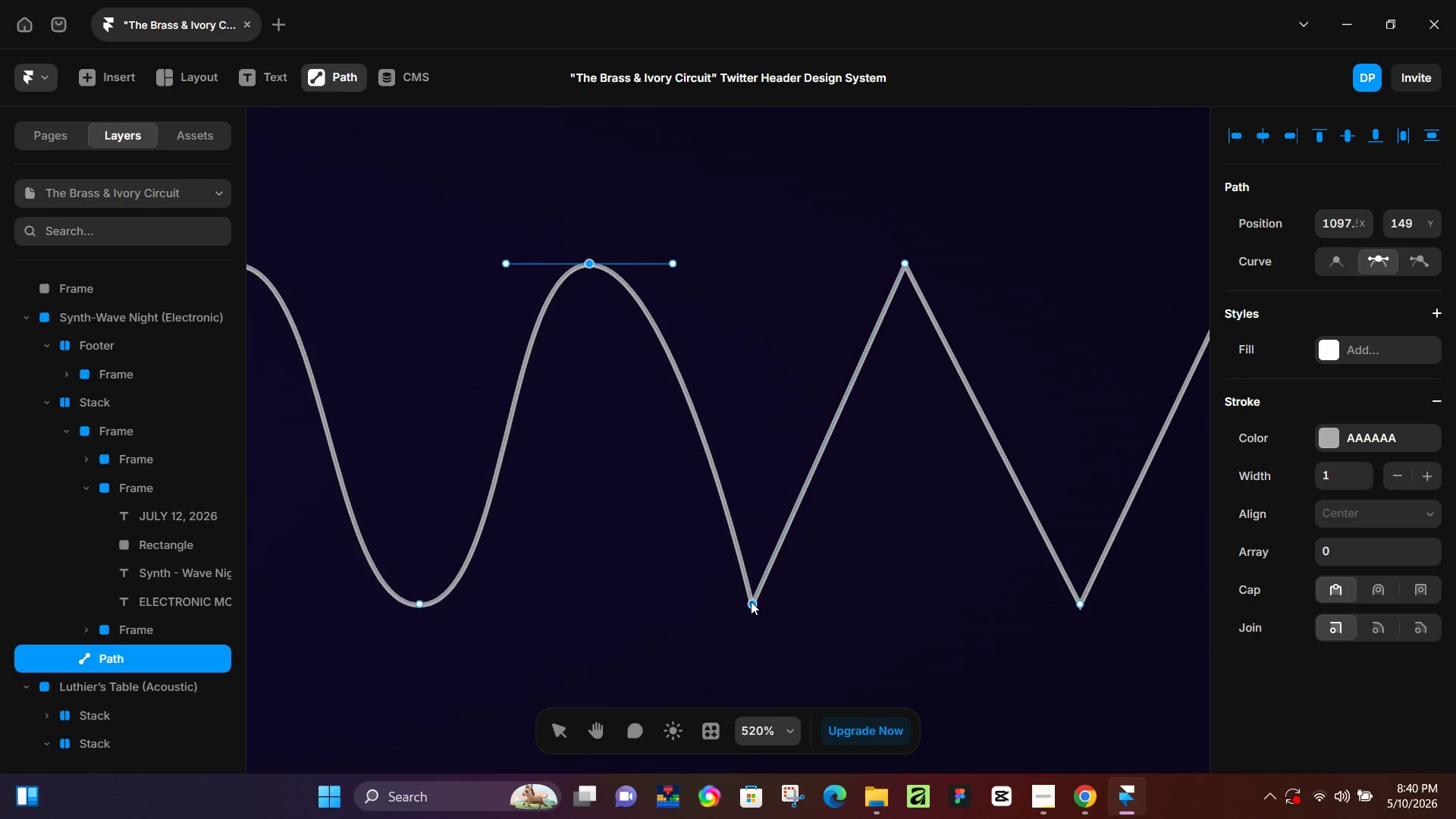 
left_click([750, 604])
 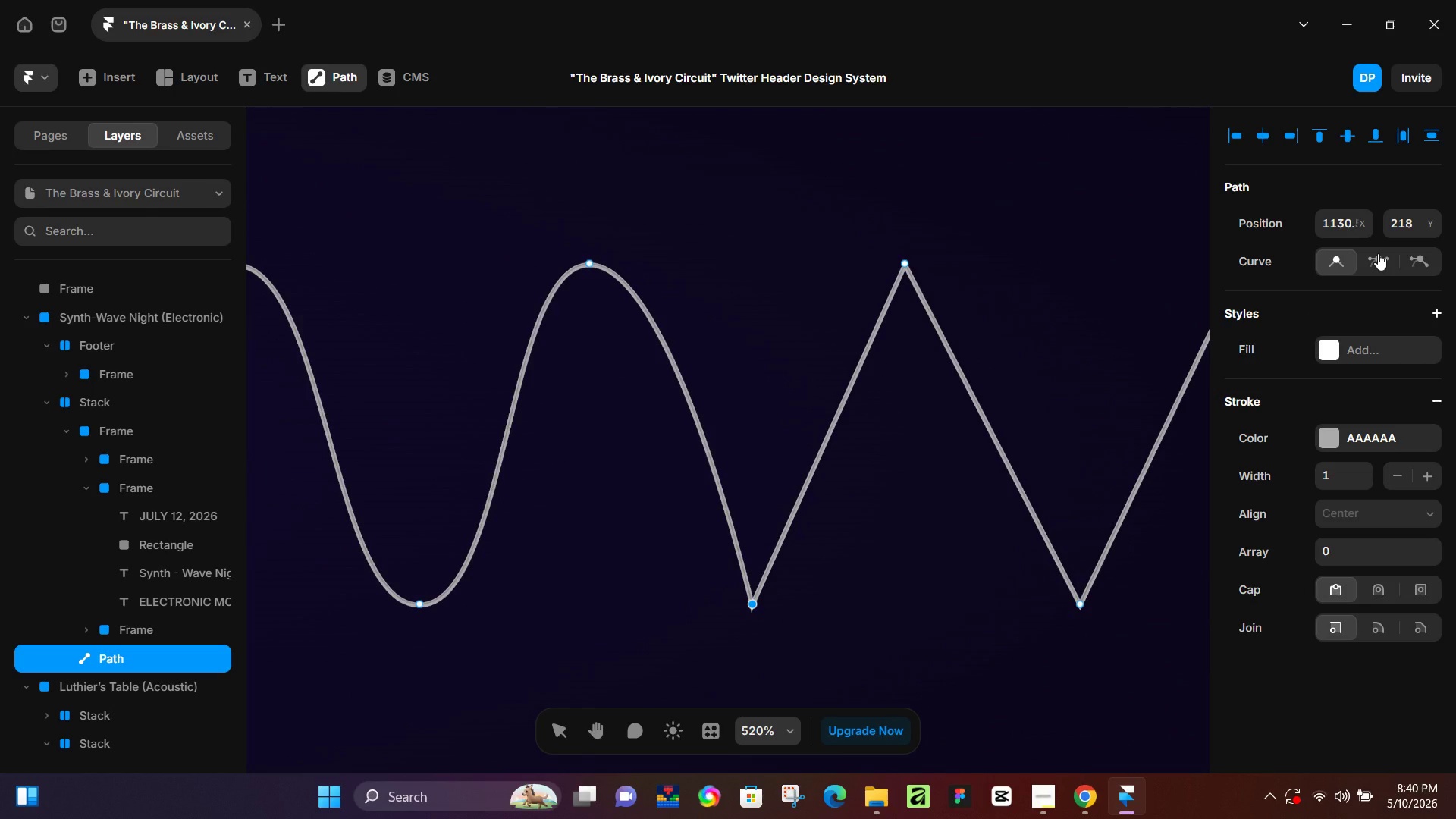 
left_click([1378, 253])
 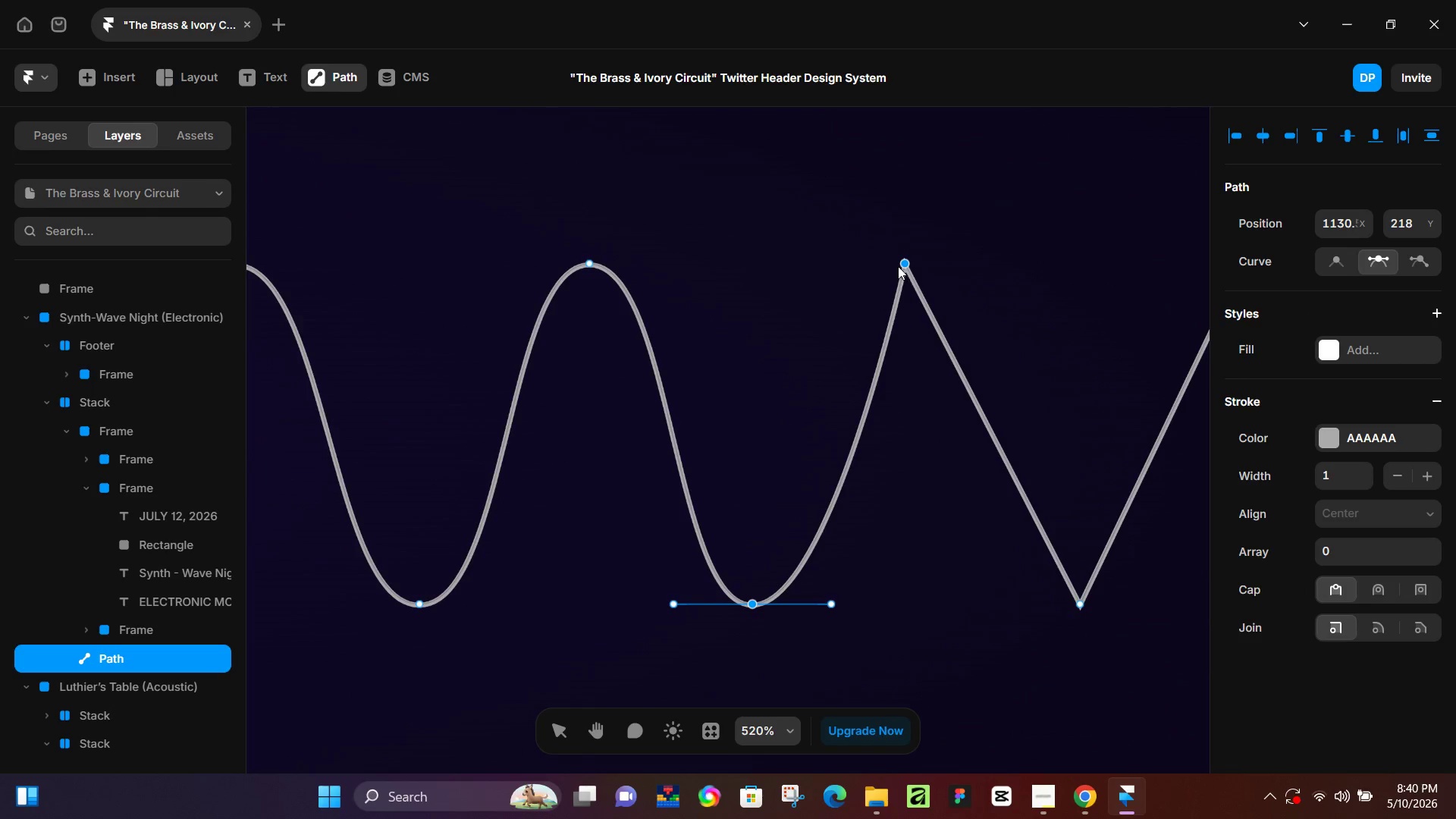 
left_click([898, 265])
 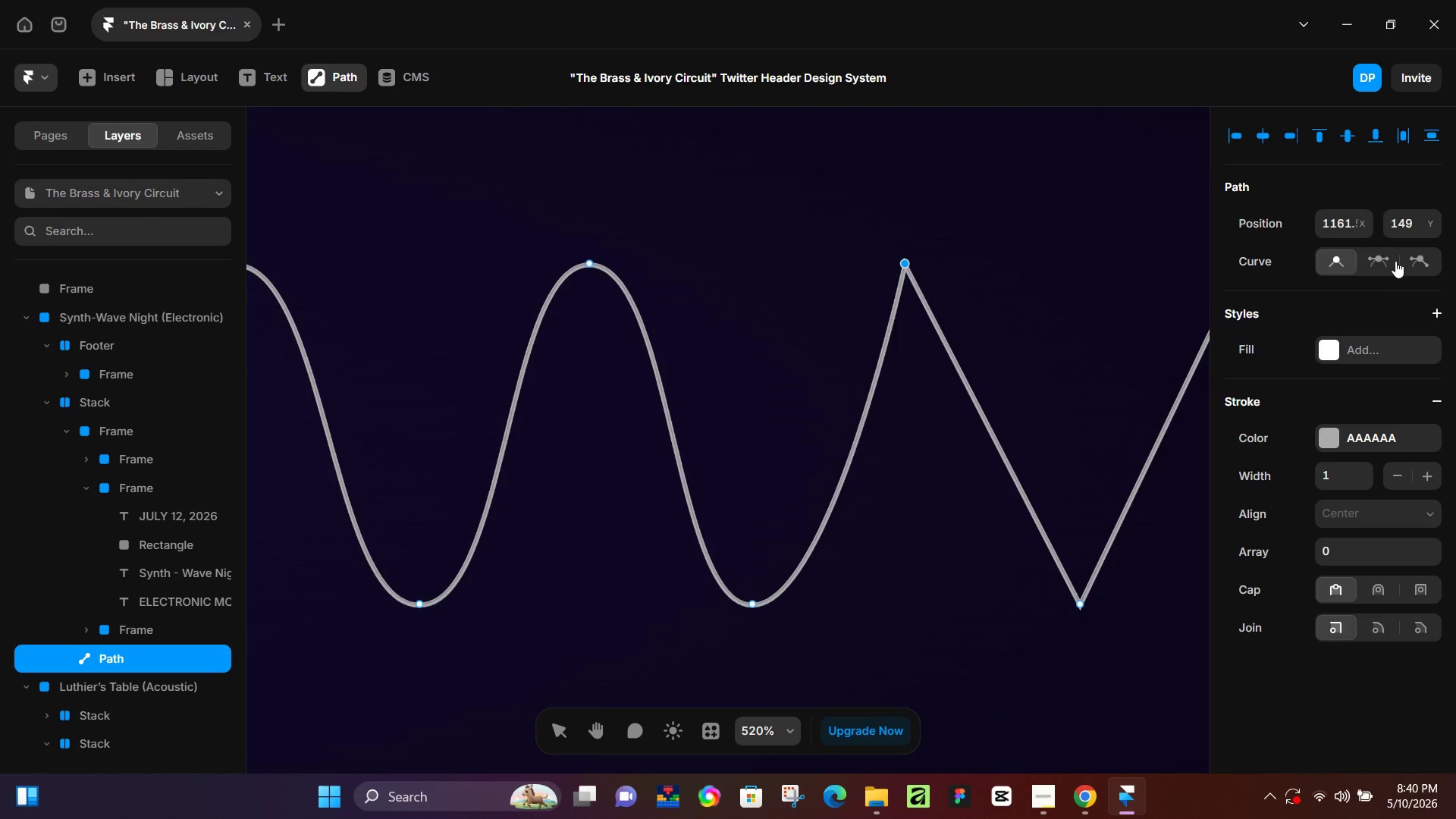 
left_click([1384, 255])
 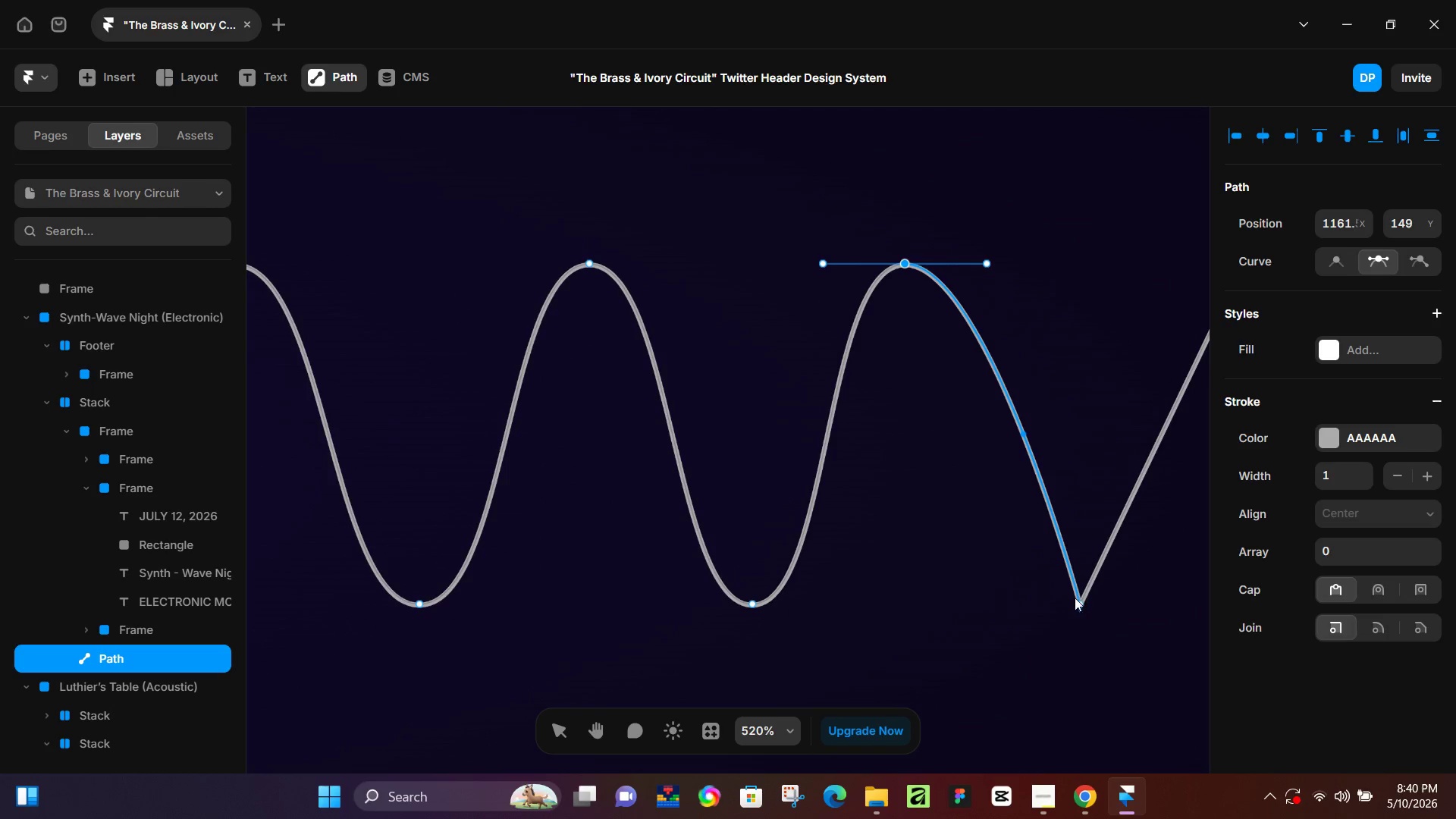 
left_click([1080, 602])
 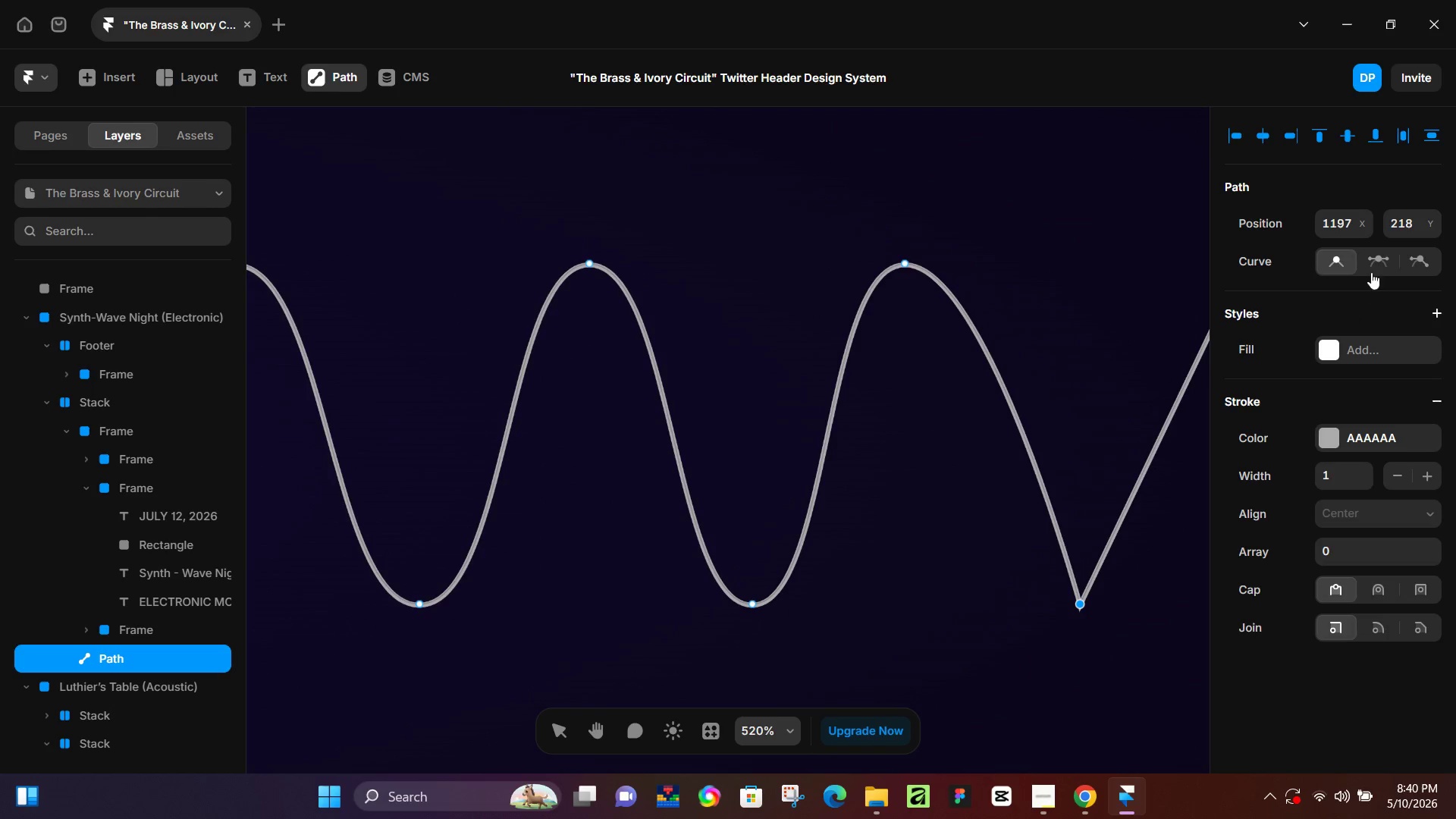 
left_click([1383, 259])
 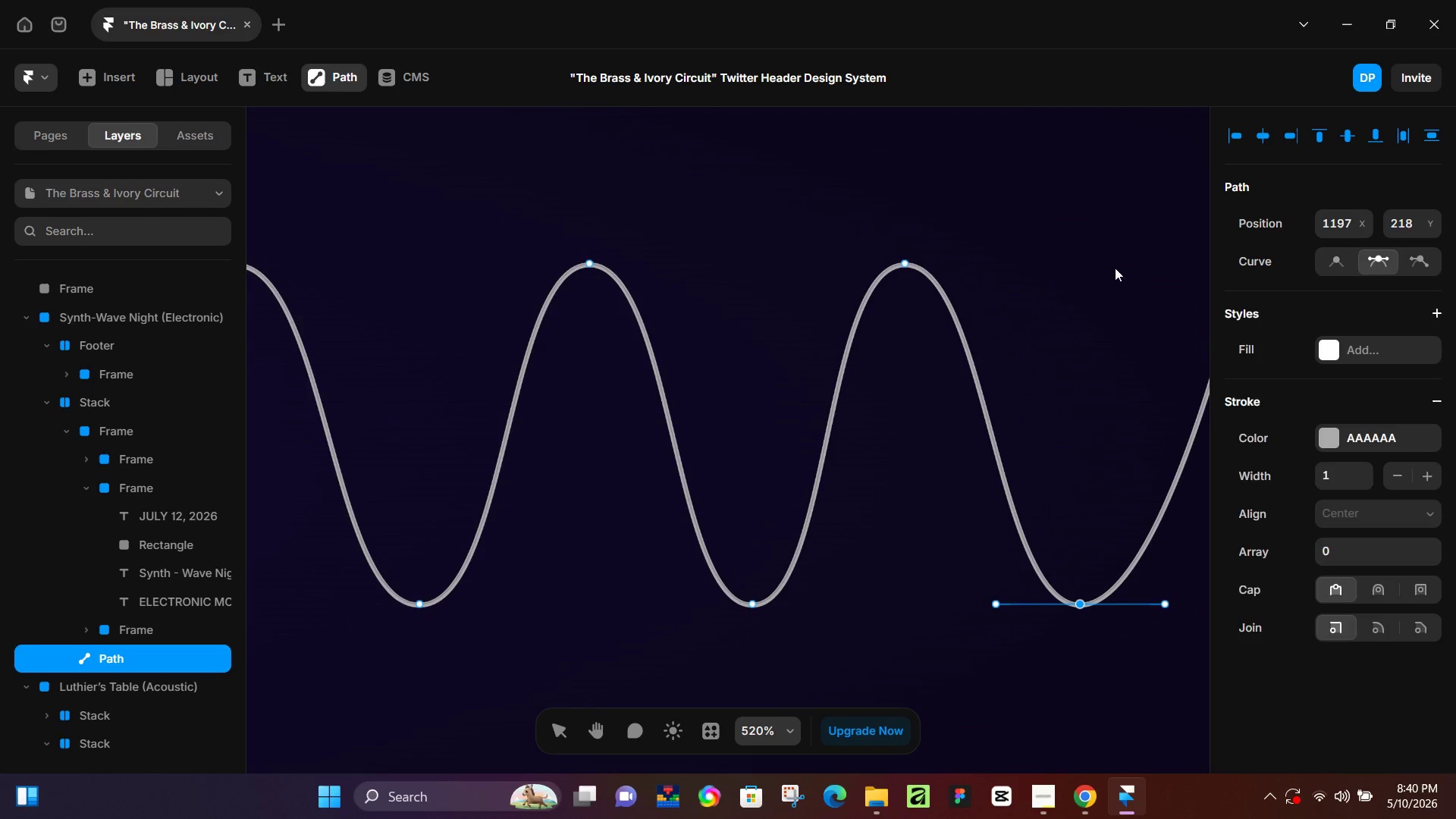 
hold_key(key=Space, duration=1.41)
 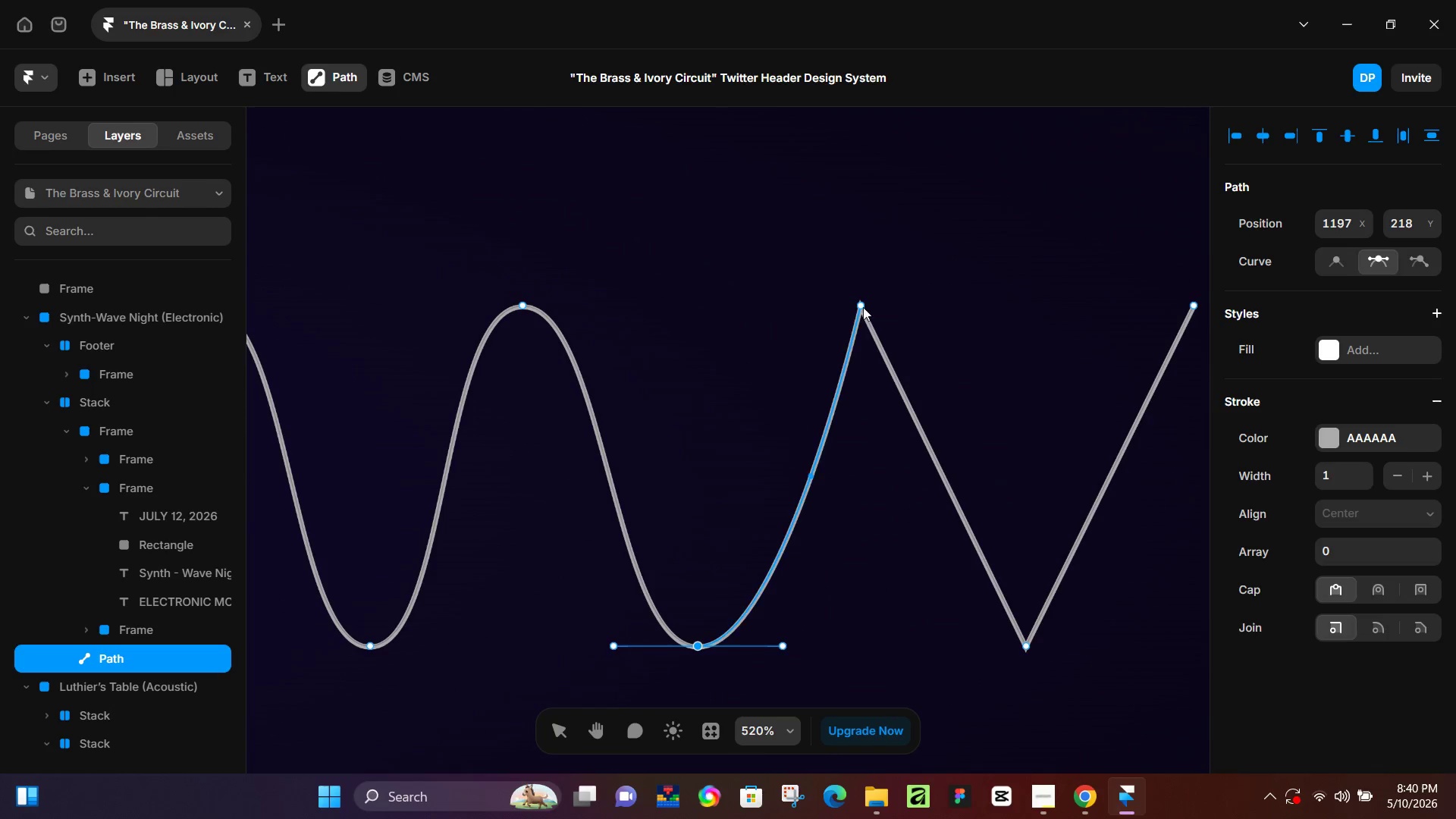 
left_click_drag(start_coordinate=[1098, 294], to_coordinate=[660, 326])
 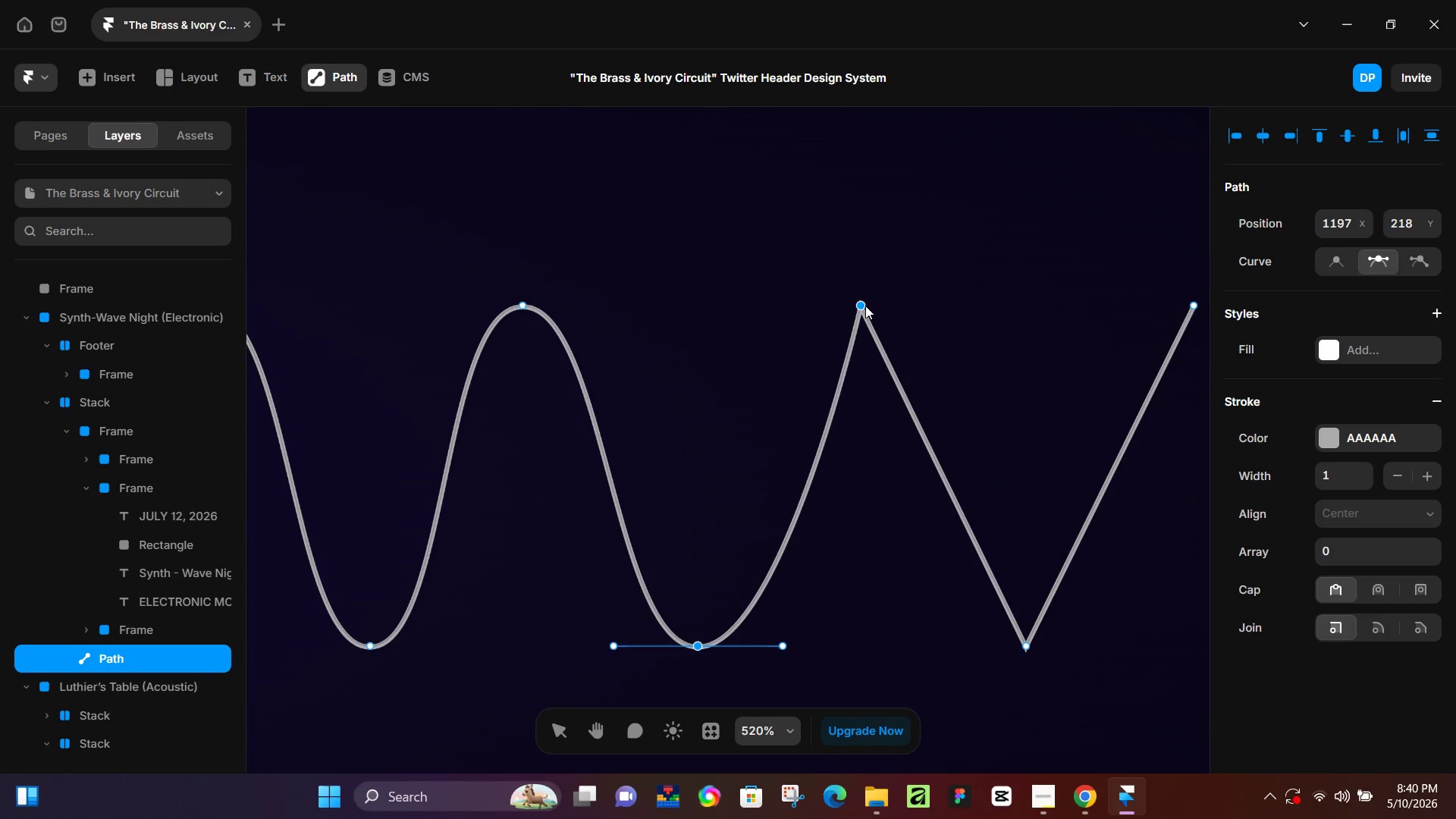 
left_click([861, 306])
 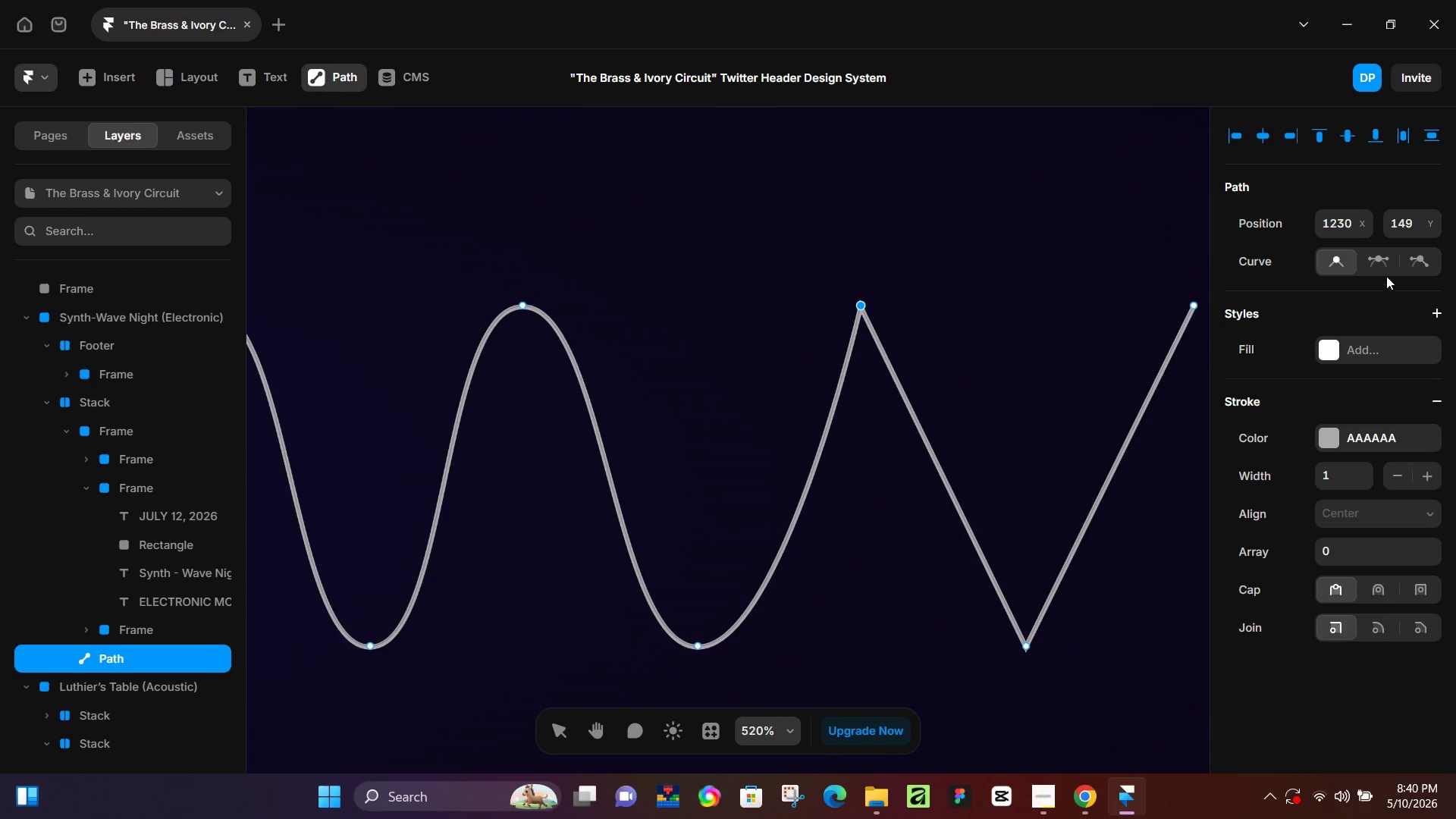 
left_click([1378, 265])
 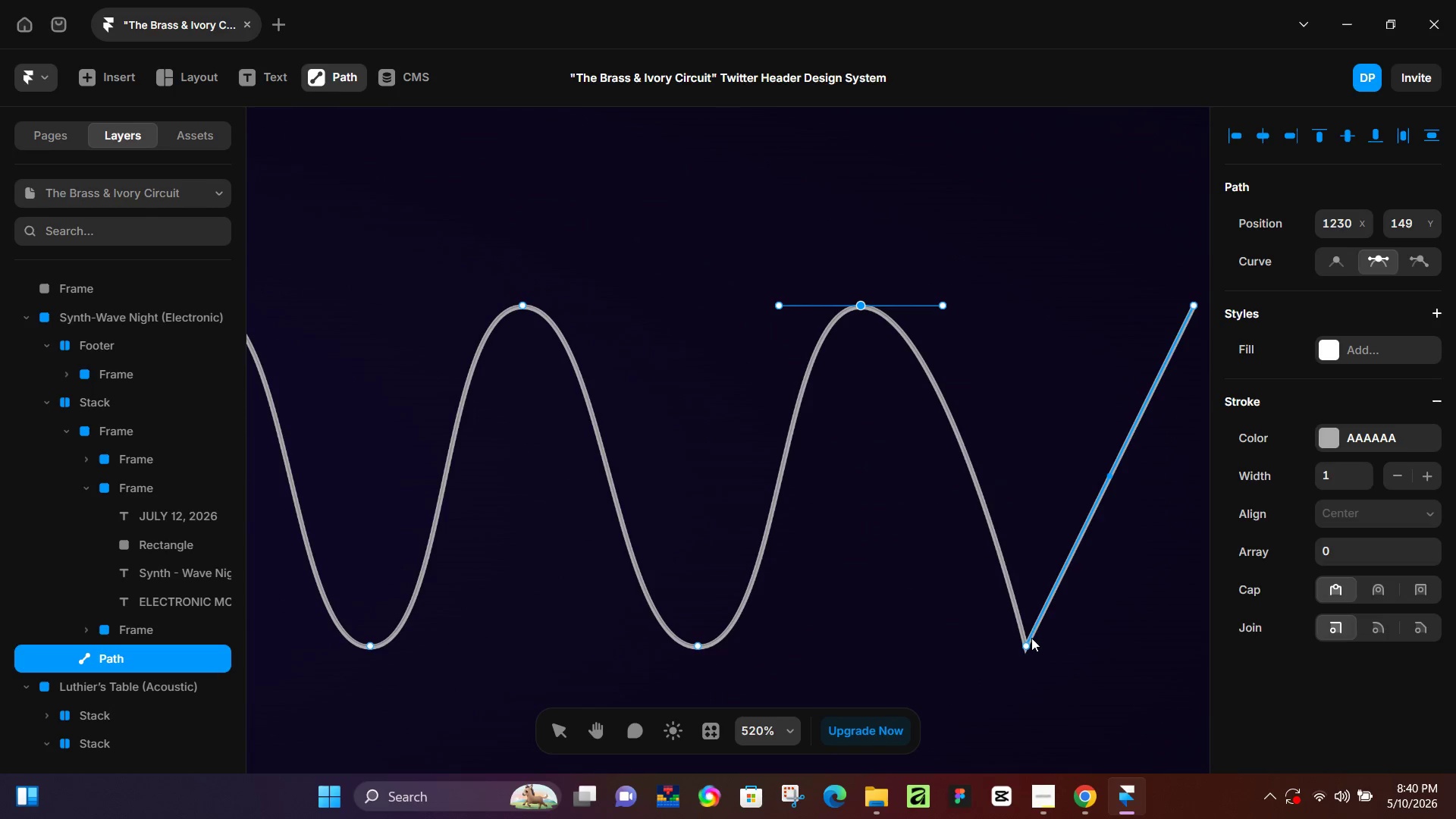 
left_click([1031, 639])
 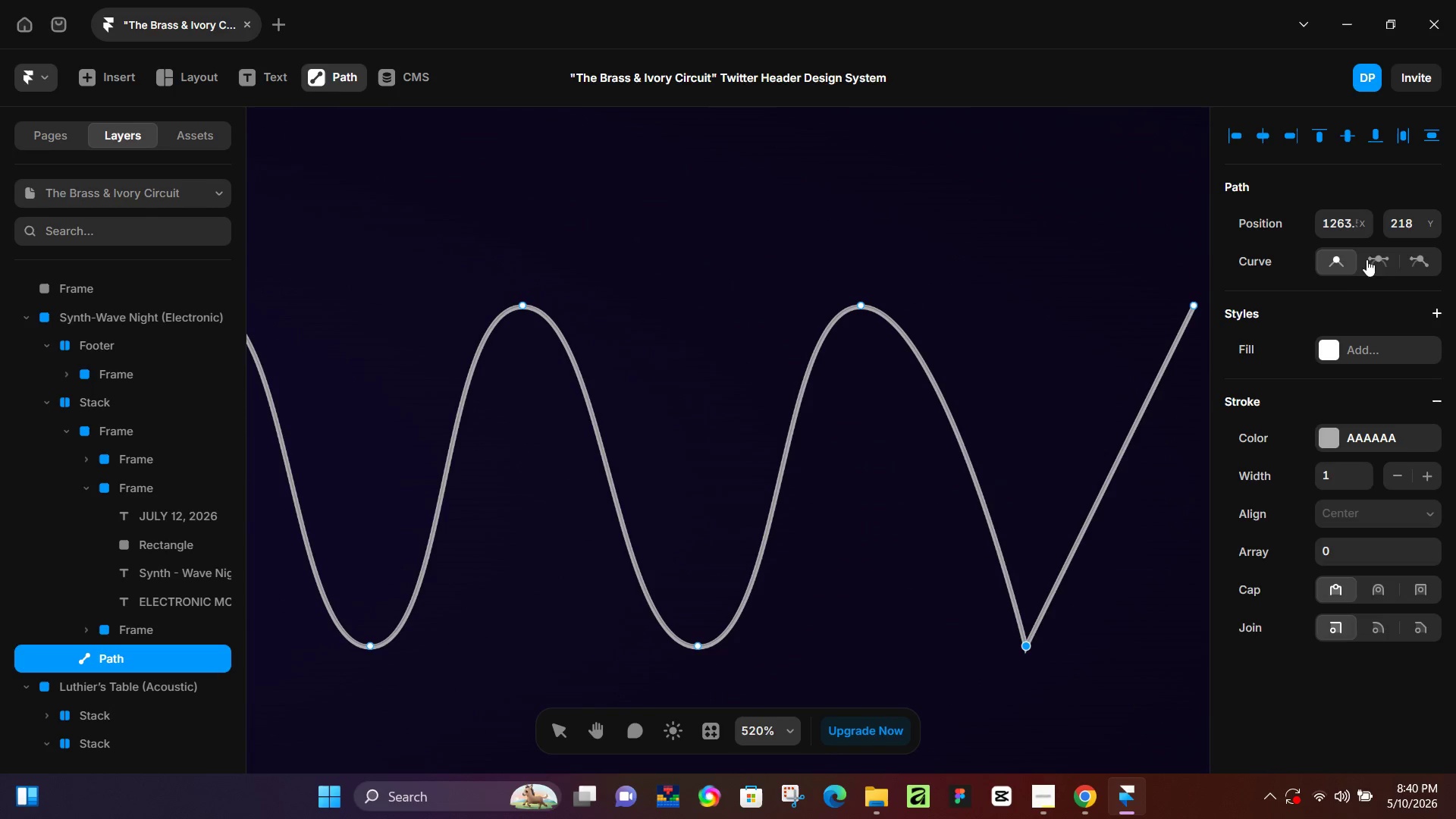 
left_click([1379, 256])
 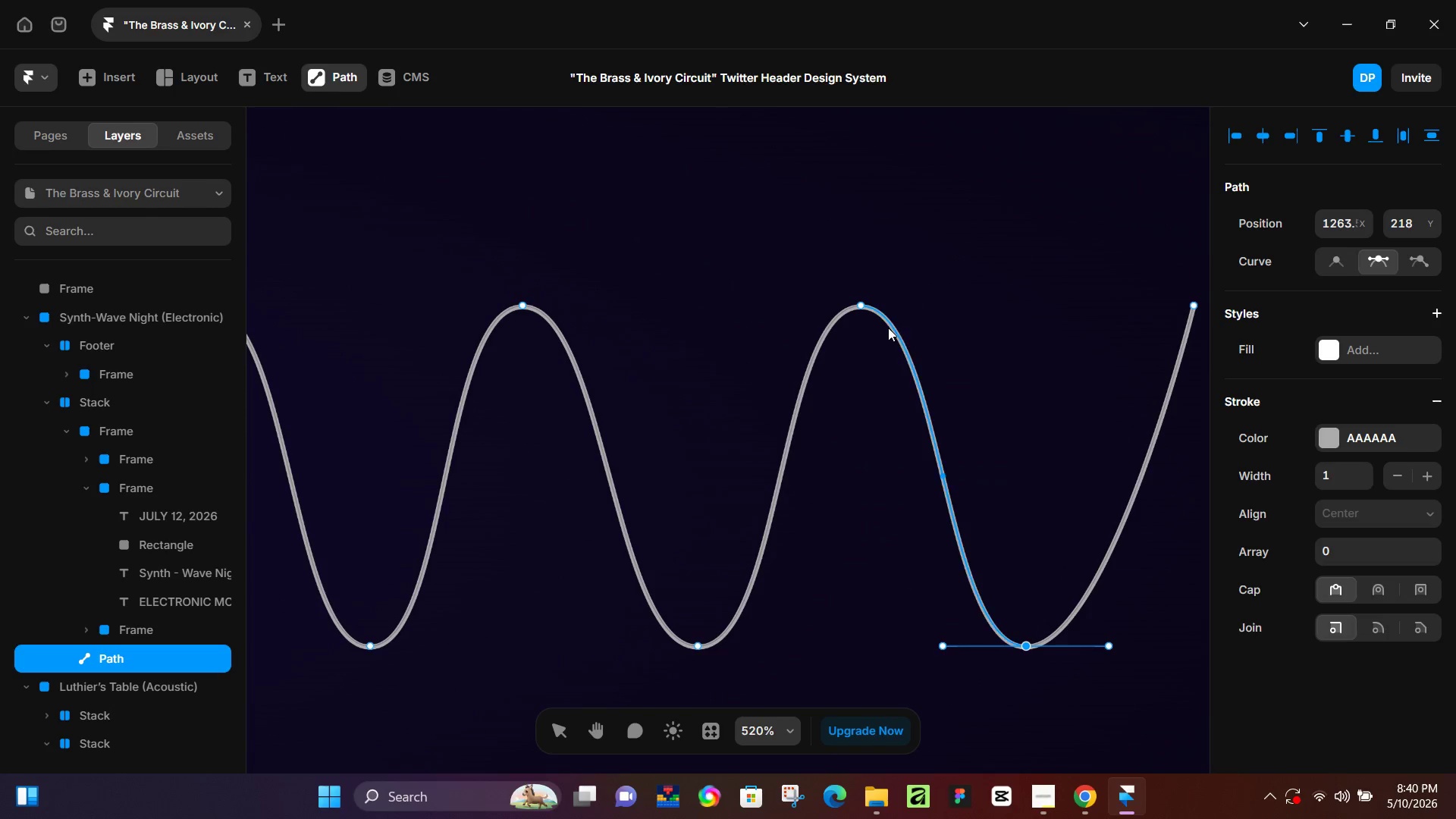 
hold_key(key=ControlLeft, duration=1.25)
scroll: coordinate [976, 372], scroll_direction: down, amount: 12.0
 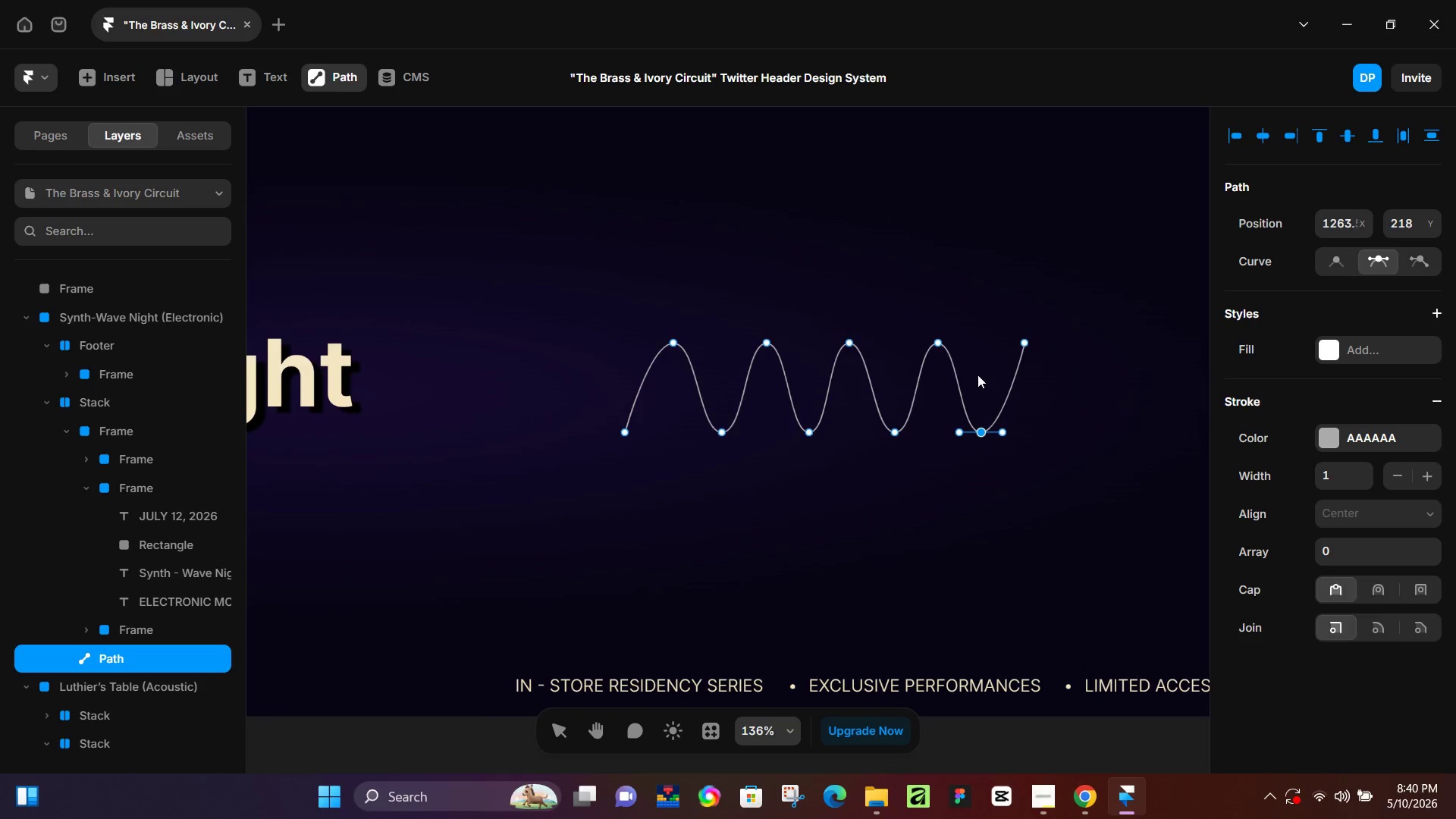 
key(Control+ControlLeft)
 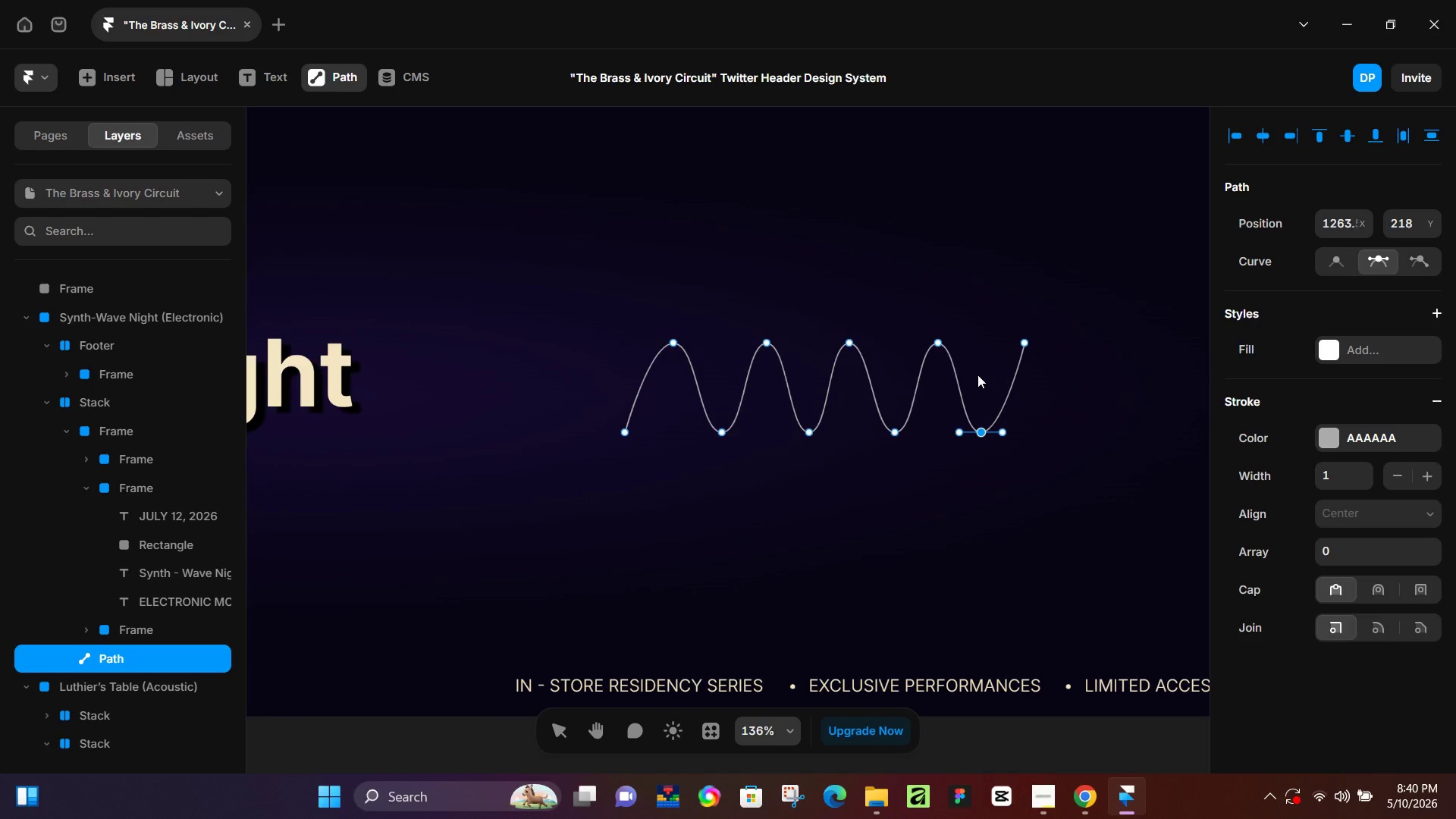 
key(Control+D)
 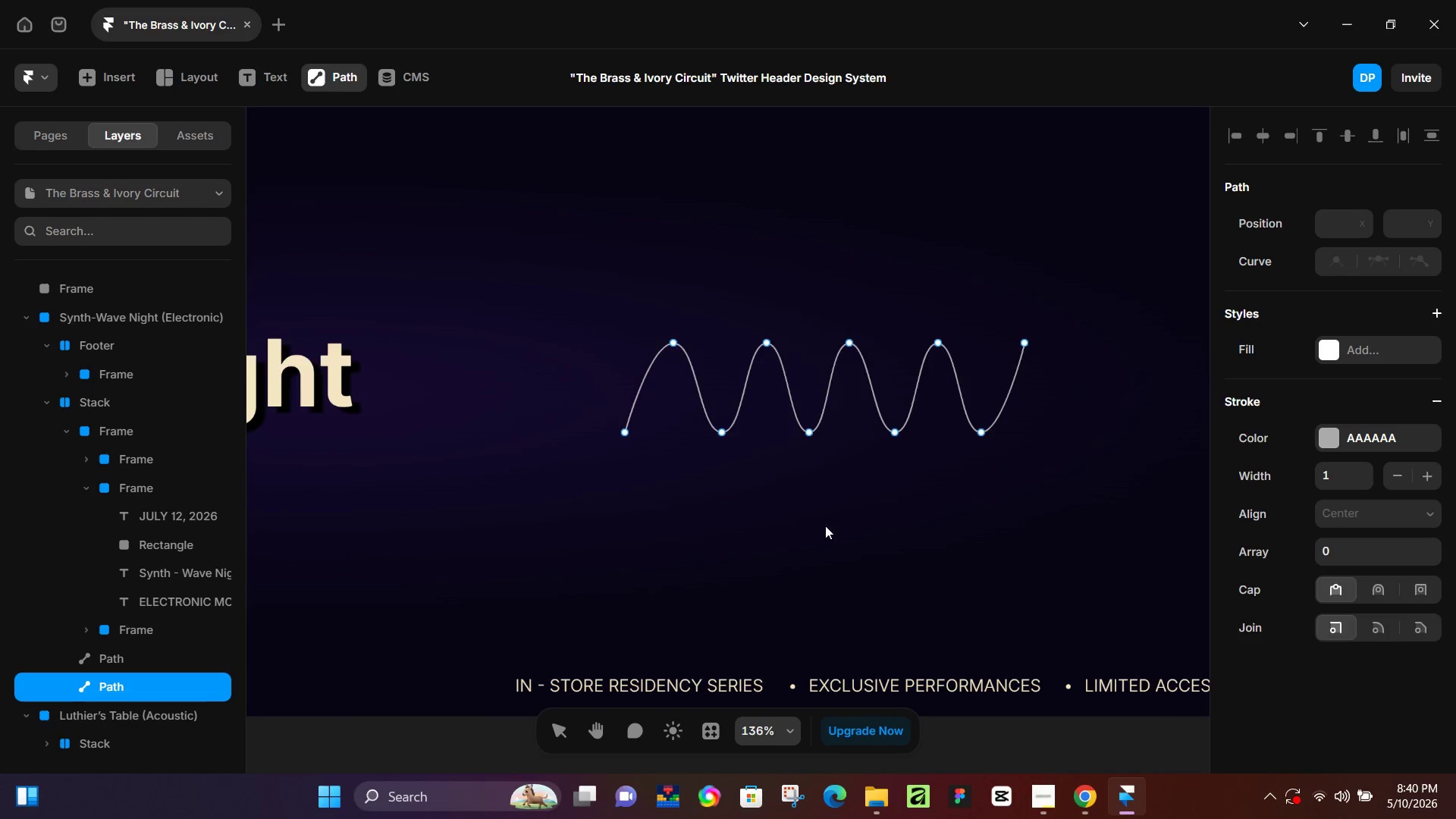 
left_click([956, 535])
 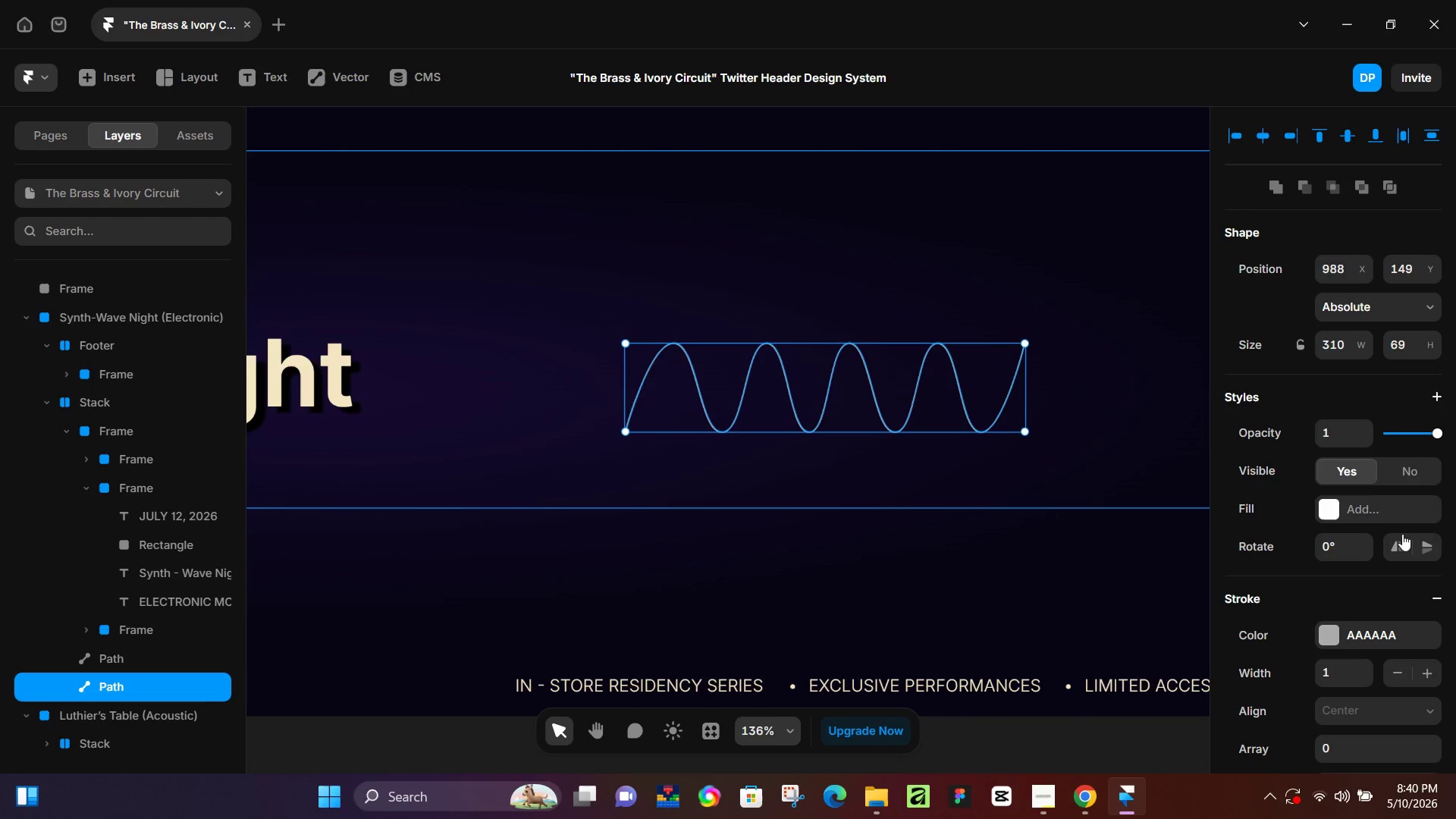 
left_click([1421, 549])
 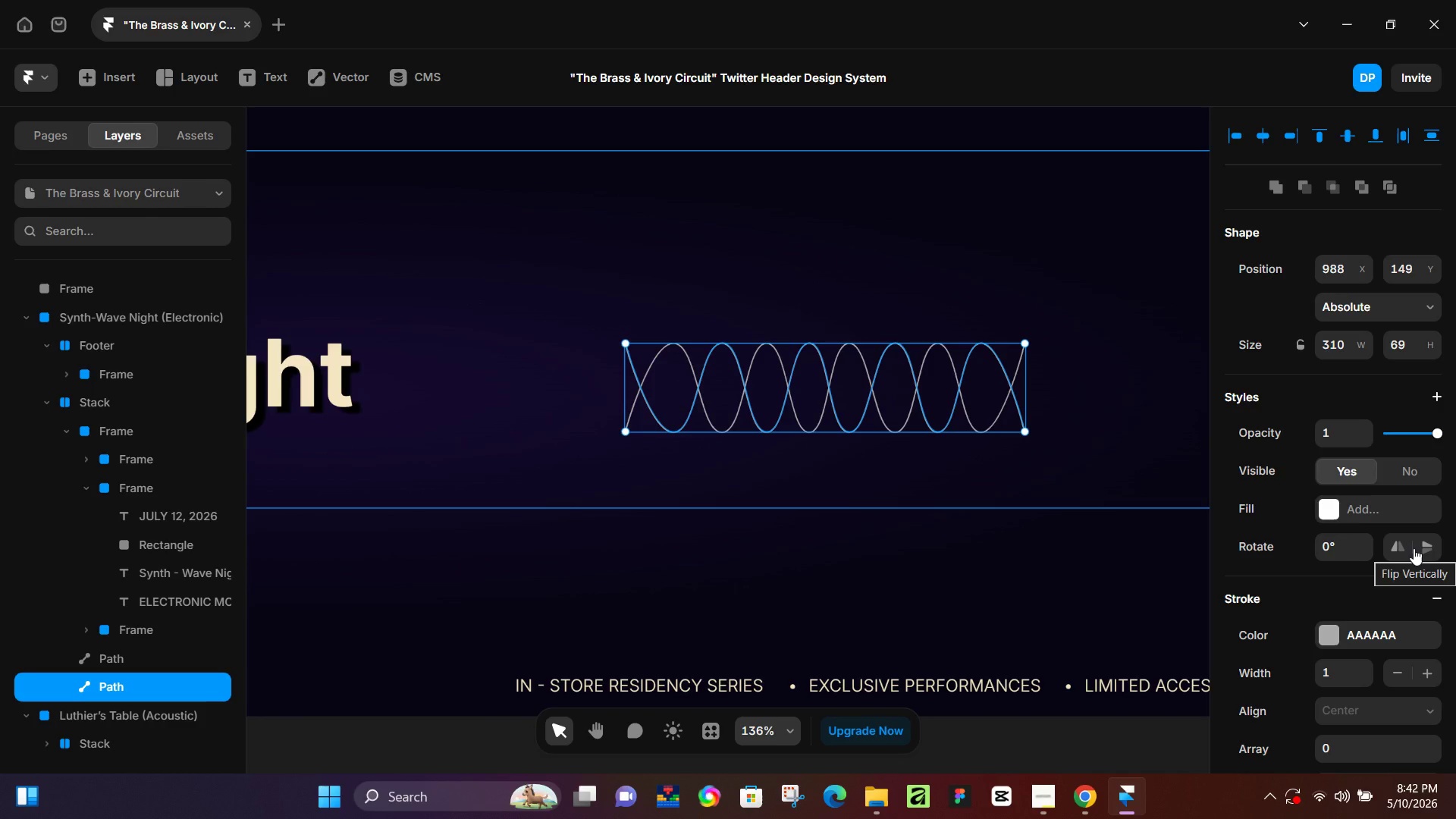 
wait(140.69)
 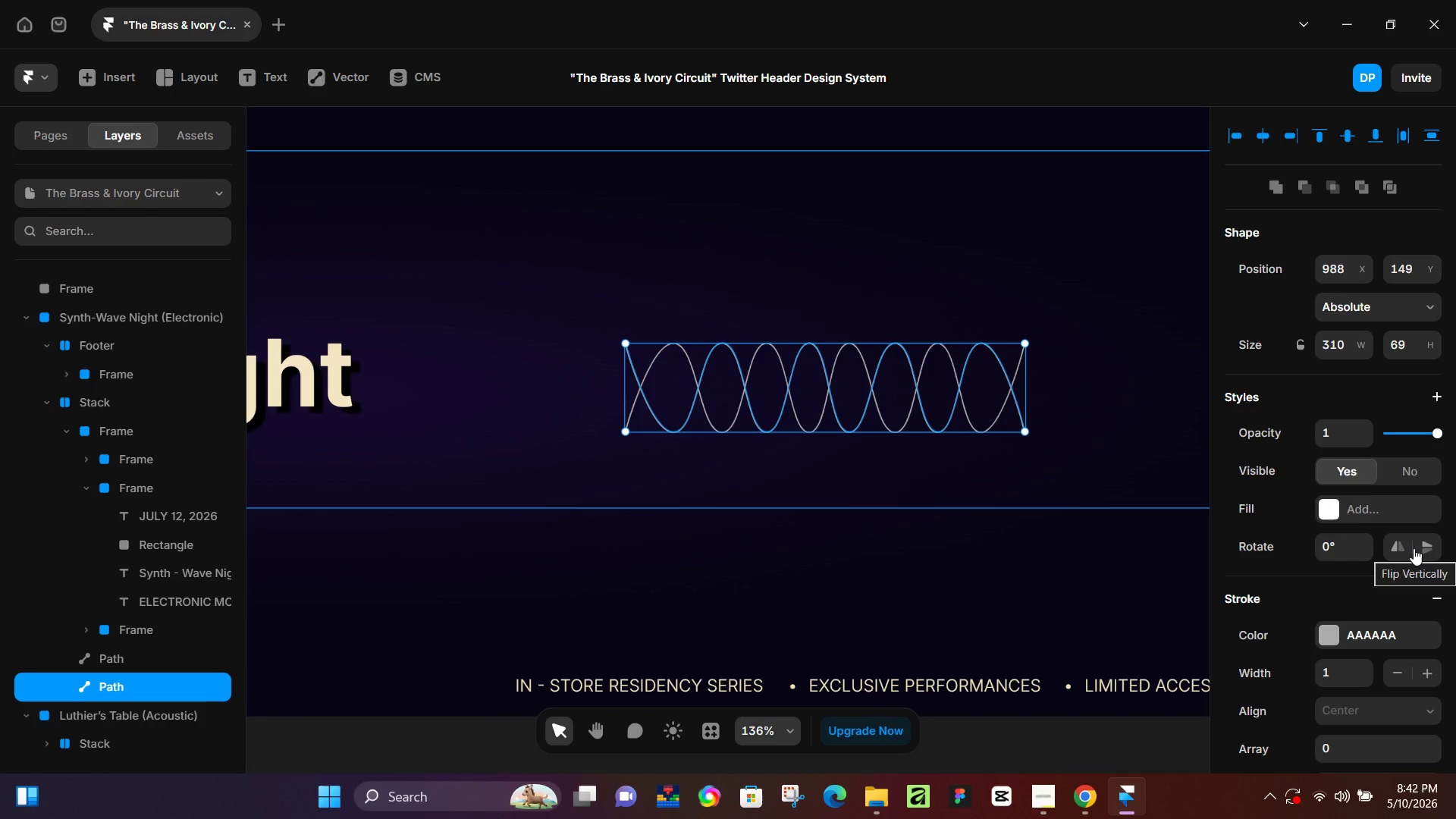 
hold_key(key=ControlLeft, duration=0.53)
 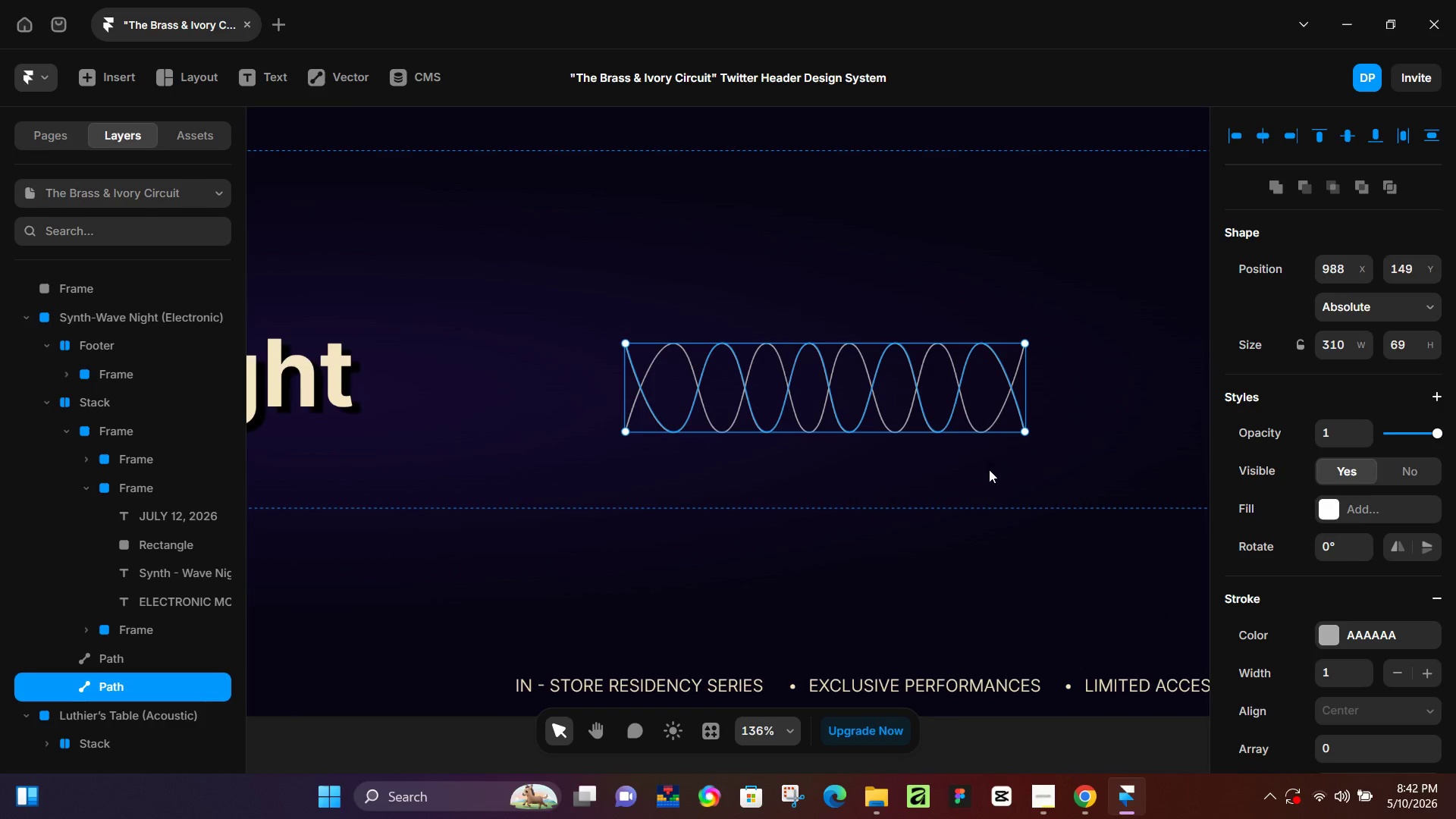 
hold_key(key=ControlLeft, duration=0.39)
scroll: coordinate [958, 436], scroll_direction: down, amount: 4.0
 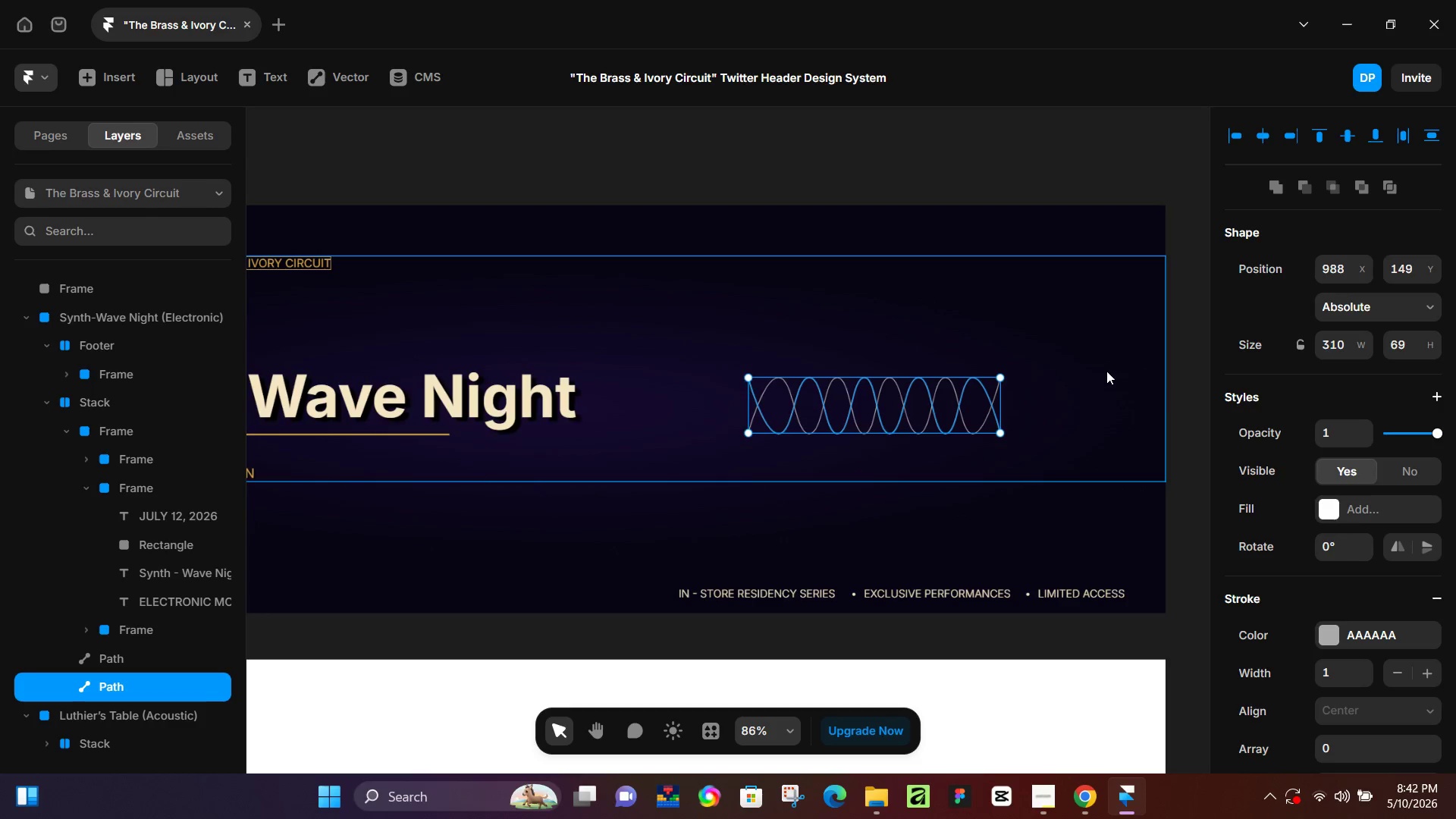 
hold_key(key=Space, duration=0.86)
 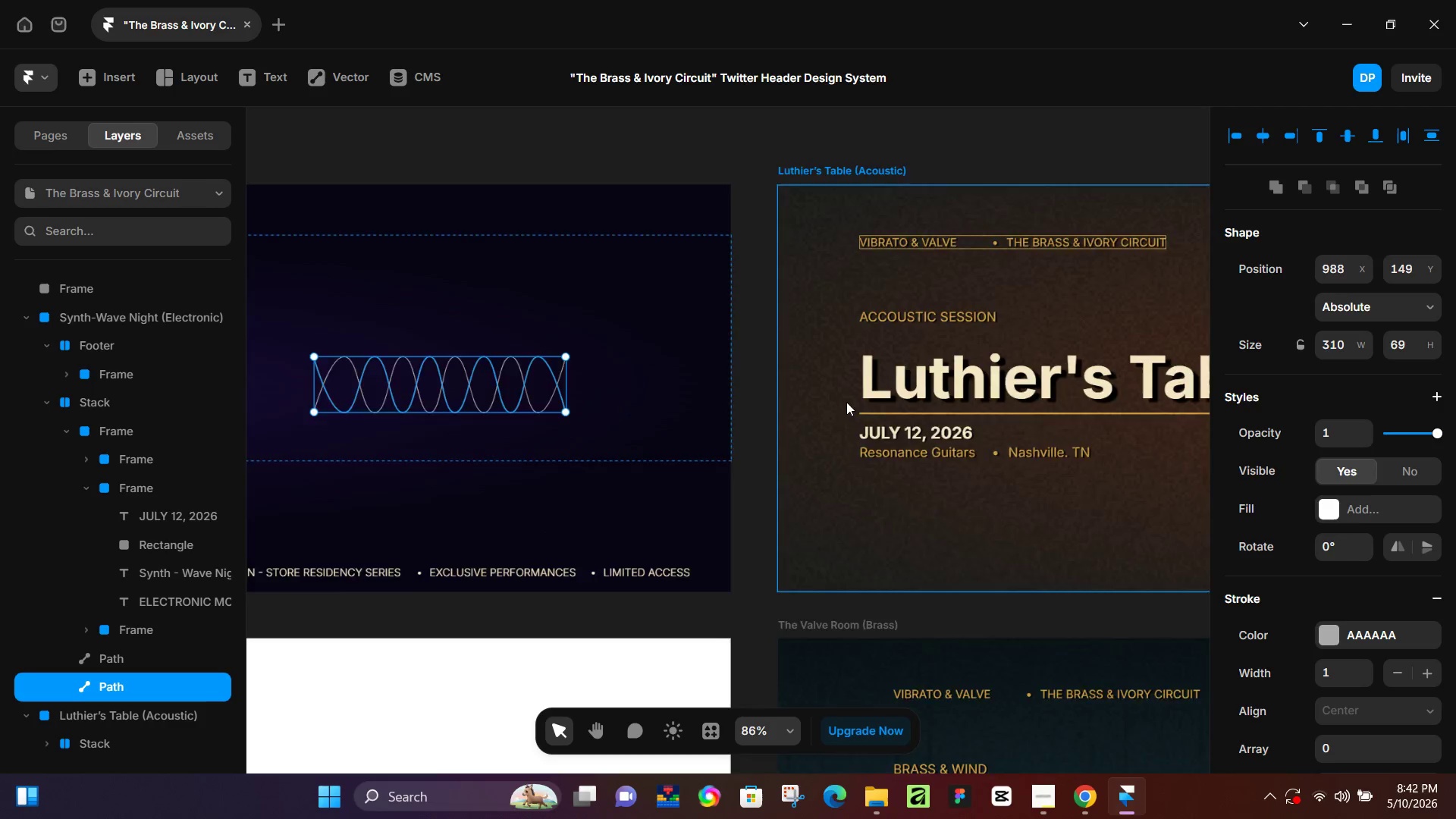 
left_click_drag(start_coordinate=[1162, 428], to_coordinate=[728, 409])
 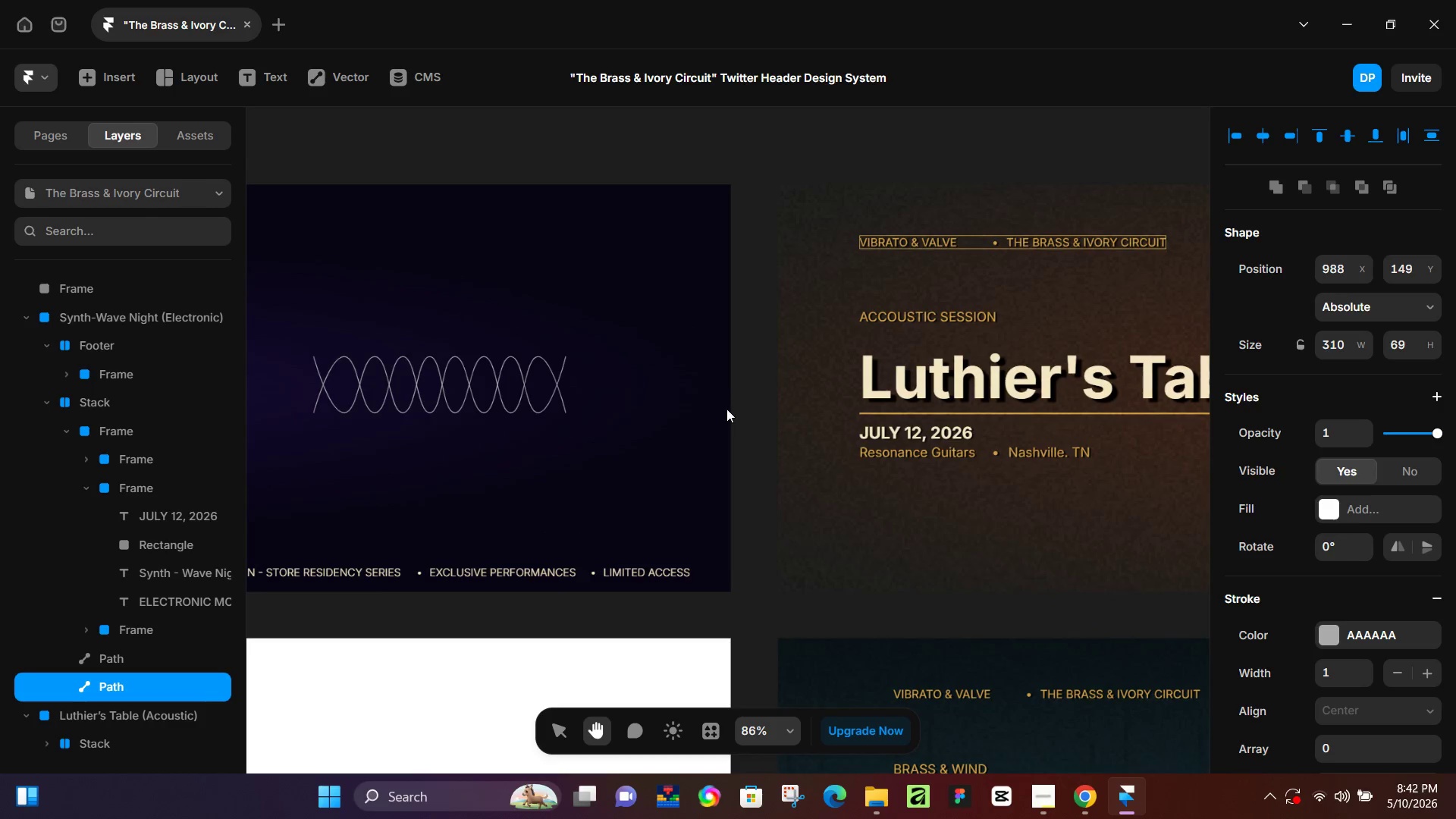 
hold_key(key=Space, duration=1.52)
 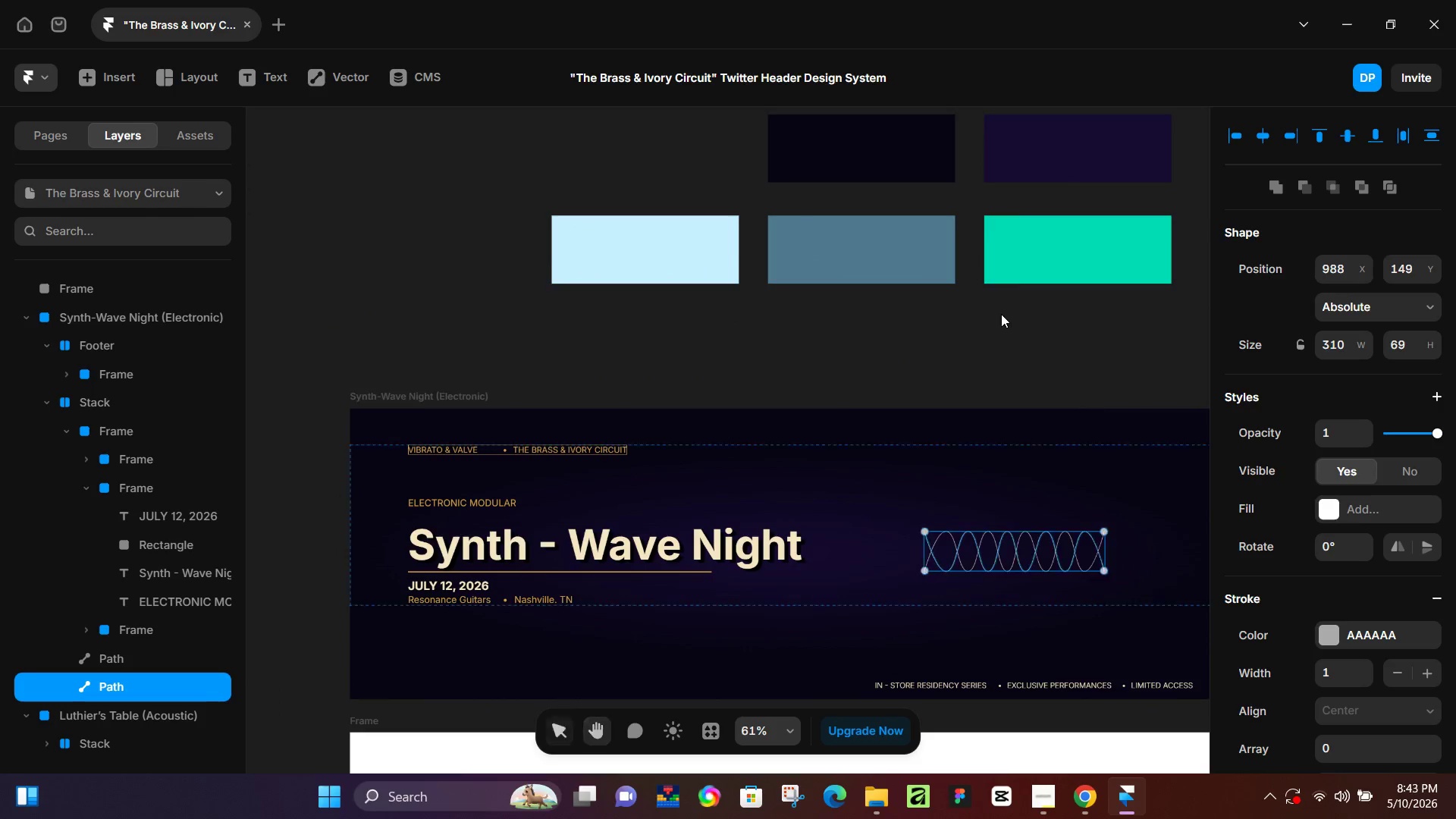 
key(Control+ControlLeft)
 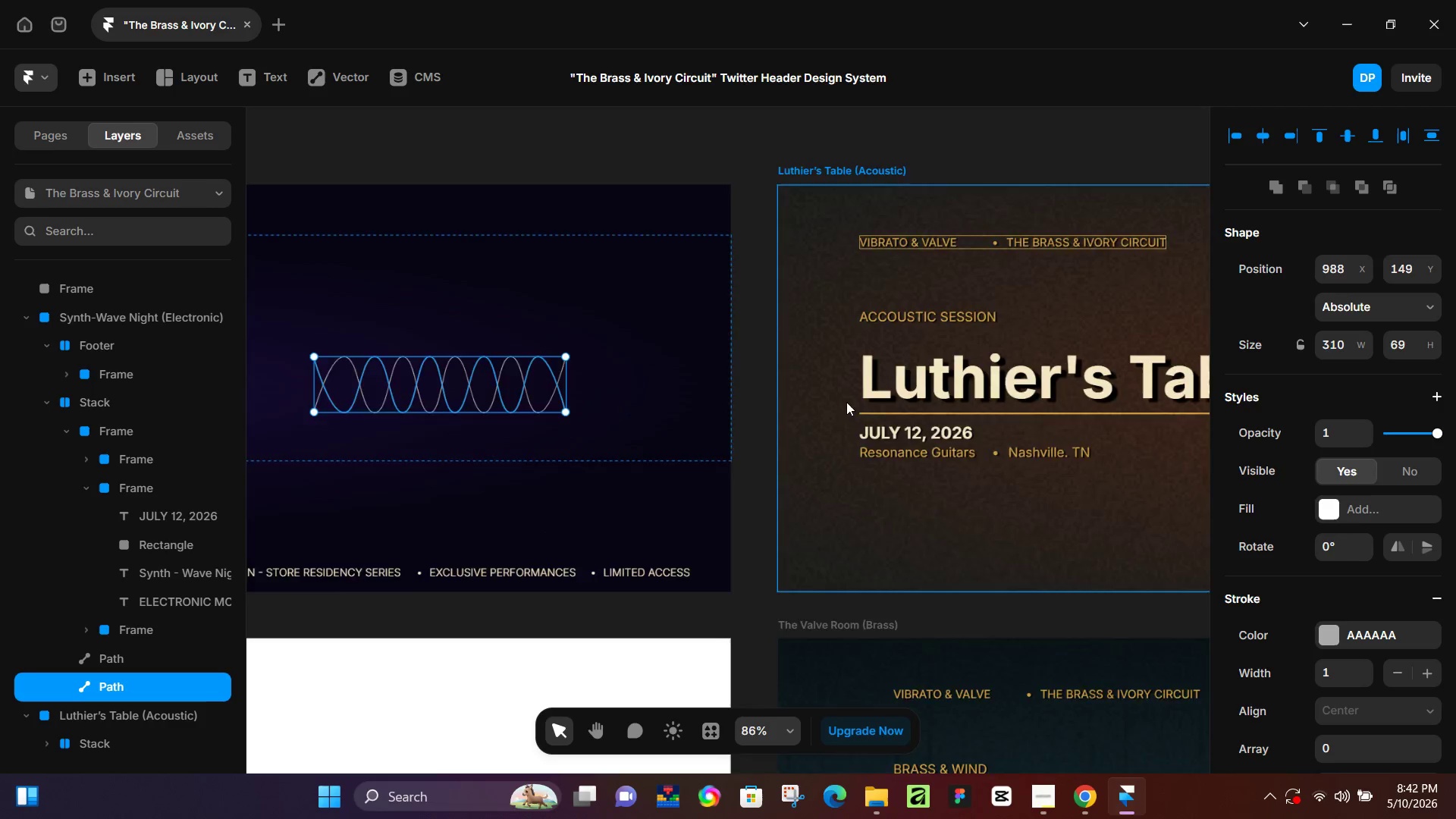 
left_click_drag(start_coordinate=[389, 230], to_coordinate=[845, 390])
 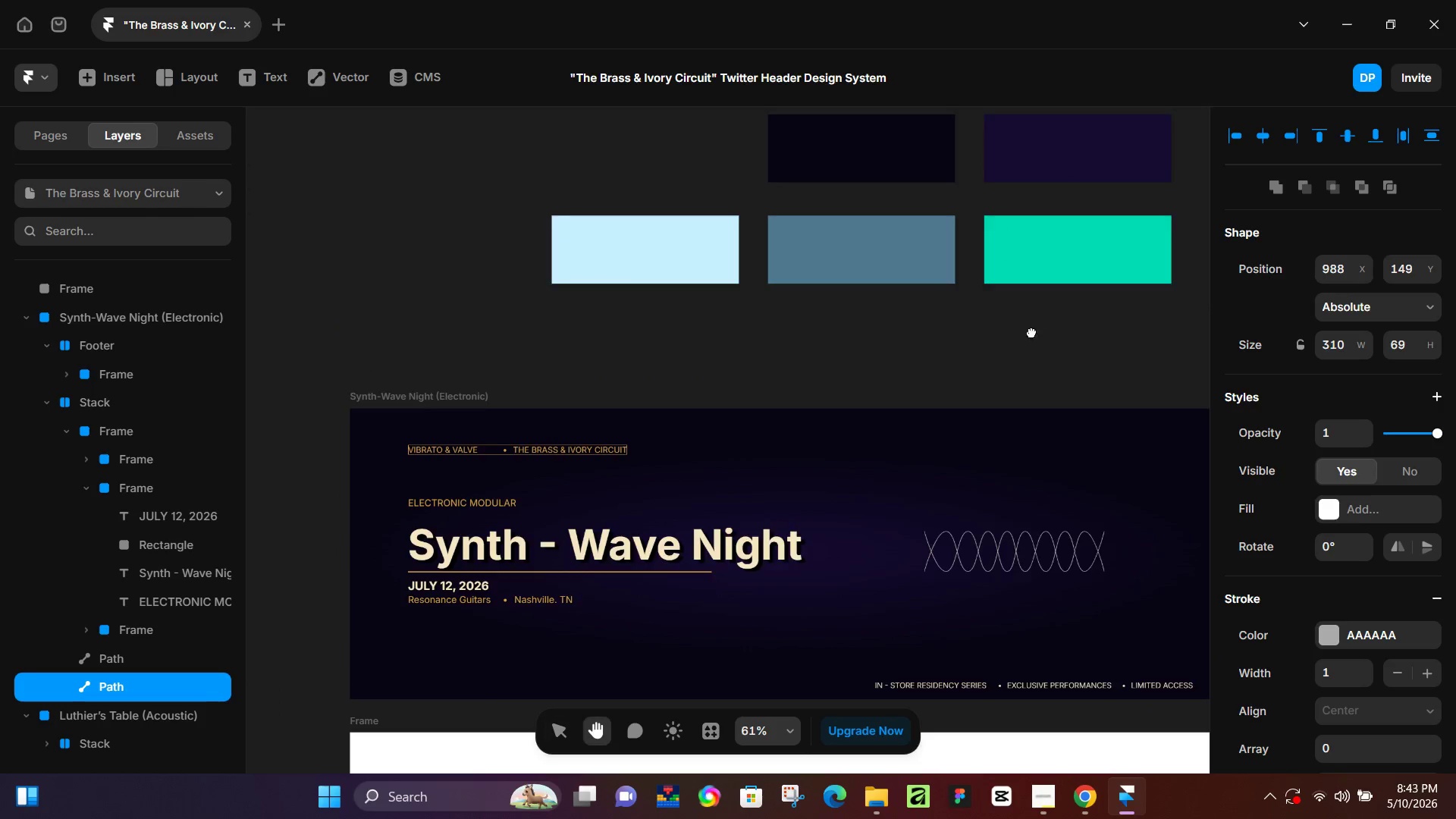 
scroll: coordinate [846, 403], scroll_direction: down, amount: 3.0
 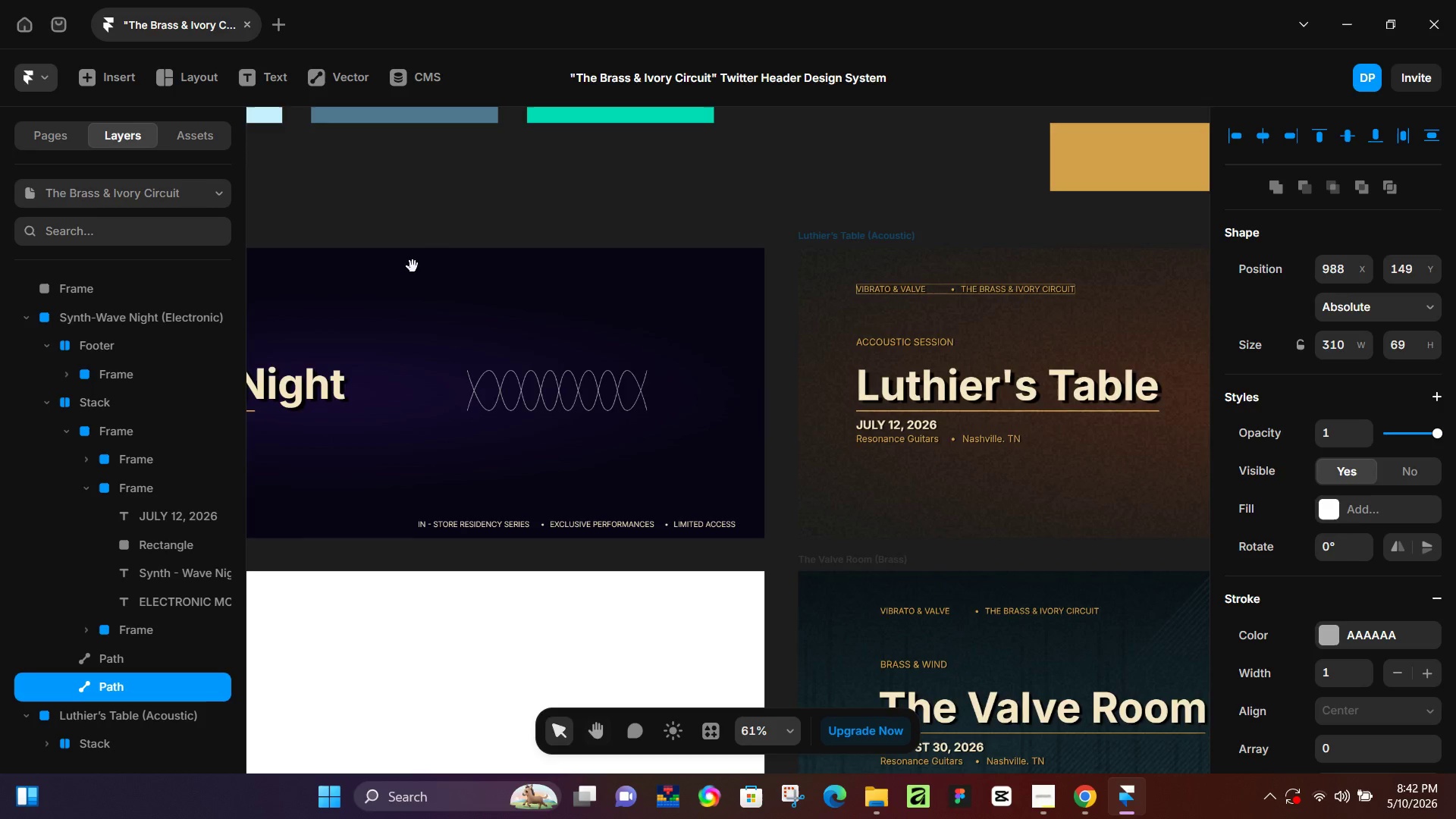 
key(Space)
 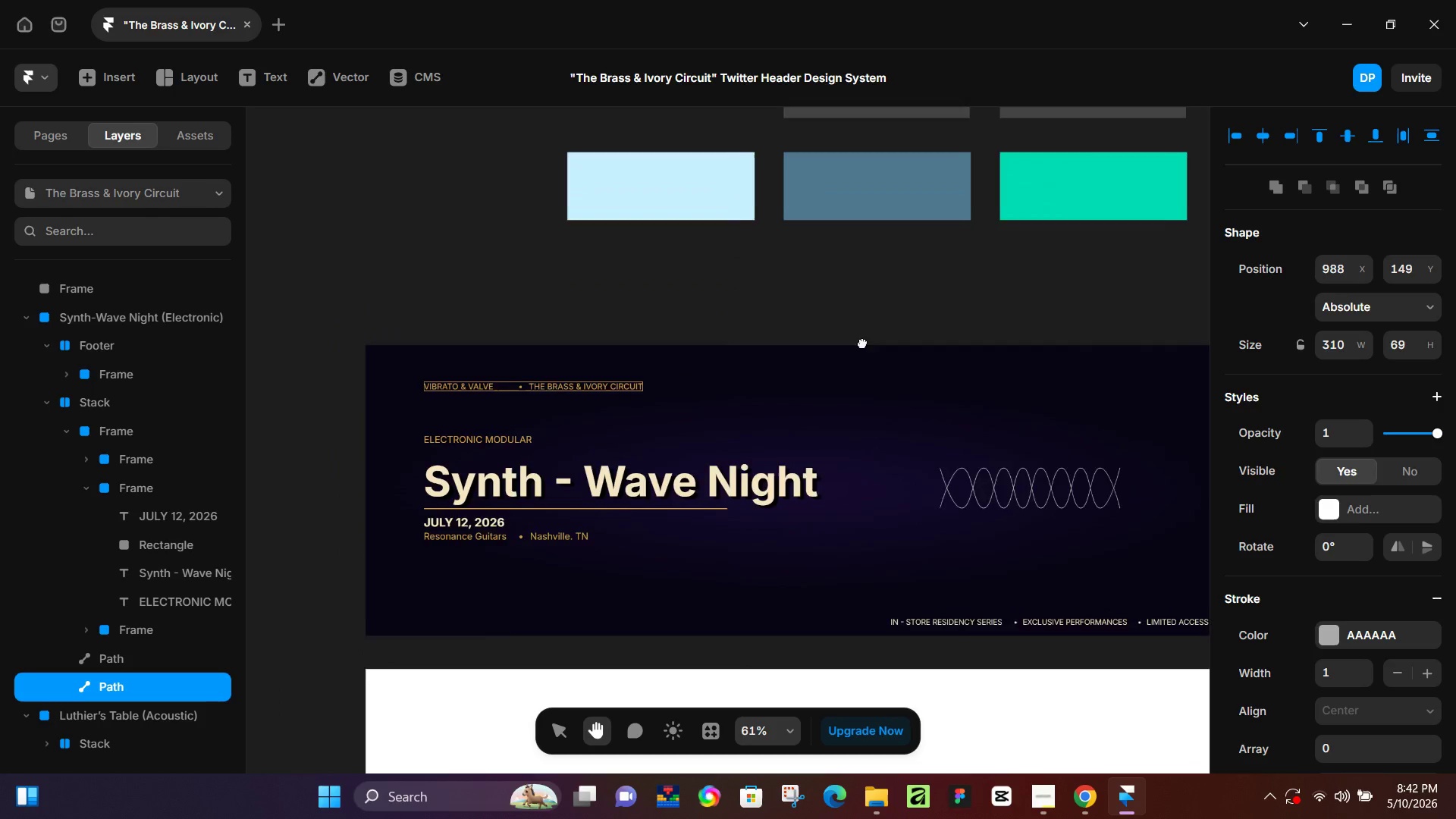 
key(Space)
 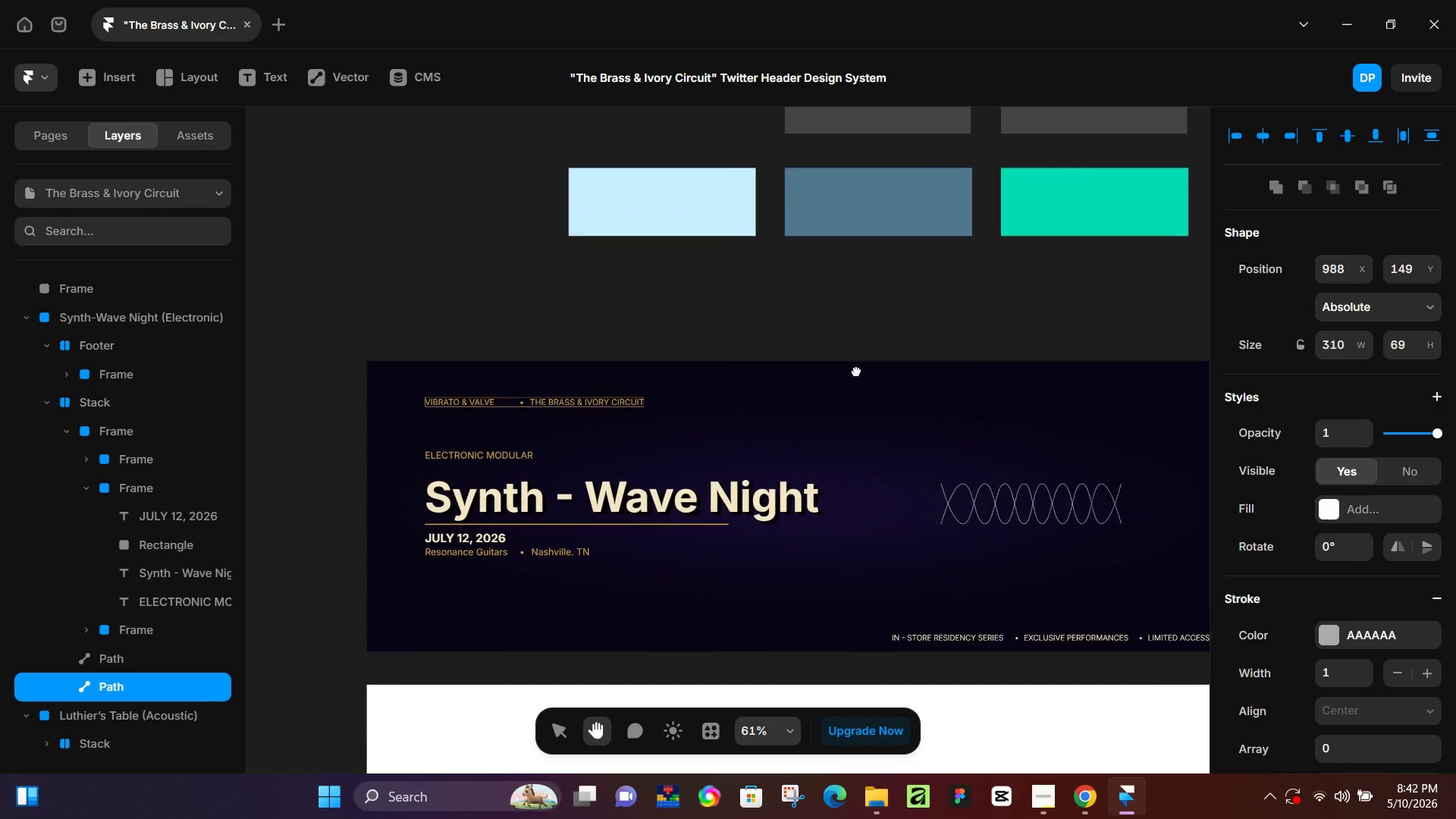 
key(Space)
 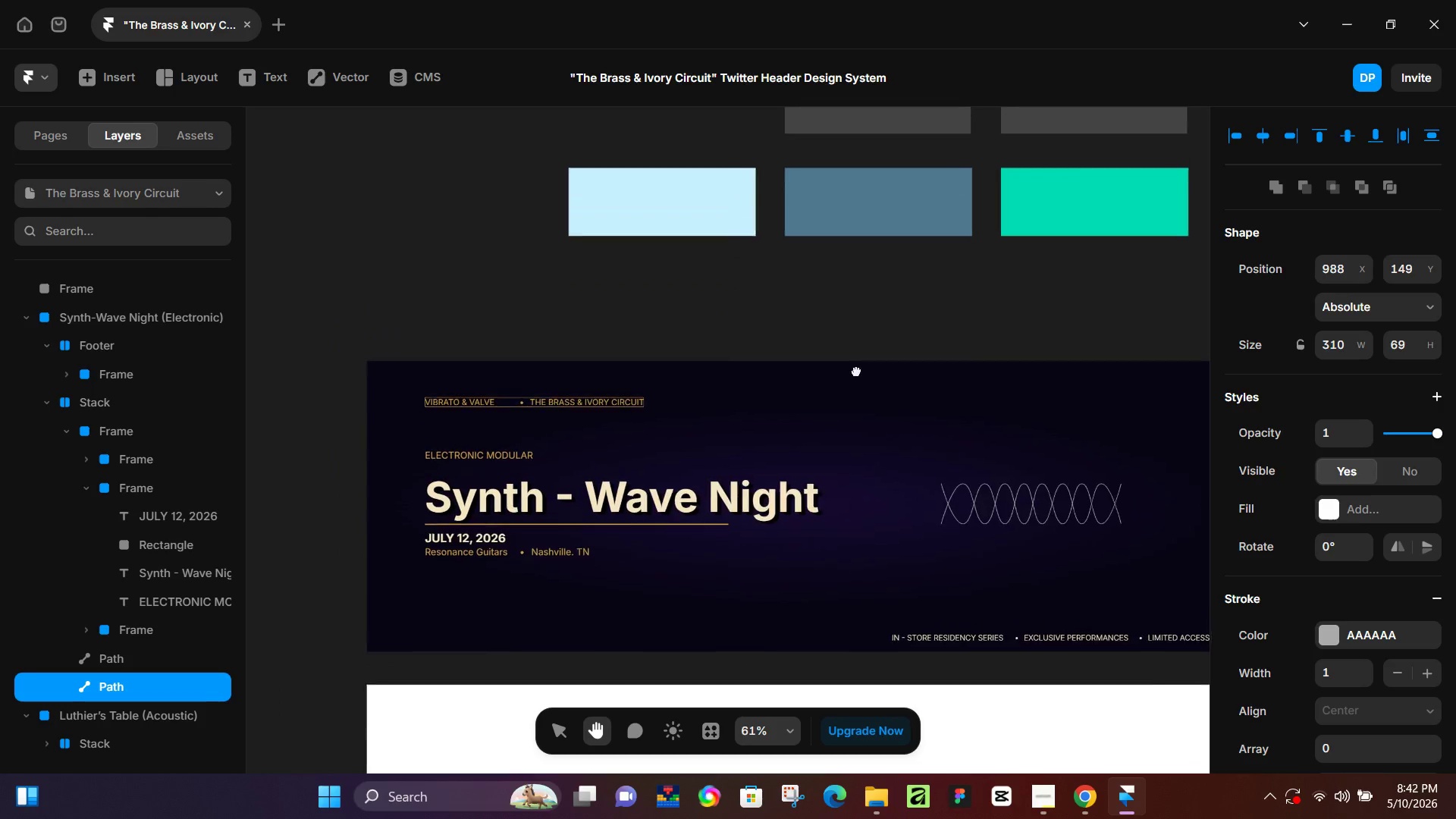 
key(Space)
 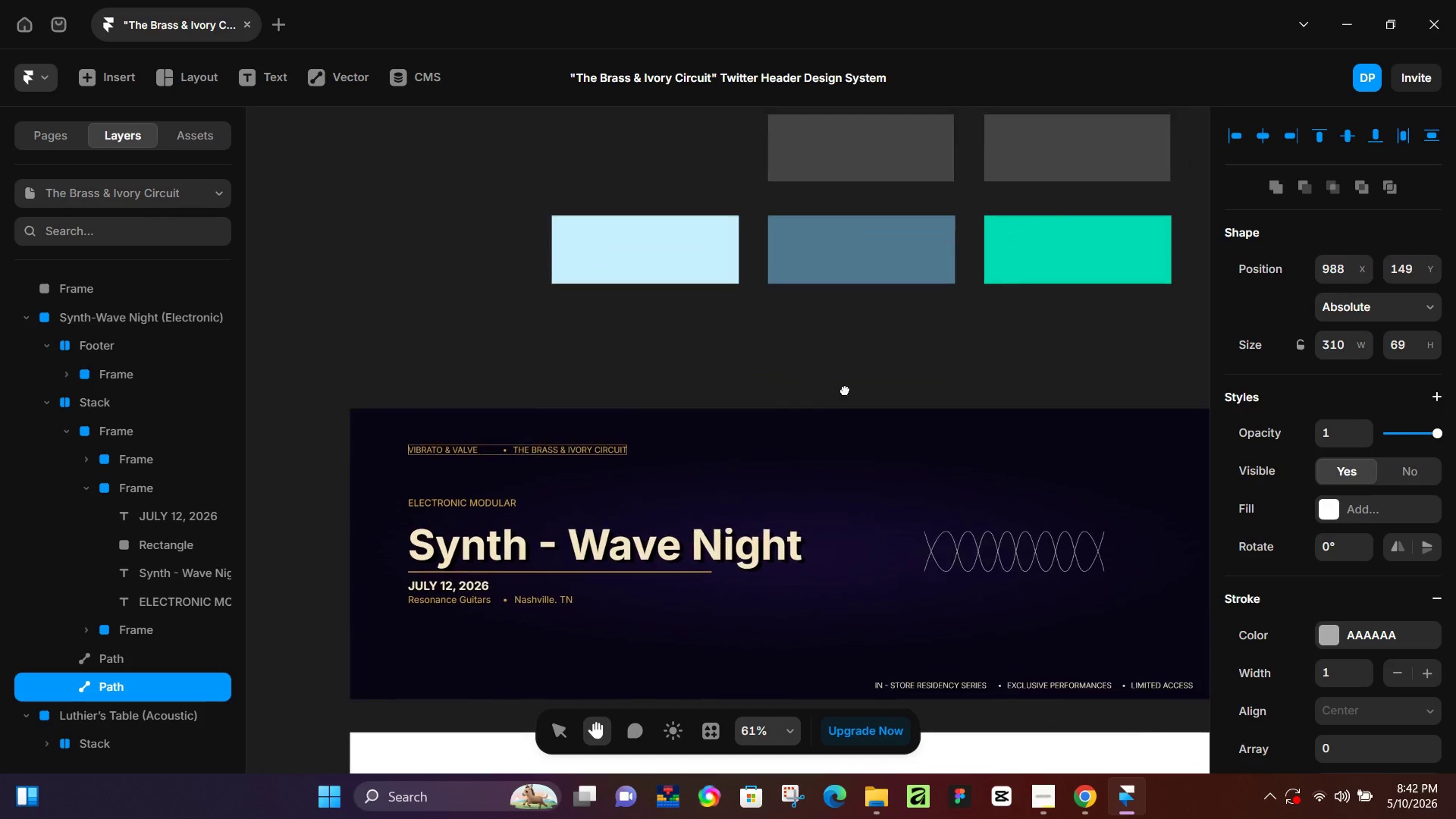 
key(Space)
 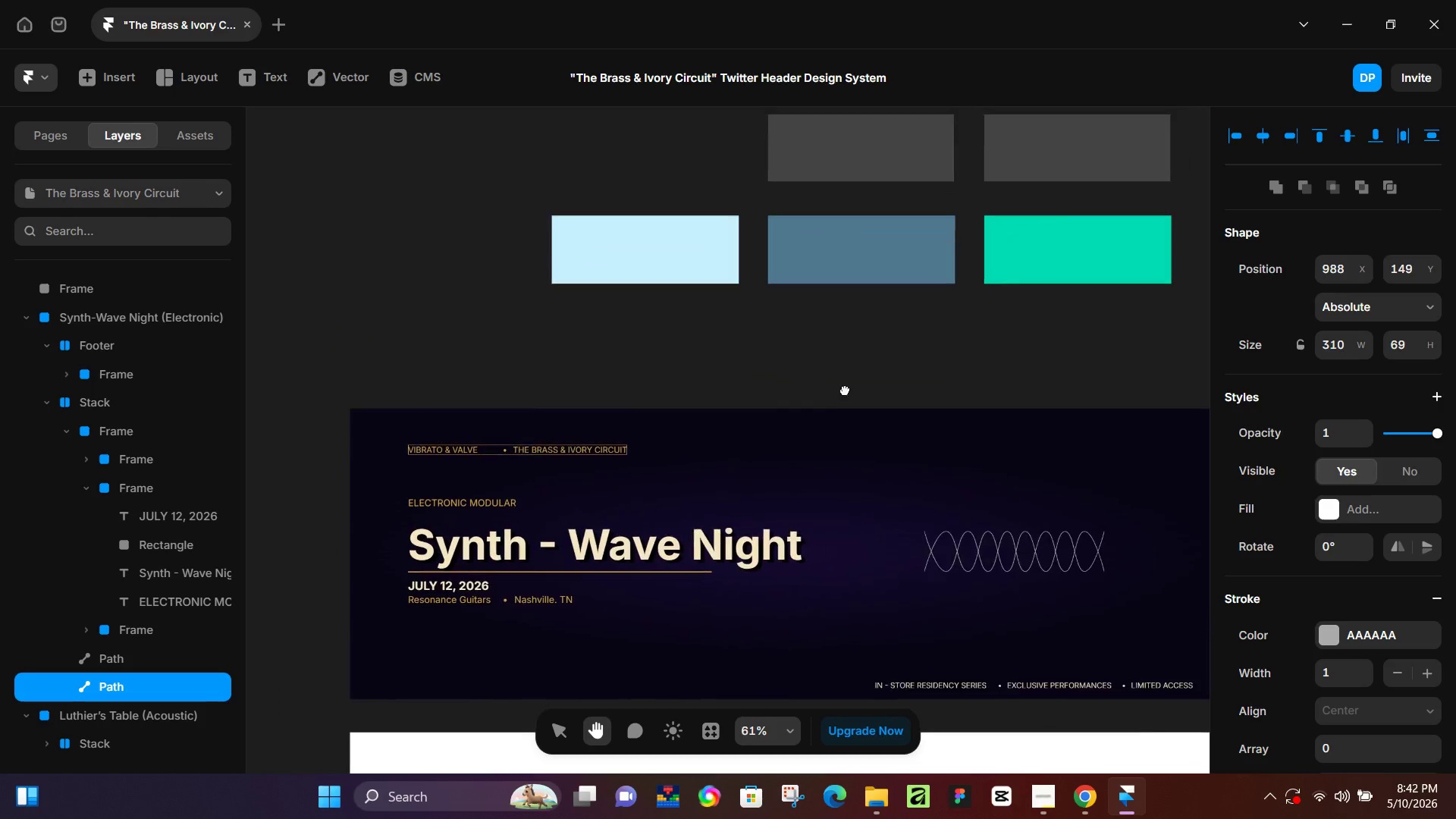 
key(Space)
 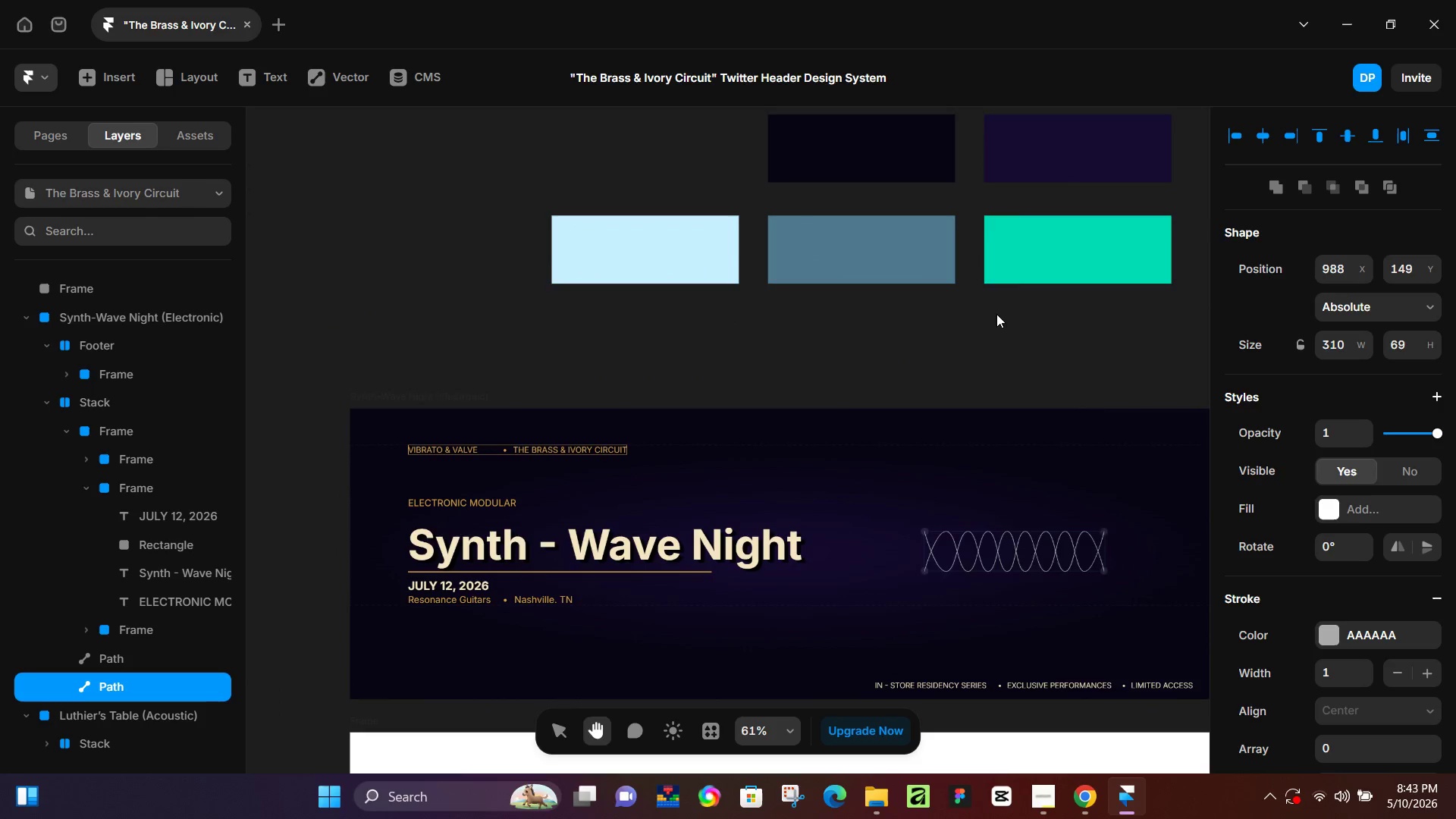 
hold_key(key=Space, duration=0.47)
 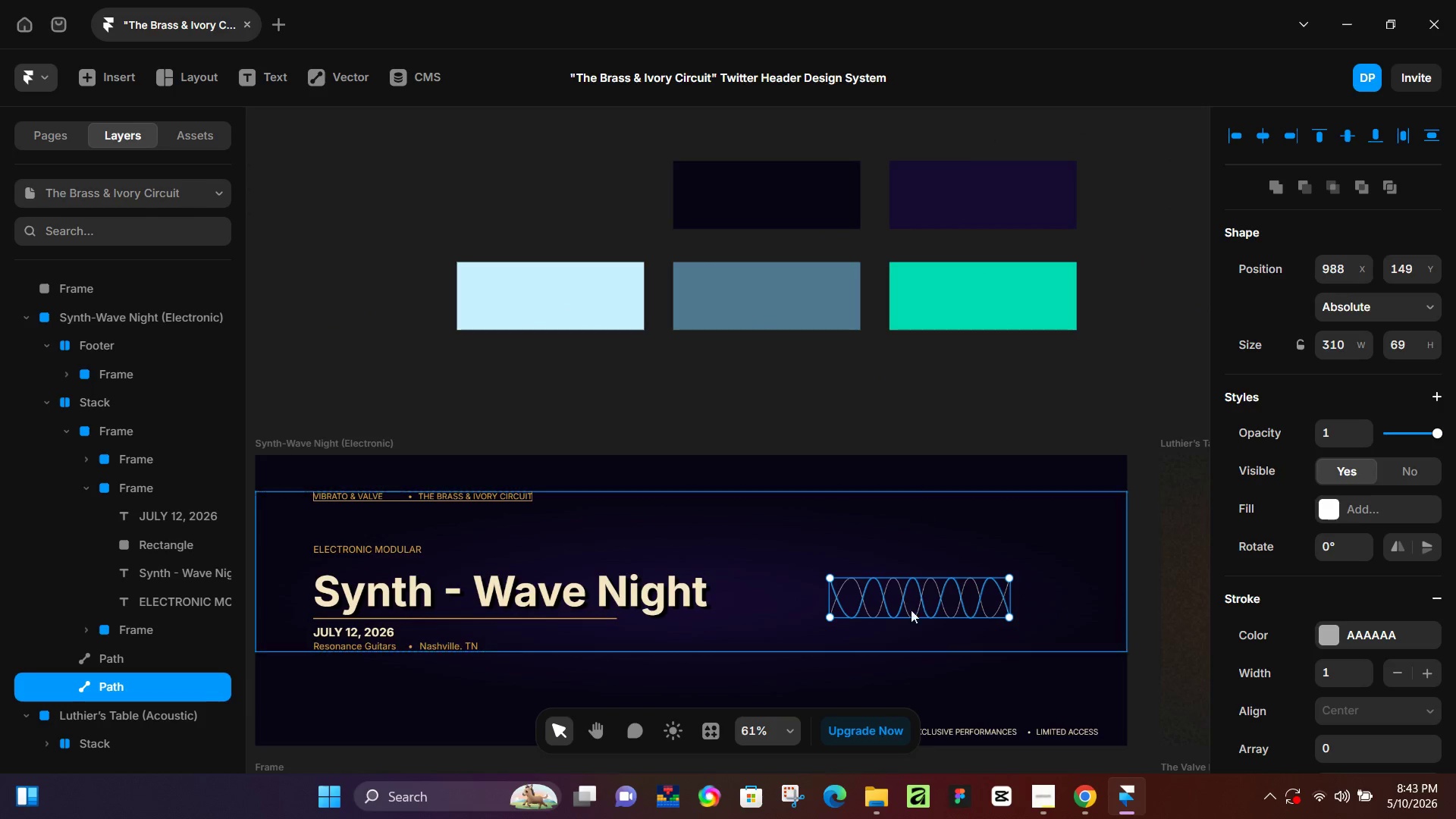 
left_click_drag(start_coordinate=[1041, 318], to_coordinate=[946, 364])
 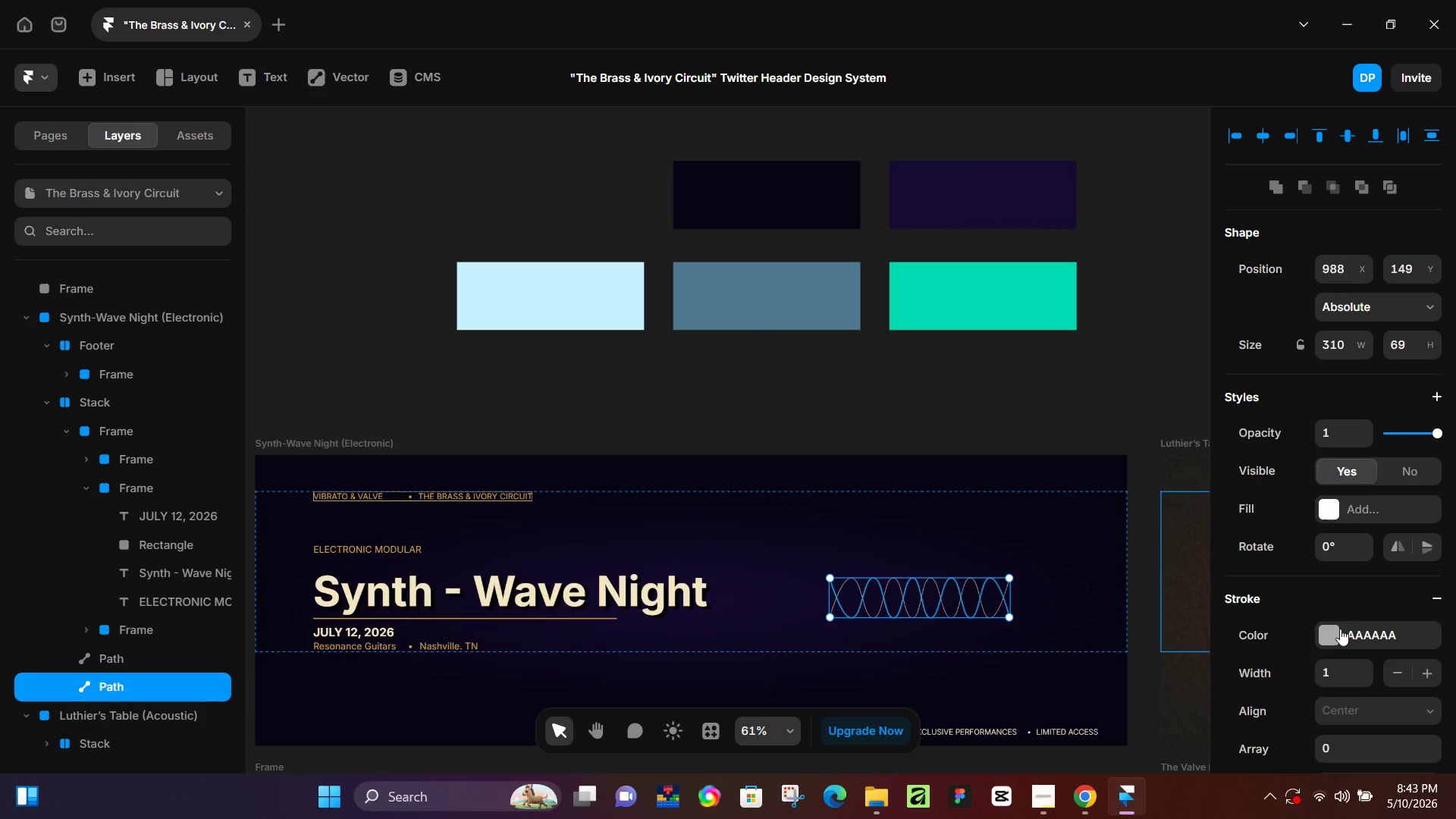 
left_click([1329, 633])
 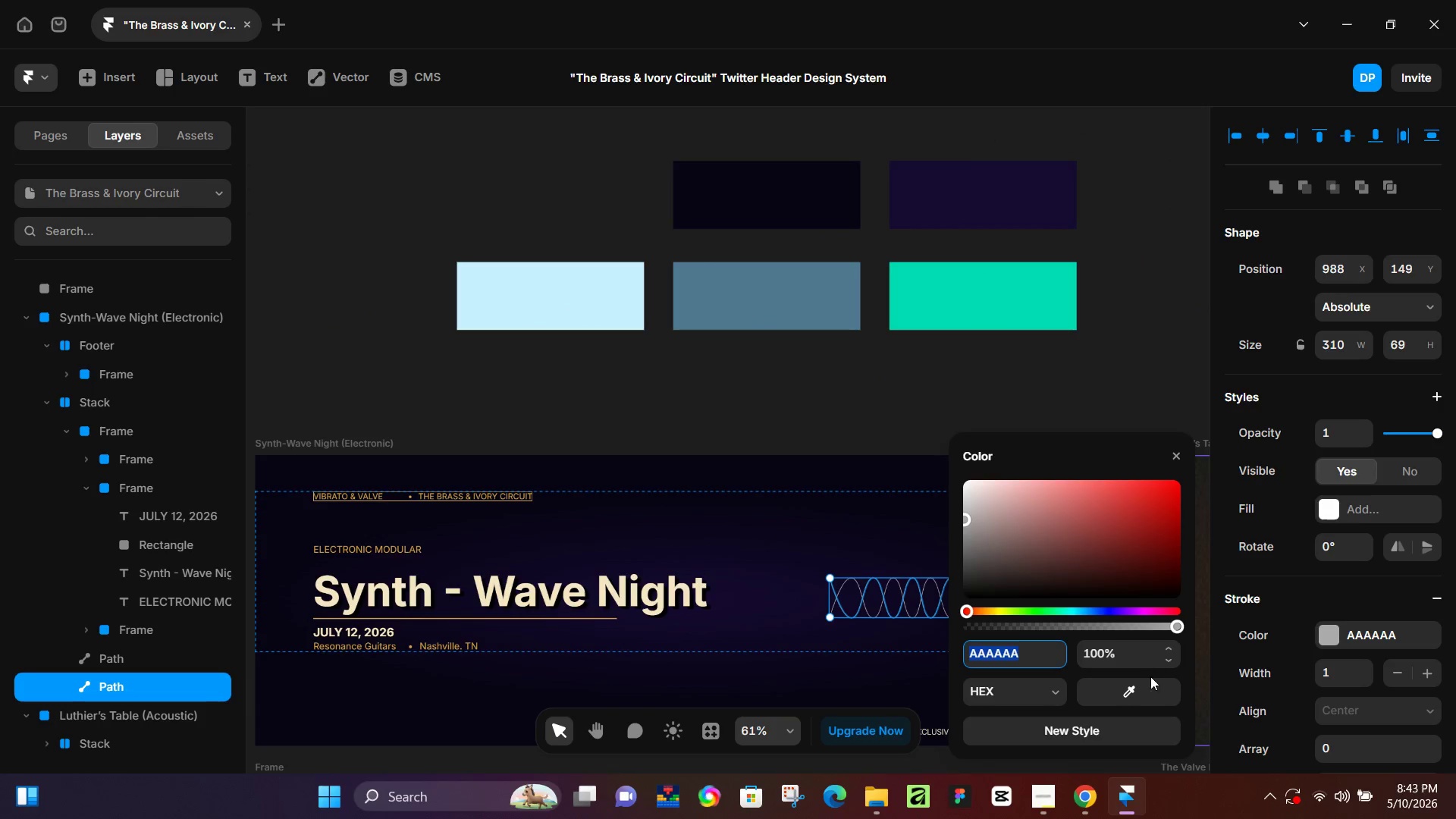 
left_click_drag(start_coordinate=[1141, 690], to_coordinate=[970, 290])
 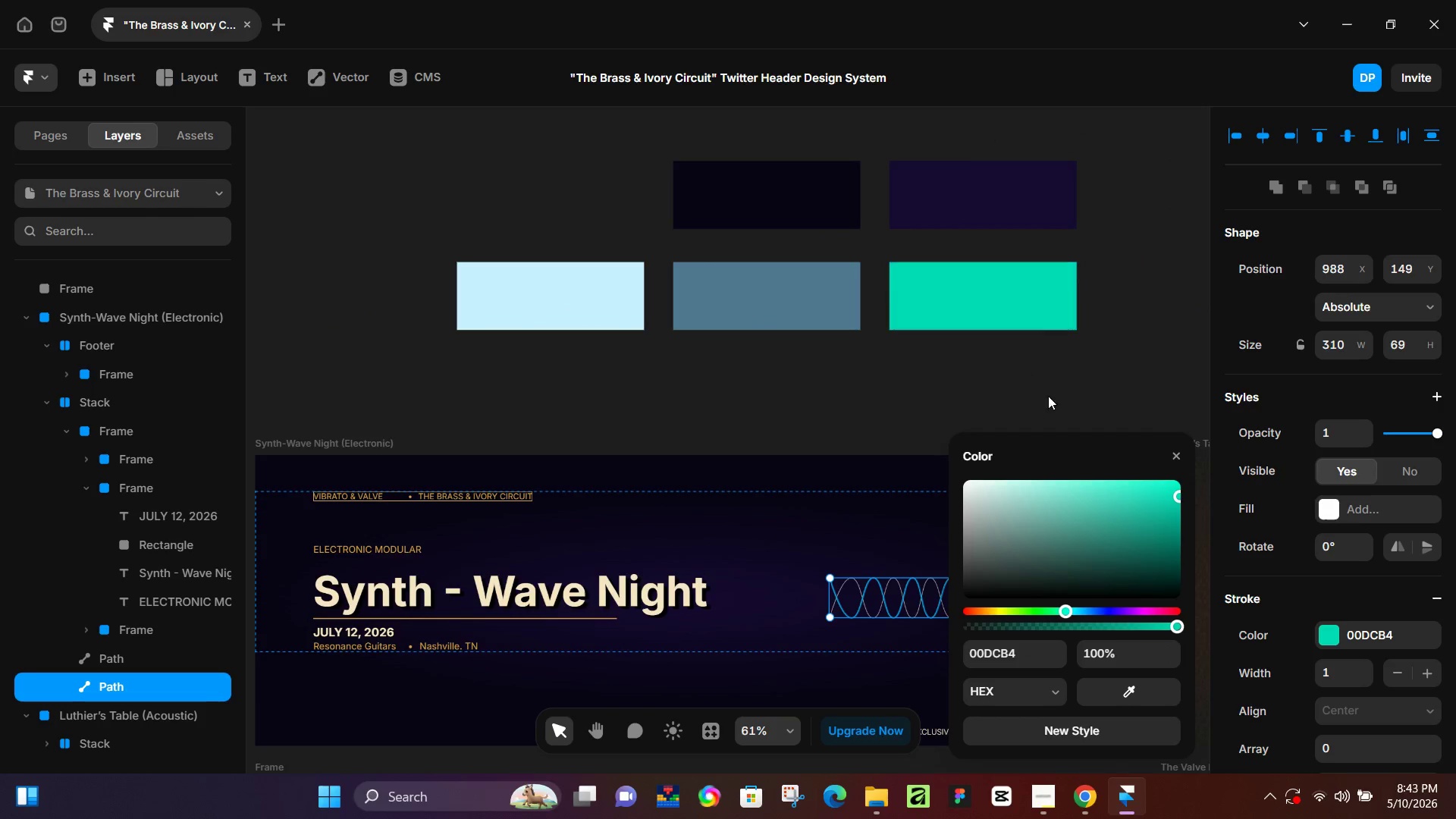 
double_click([1056, 402])
 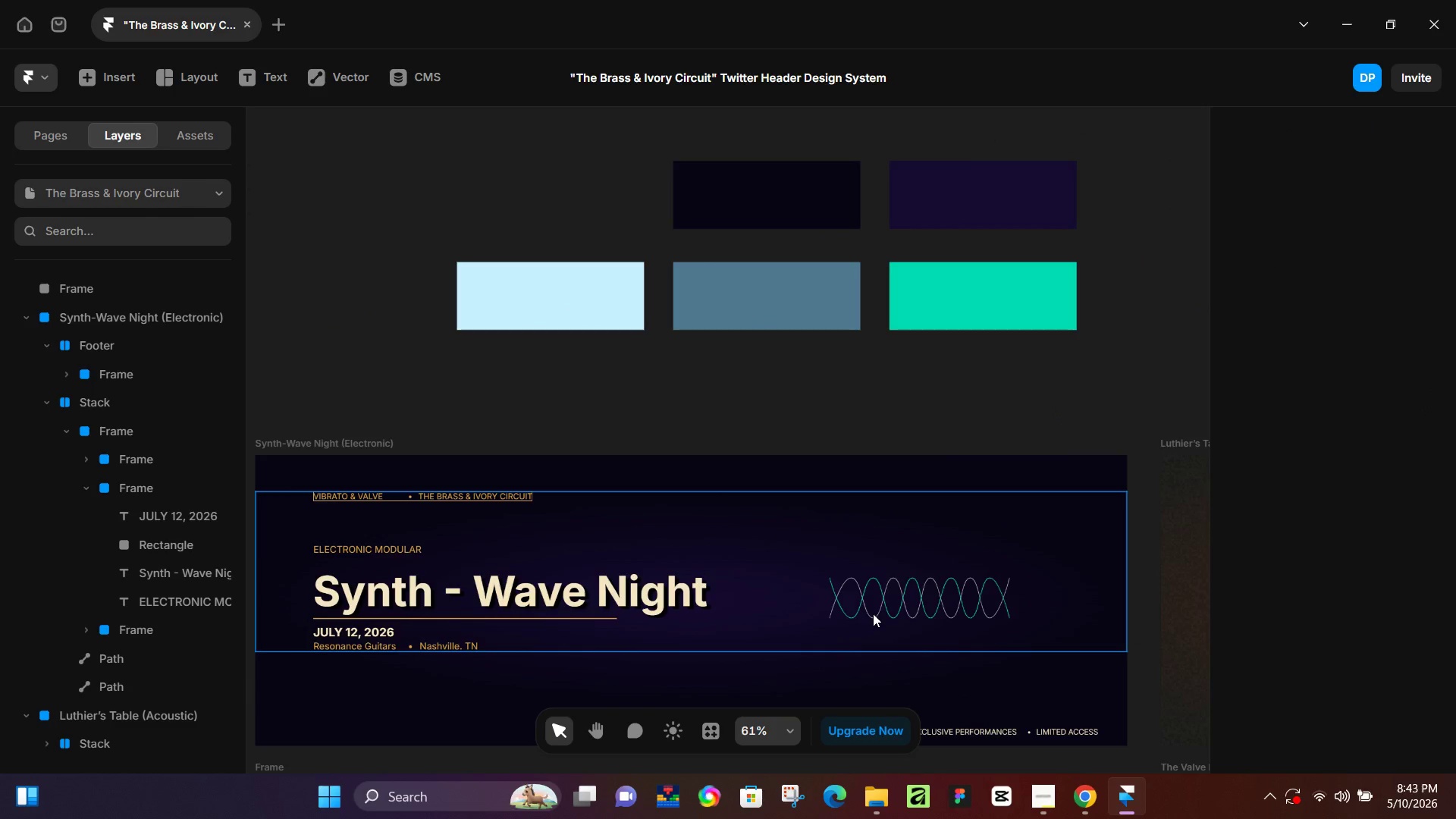 
left_click([871, 617])
 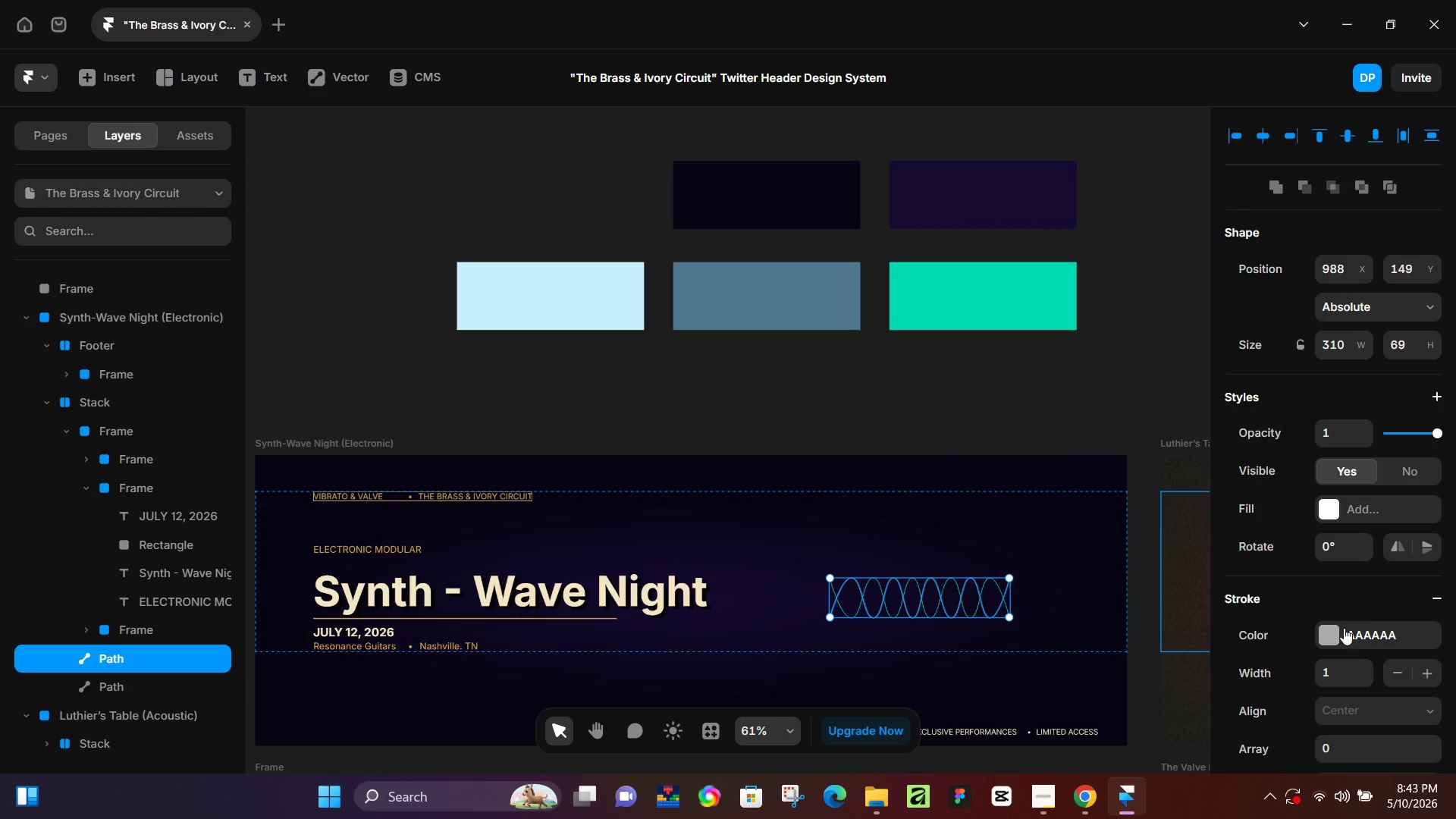 
left_click([1334, 632])
 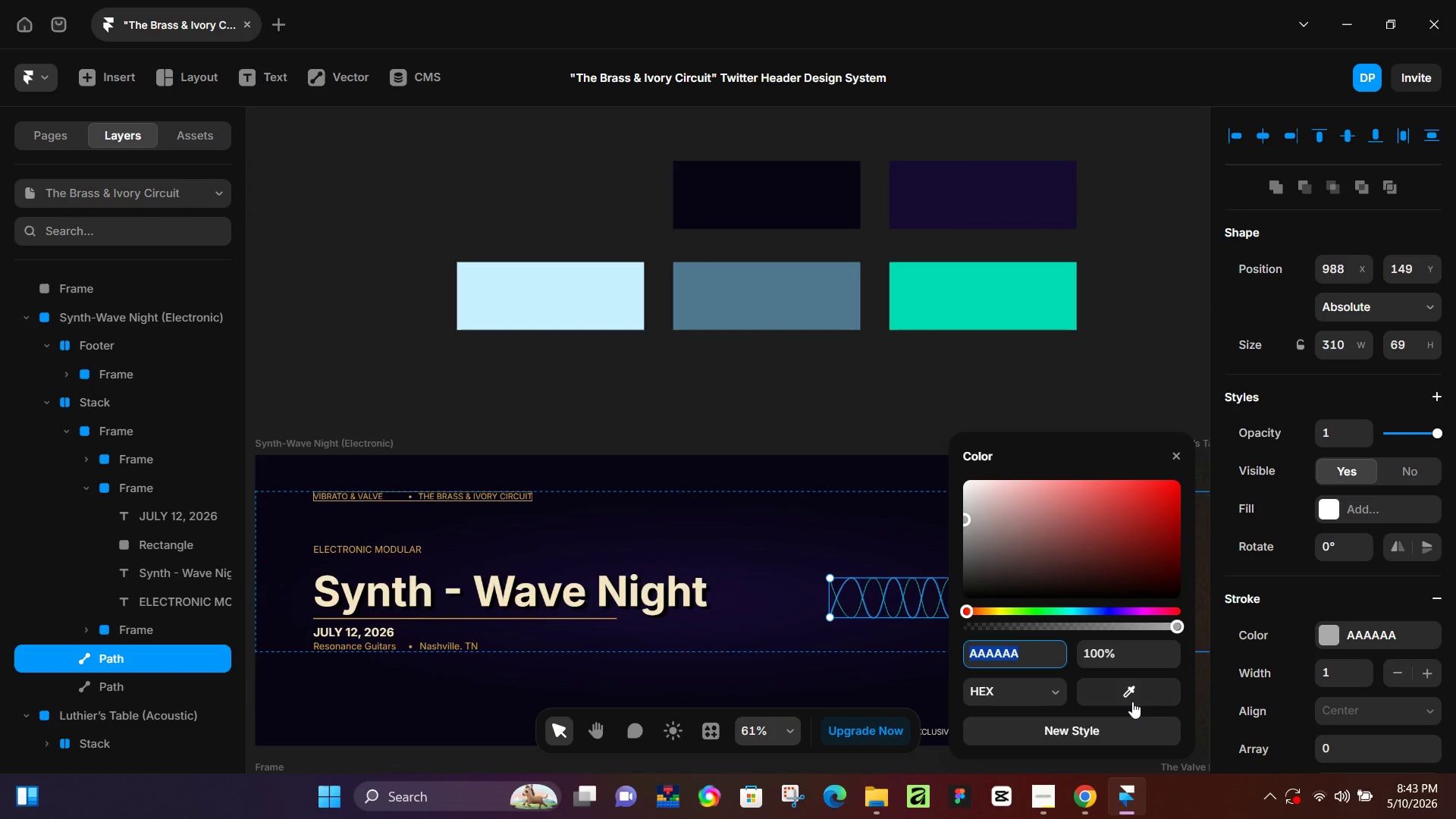 
left_click_drag(start_coordinate=[1131, 696], to_coordinate=[817, 303])
 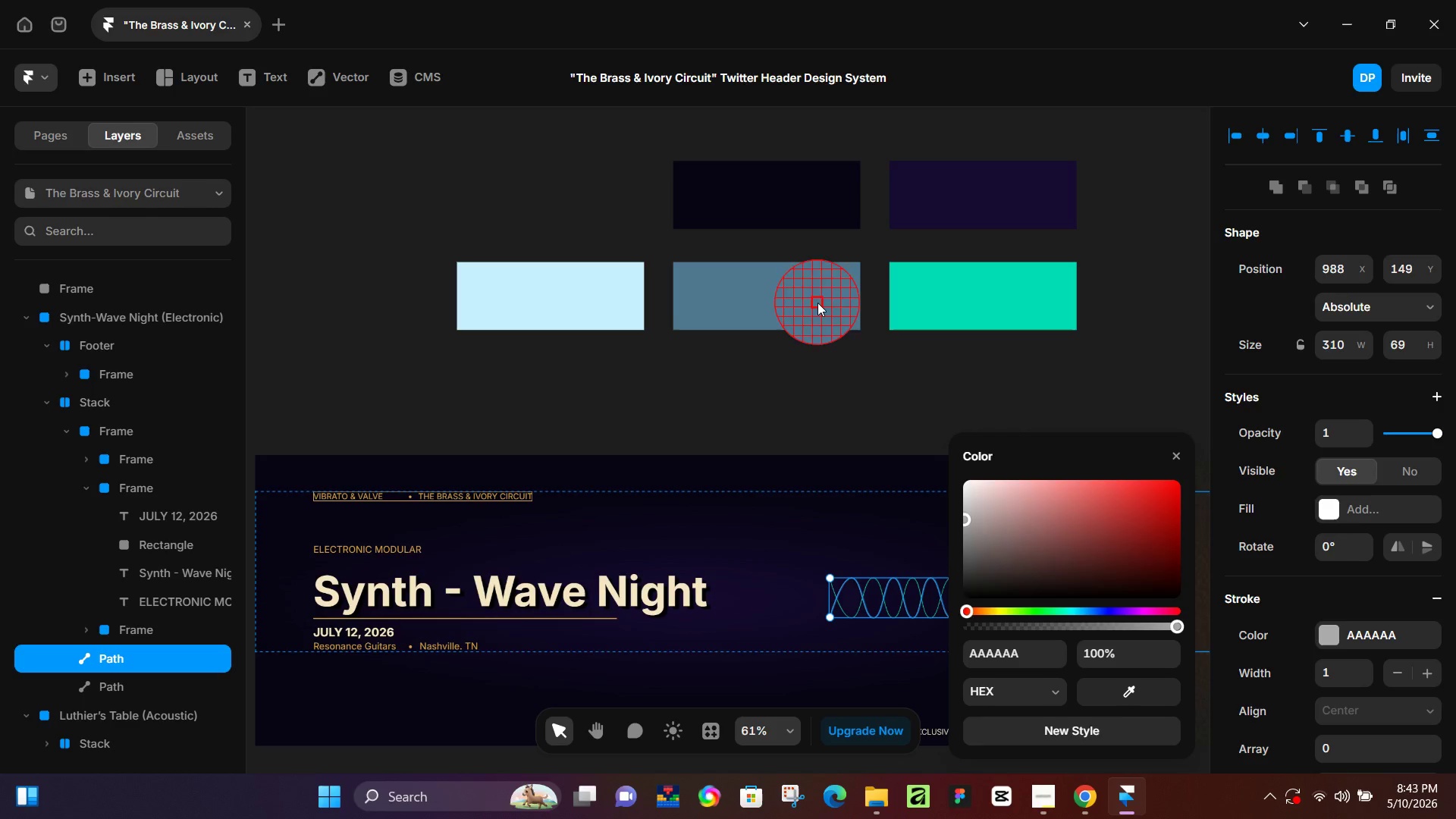 
left_click([817, 303])
 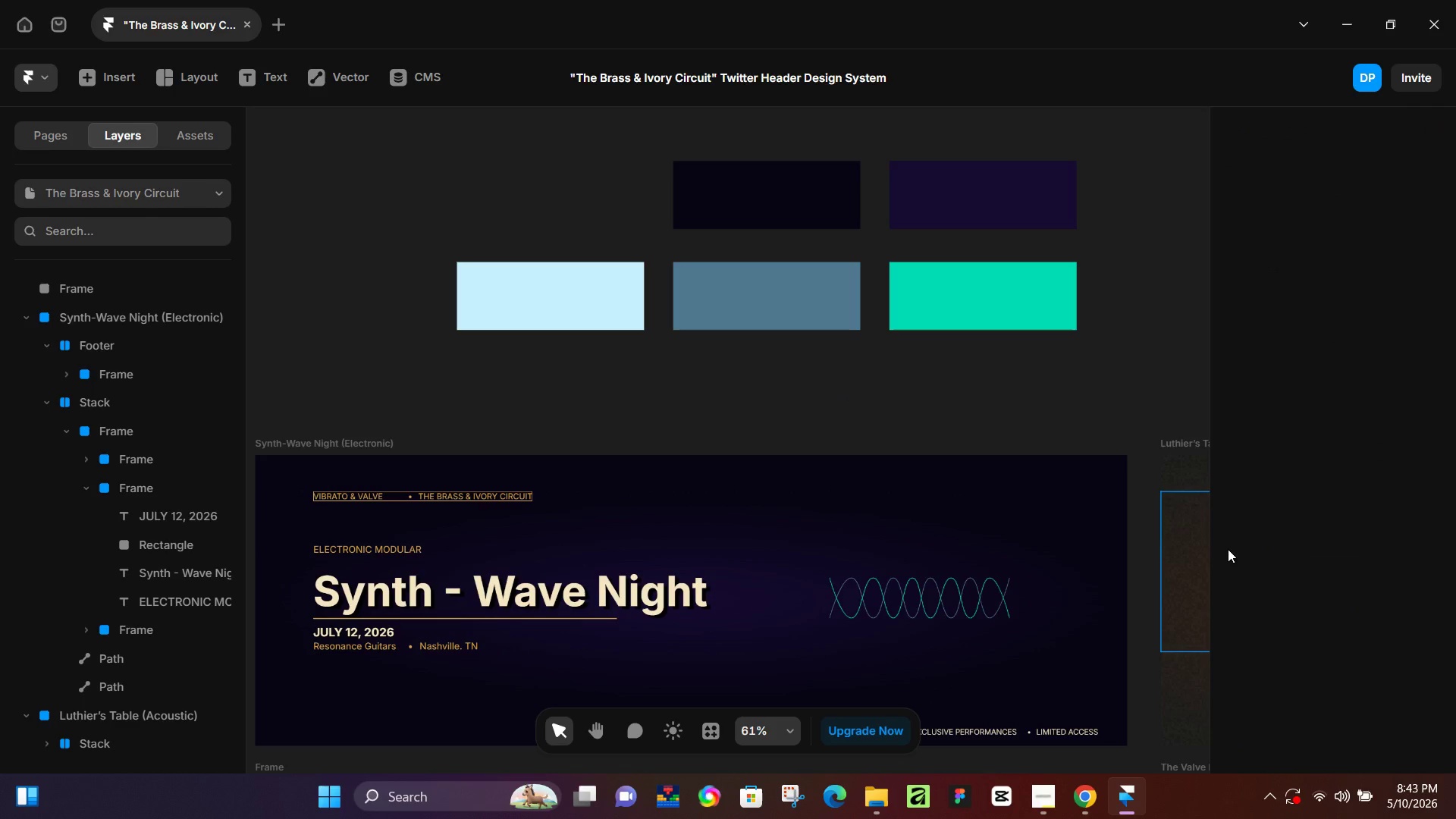 
scroll: coordinate [1077, 500], scroll_direction: down, amount: 5.0
 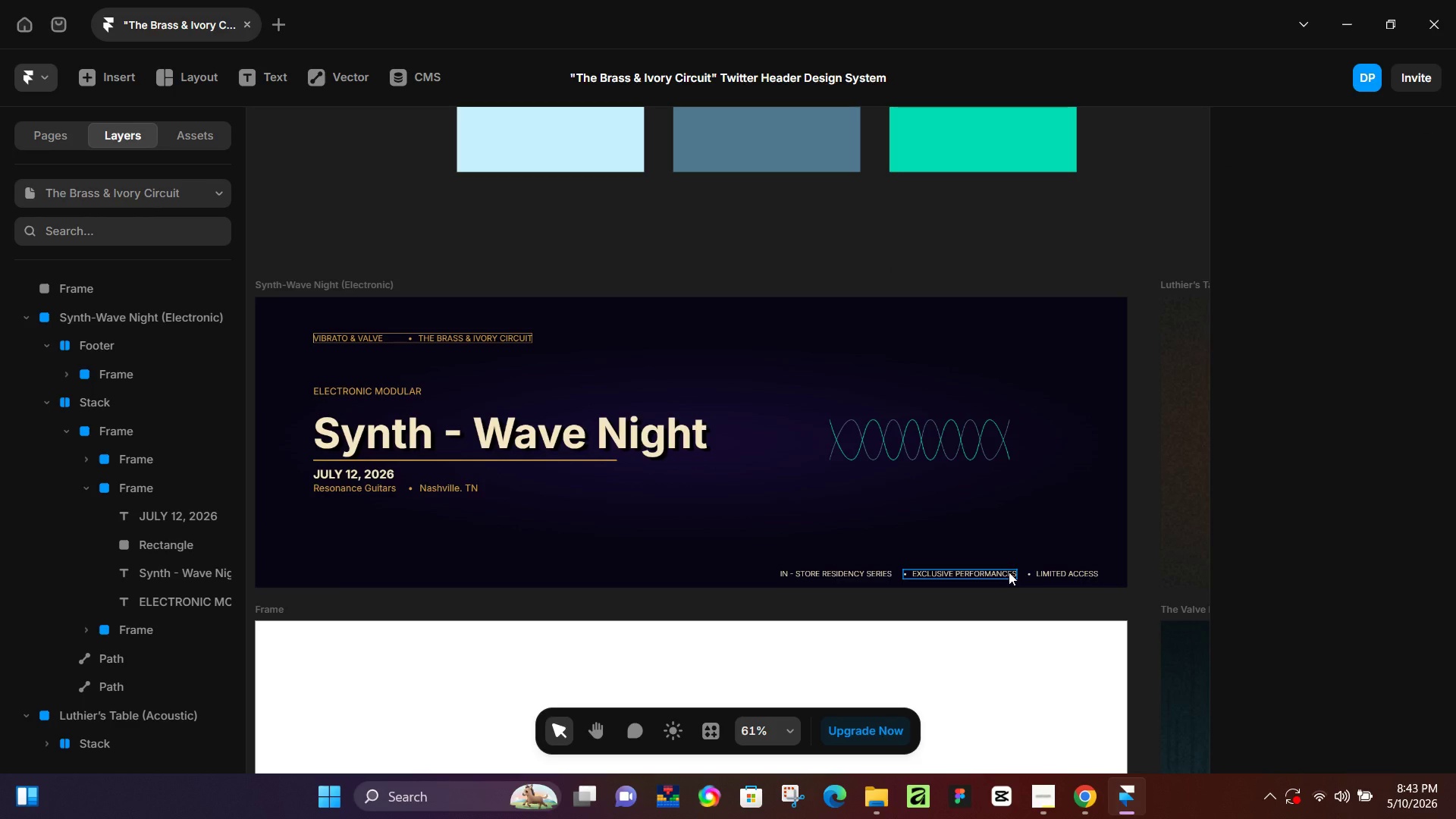 
wait(7.76)
 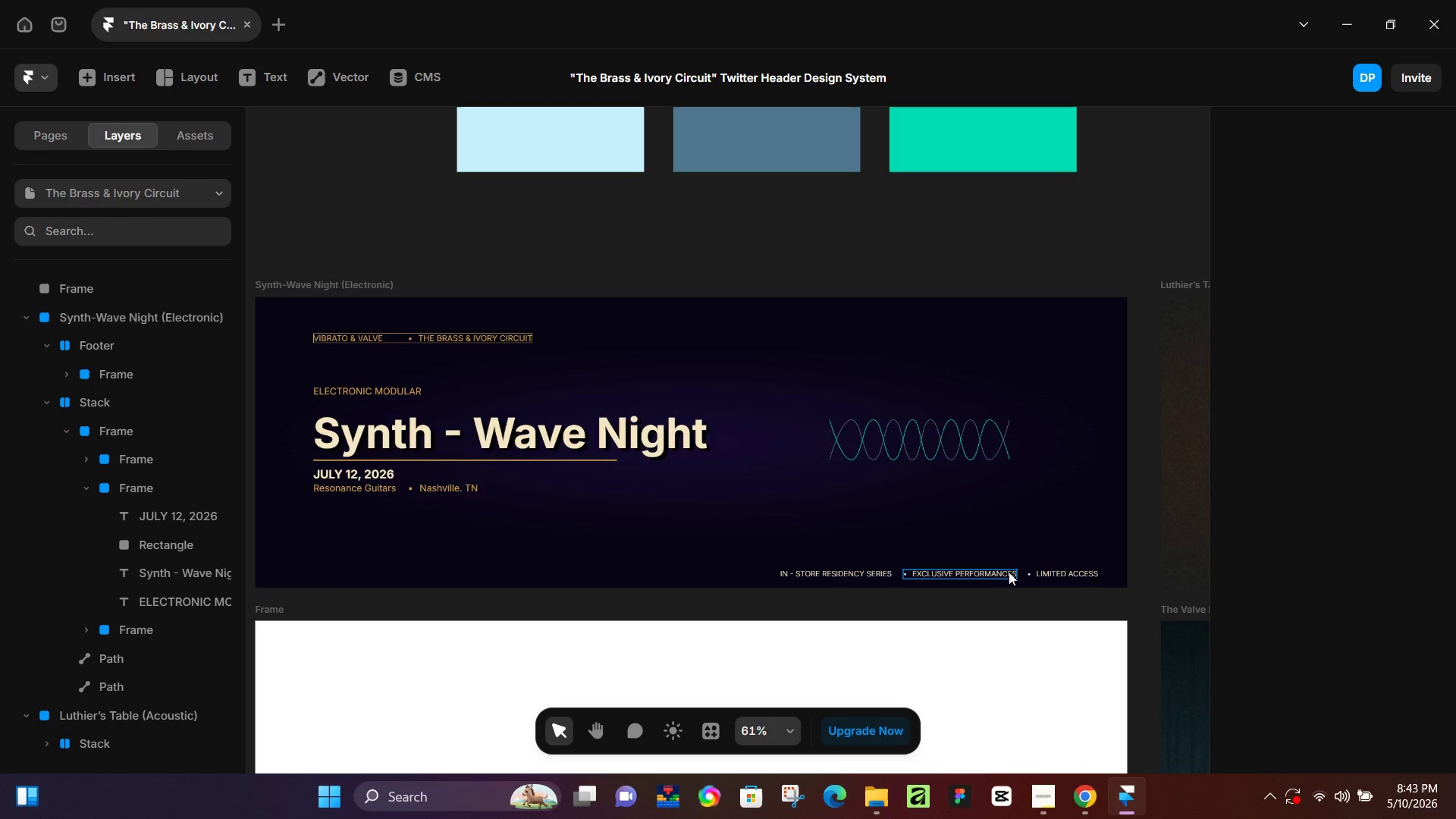 
hold_key(key=ControlLeft, duration=0.44)
scroll: coordinate [901, 459], scroll_direction: down, amount: 8.0
 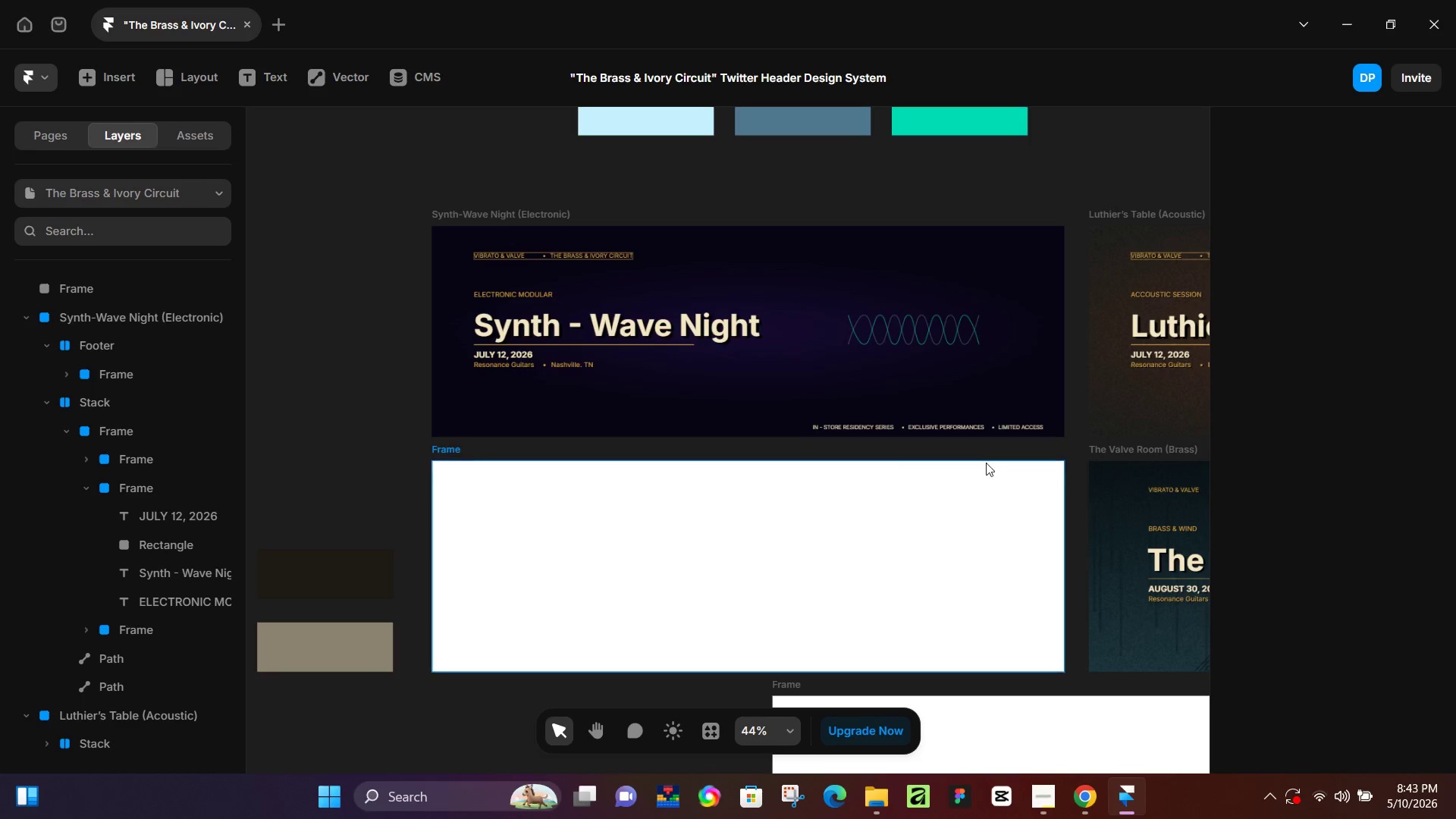 
hold_key(key=Space, duration=0.69)
 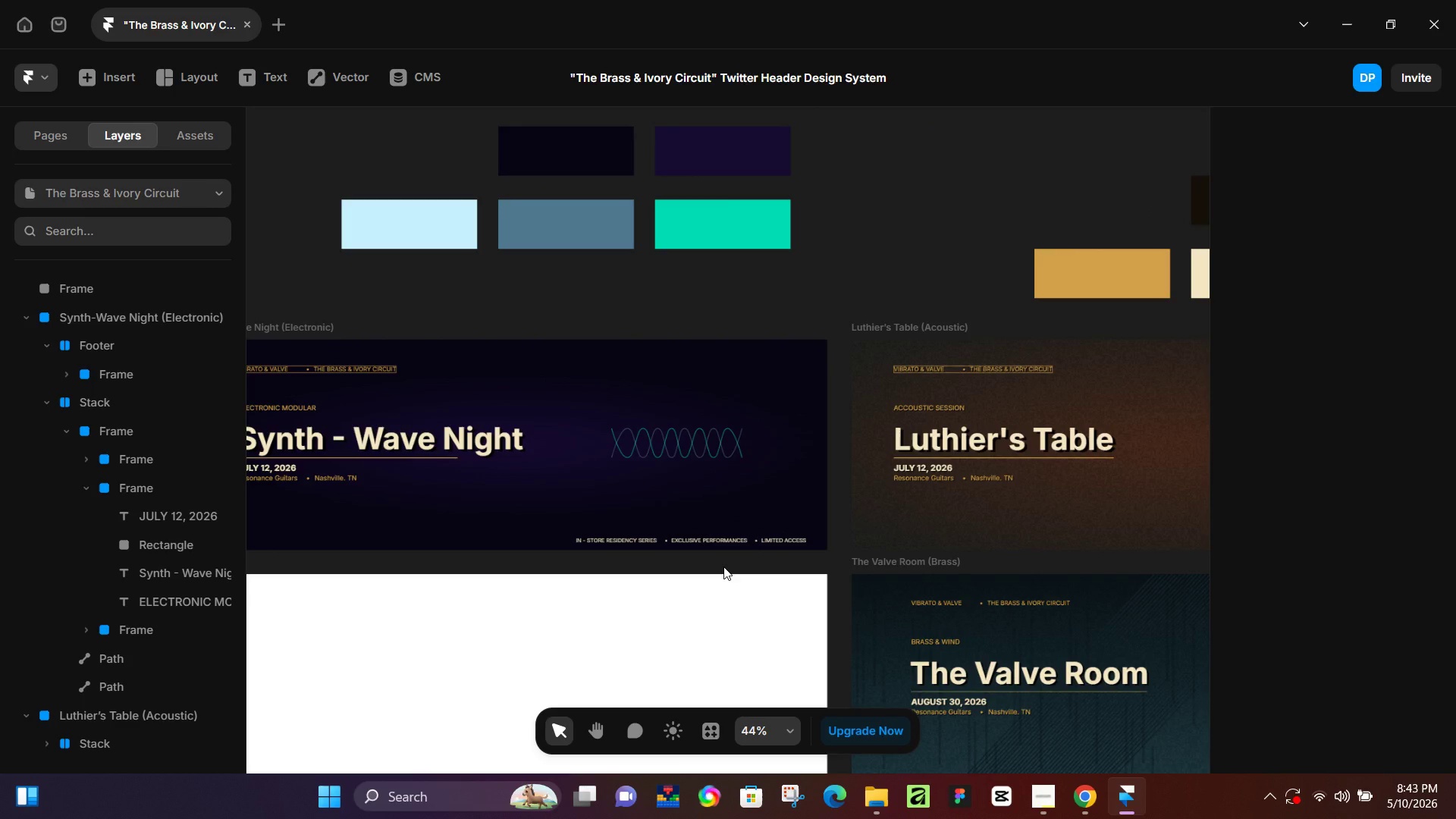 
left_click_drag(start_coordinate=[988, 466], to_coordinate=[752, 579])
 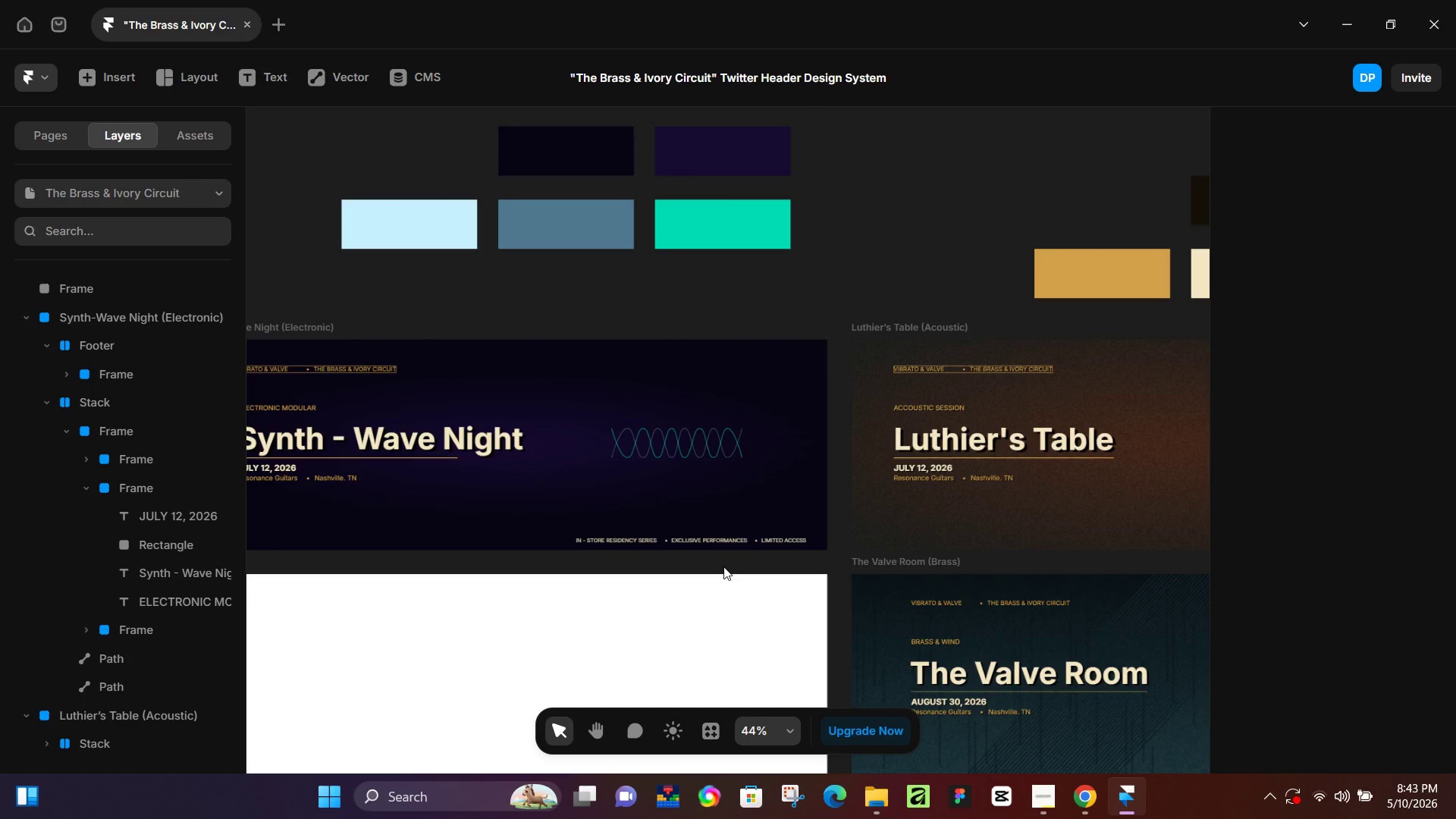 
scroll: coordinate [809, 524], scroll_direction: down, amount: 4.0
 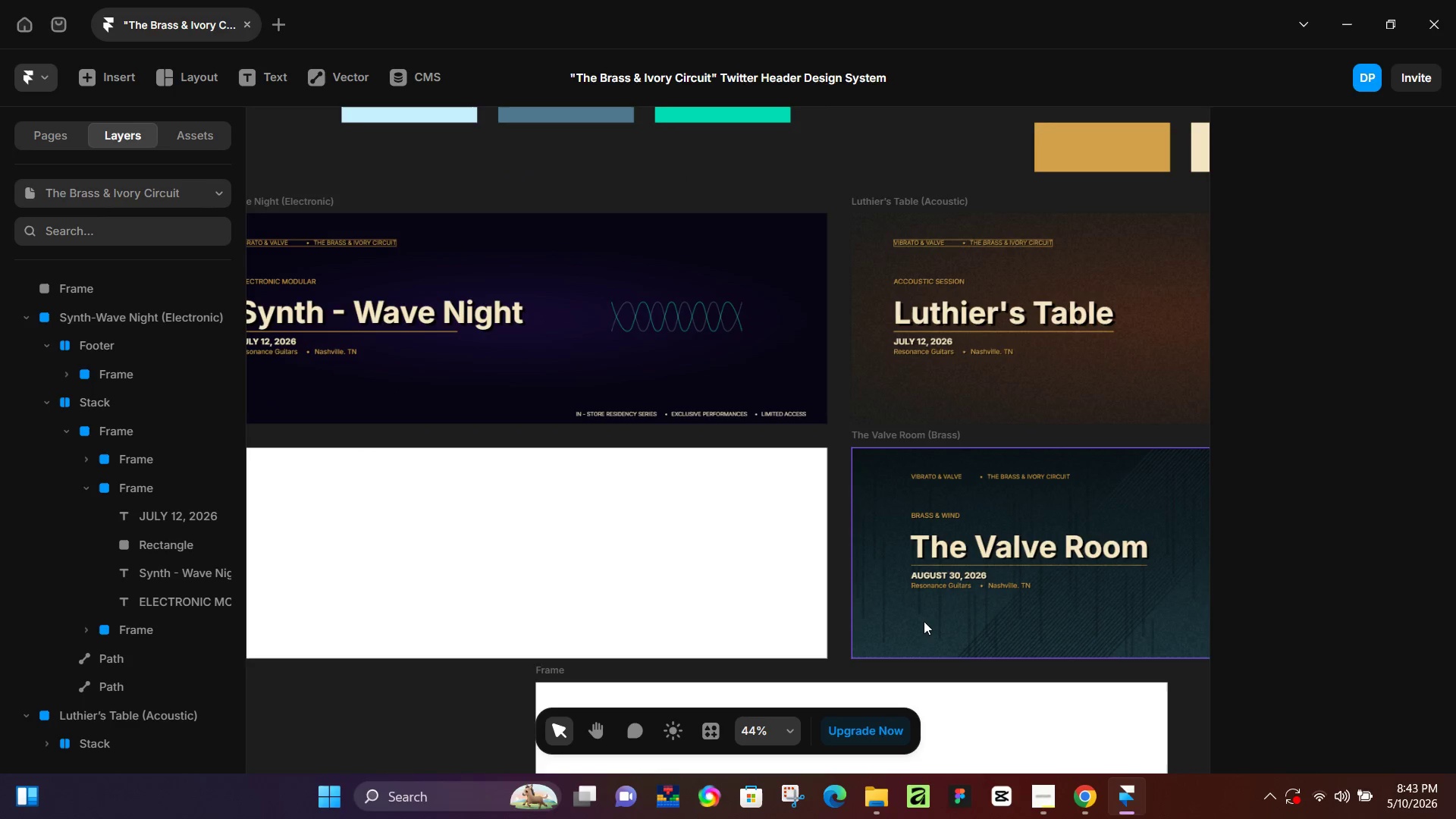 
left_click_drag(start_coordinate=[908, 632], to_coordinate=[898, 627])
 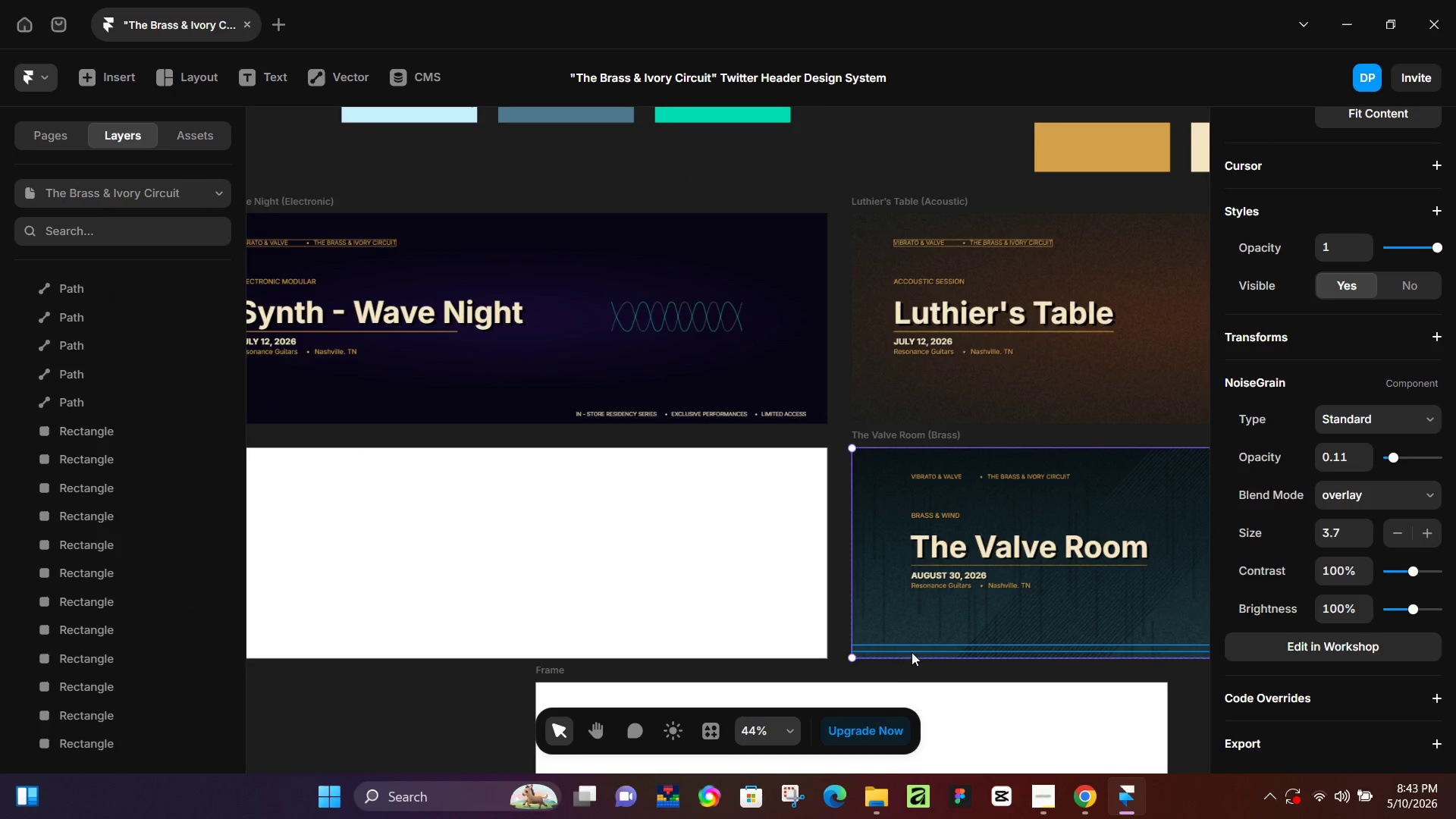 
key(Control+Z)
 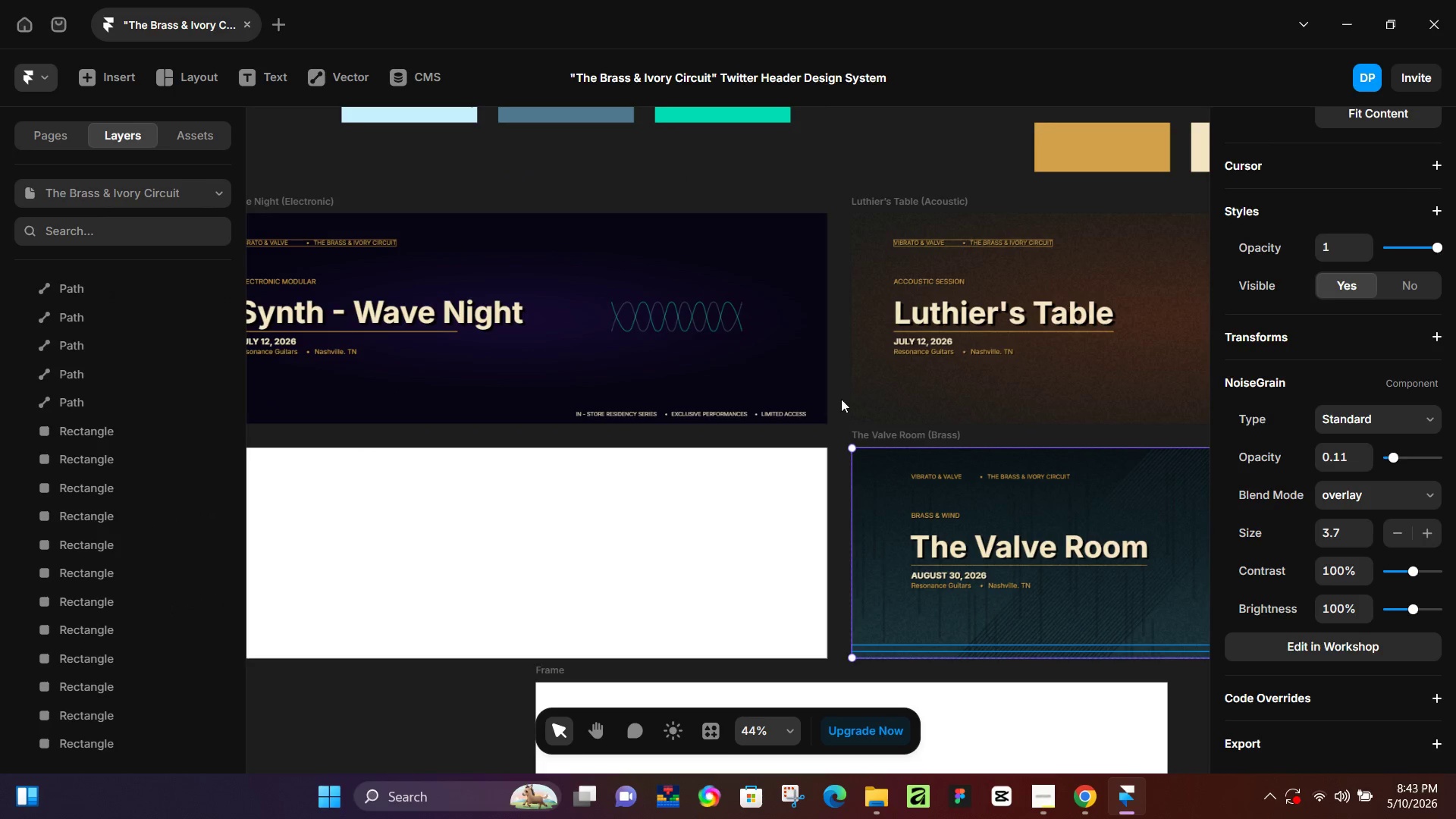 
left_click([843, 415])
 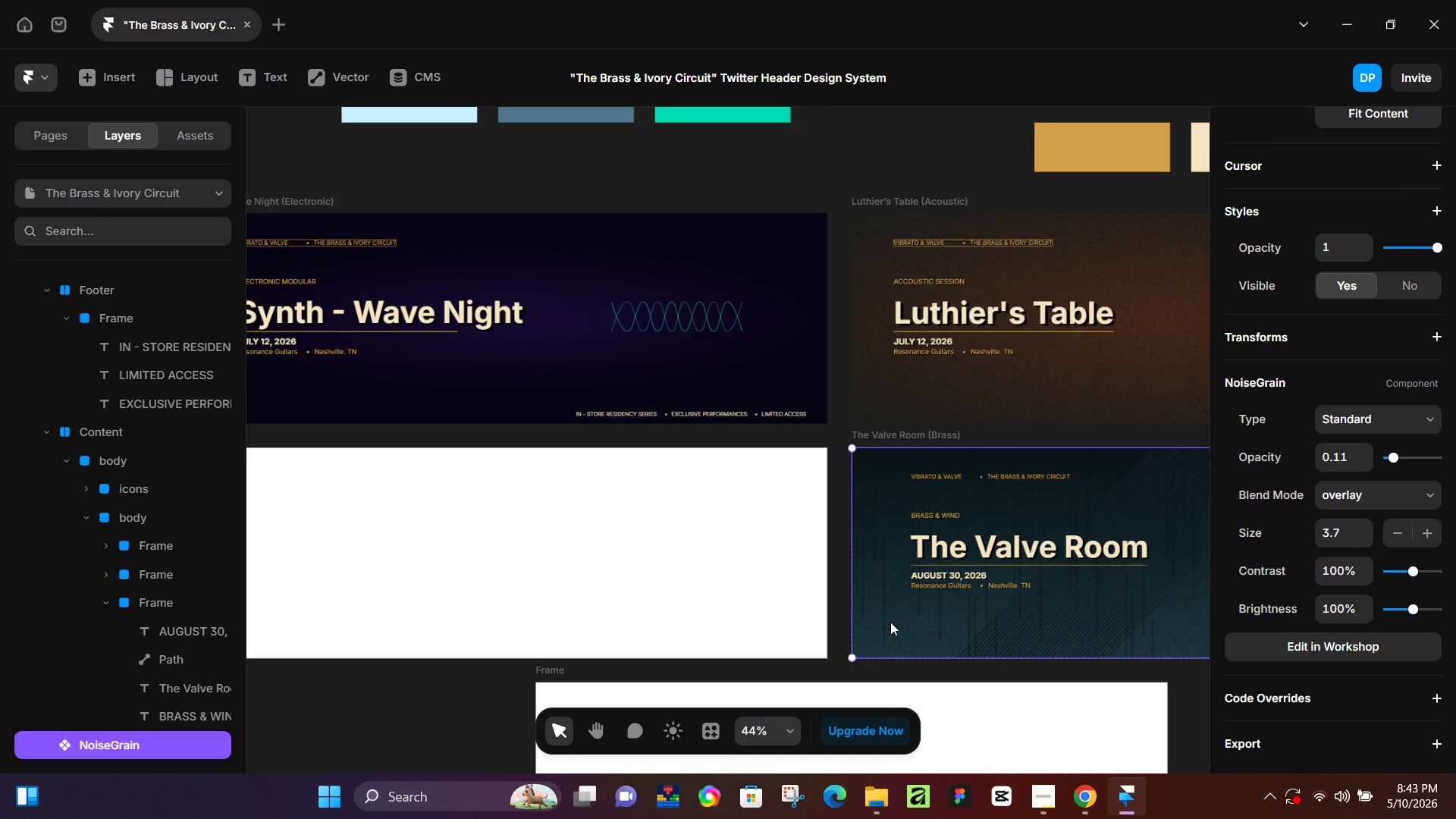 
key(Control+C)
 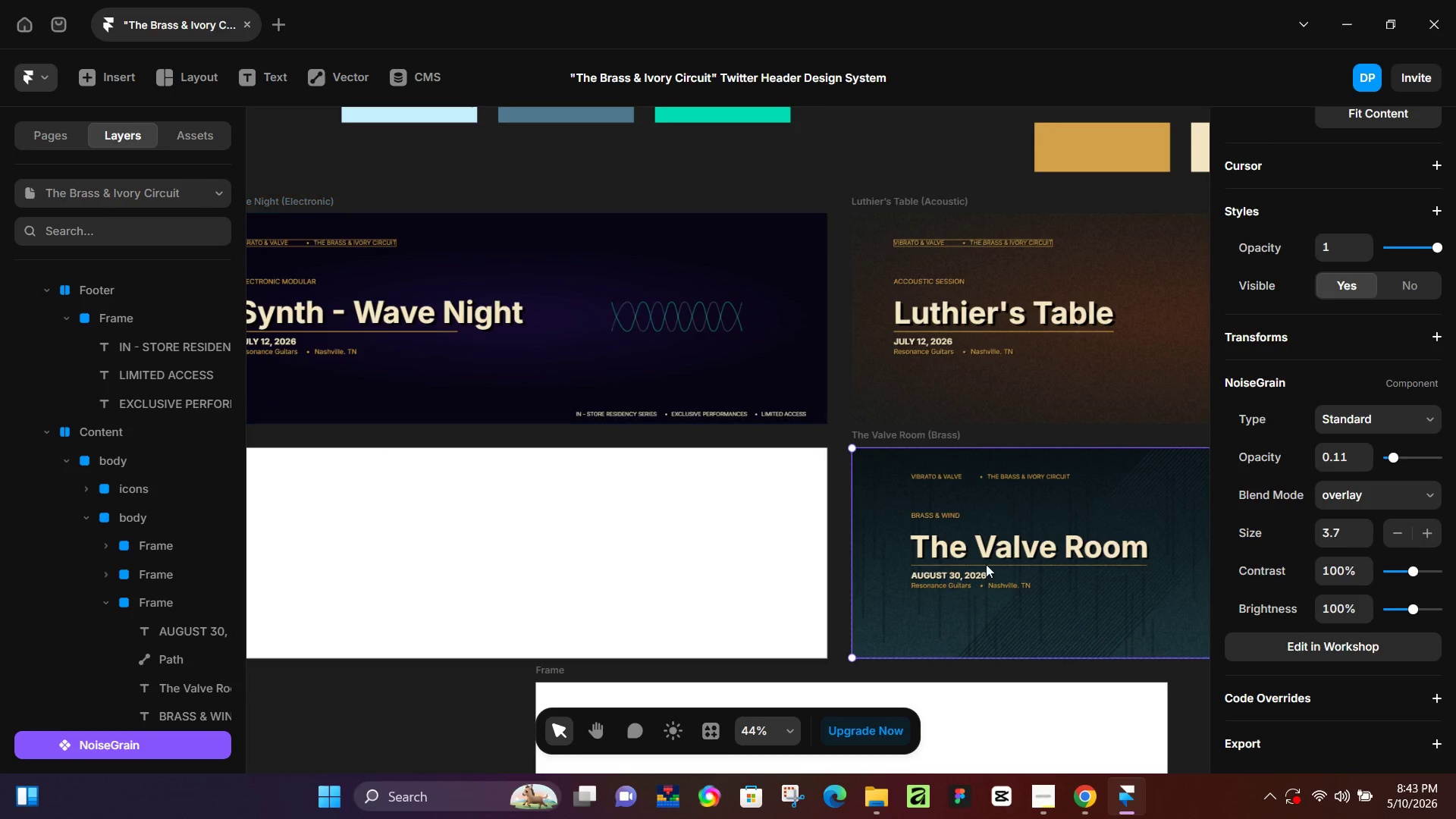 
hold_key(key=Space, duration=1.12)
 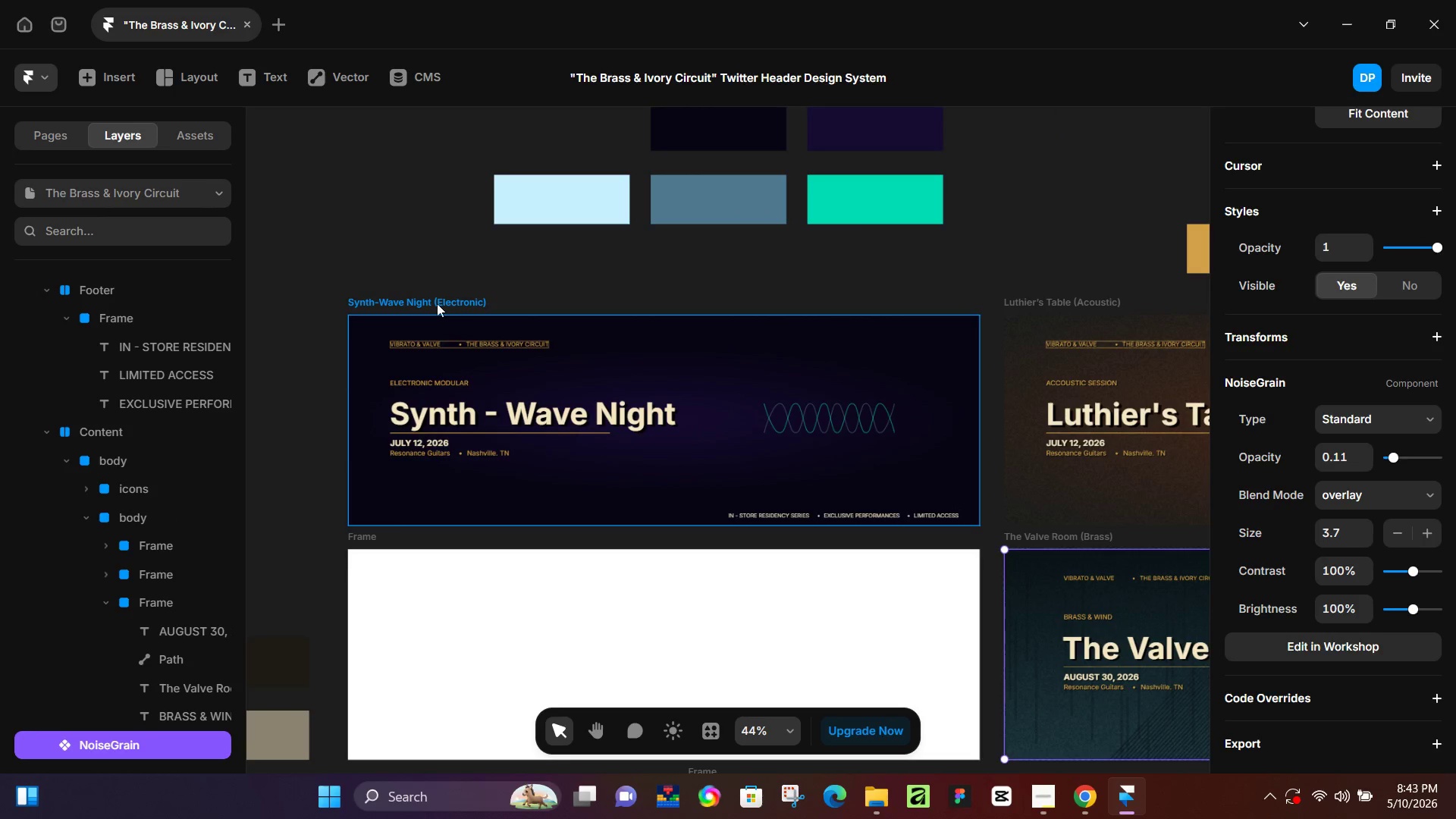 
left_click_drag(start_coordinate=[1131, 607], to_coordinate=[1284, 708])
 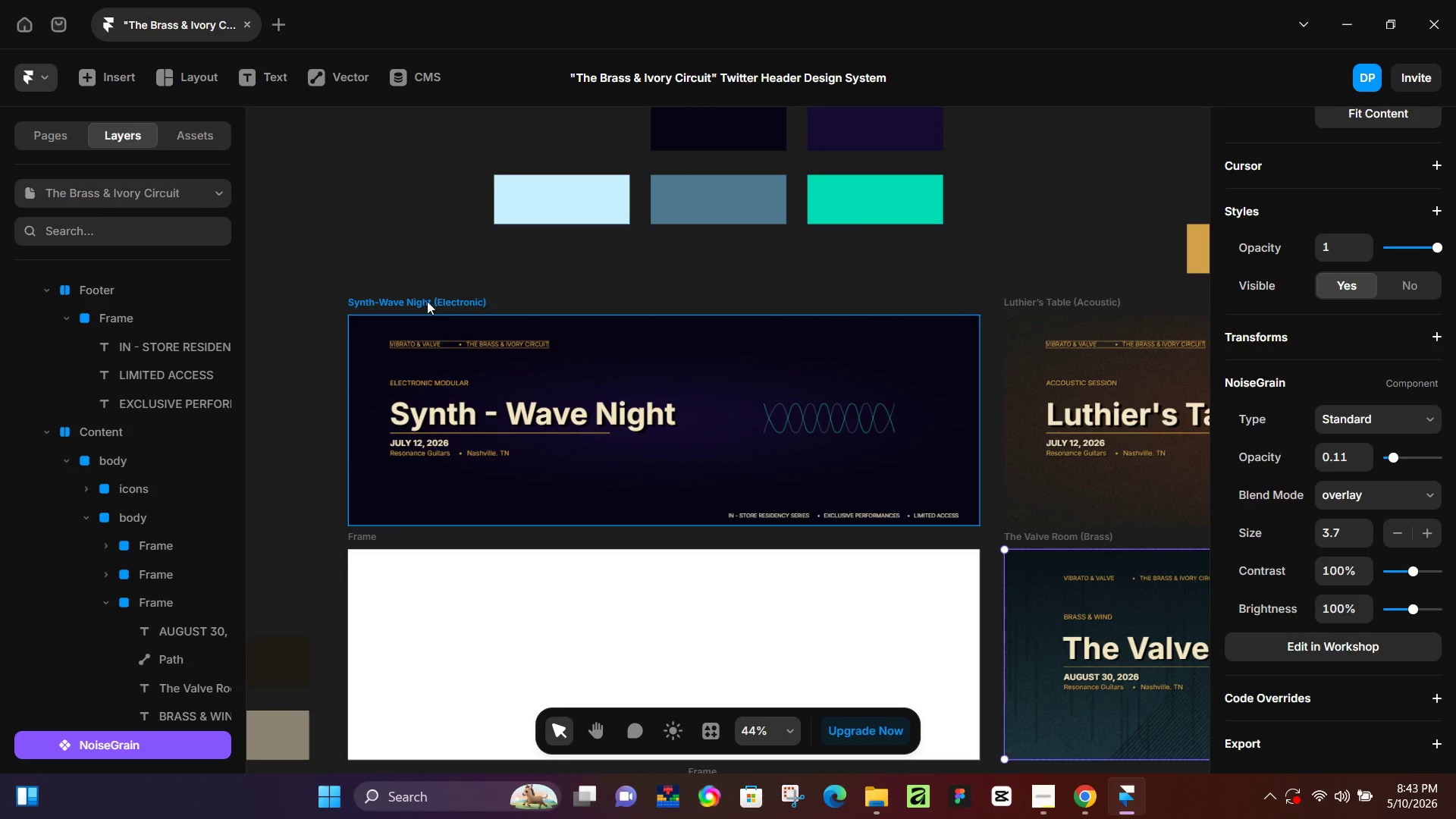 
left_click([426, 300])
 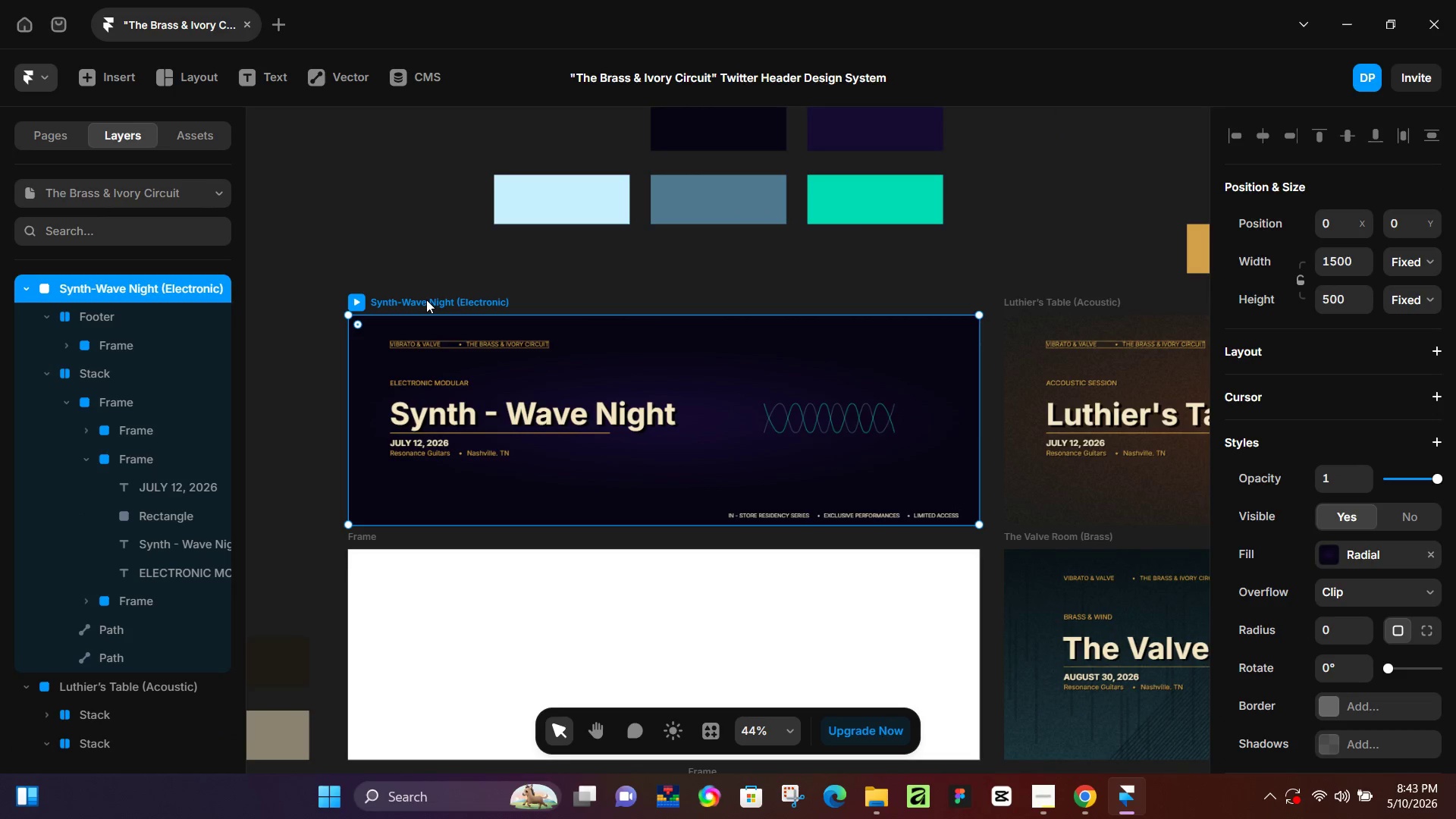 
key(Control+V)
 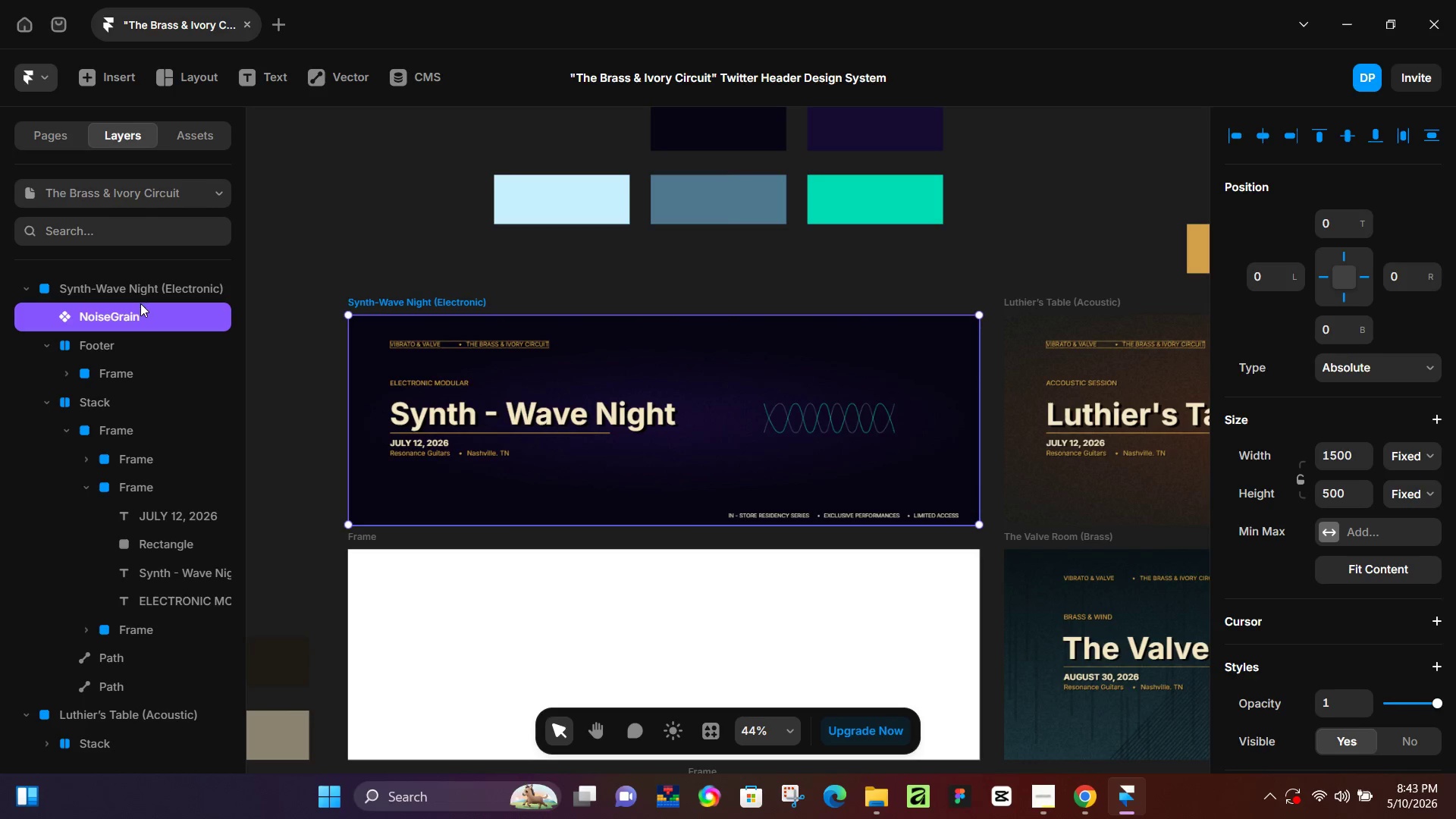 
left_click_drag(start_coordinate=[136, 312], to_coordinate=[171, 623])
 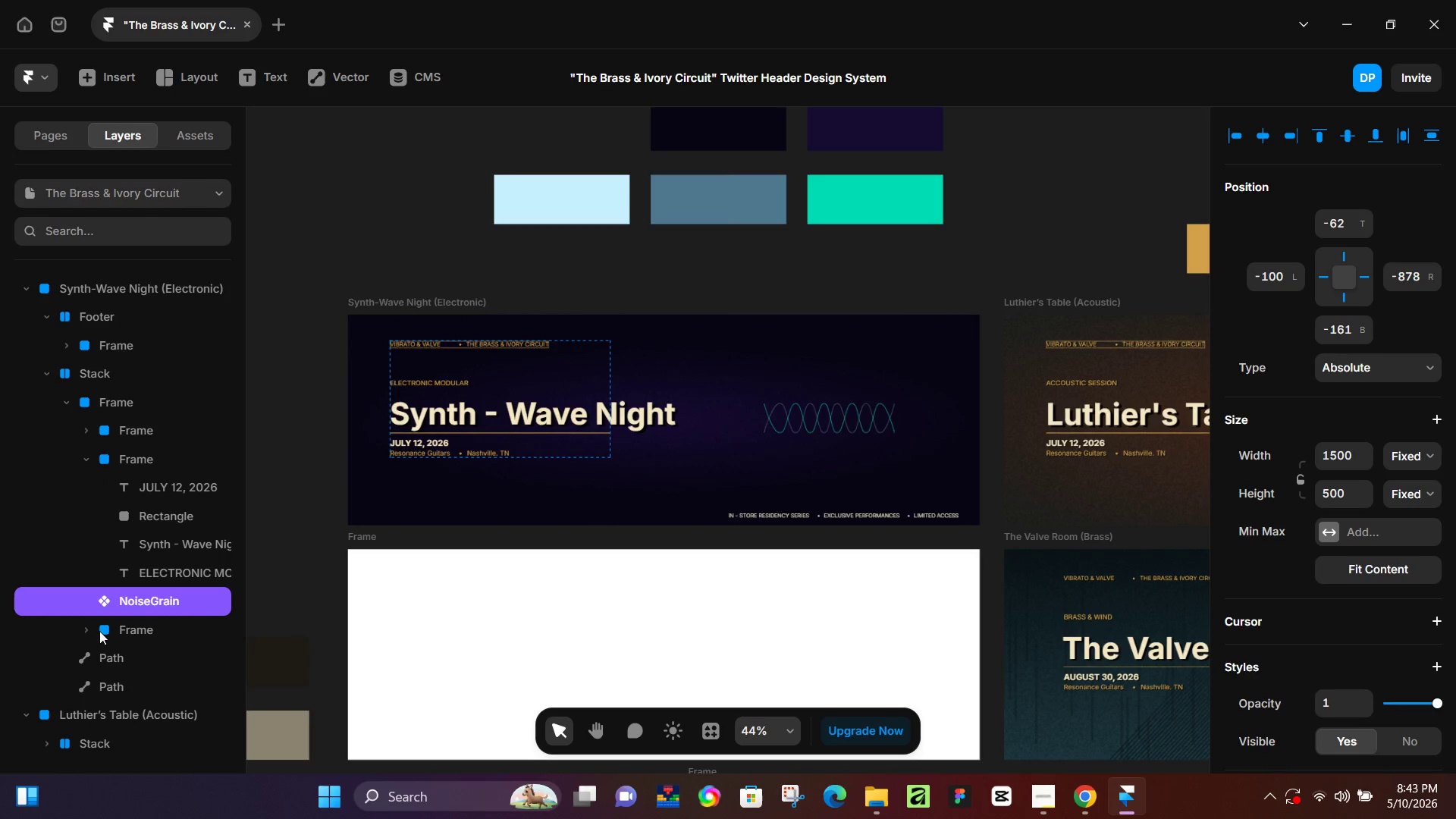 
left_click([91, 628])
 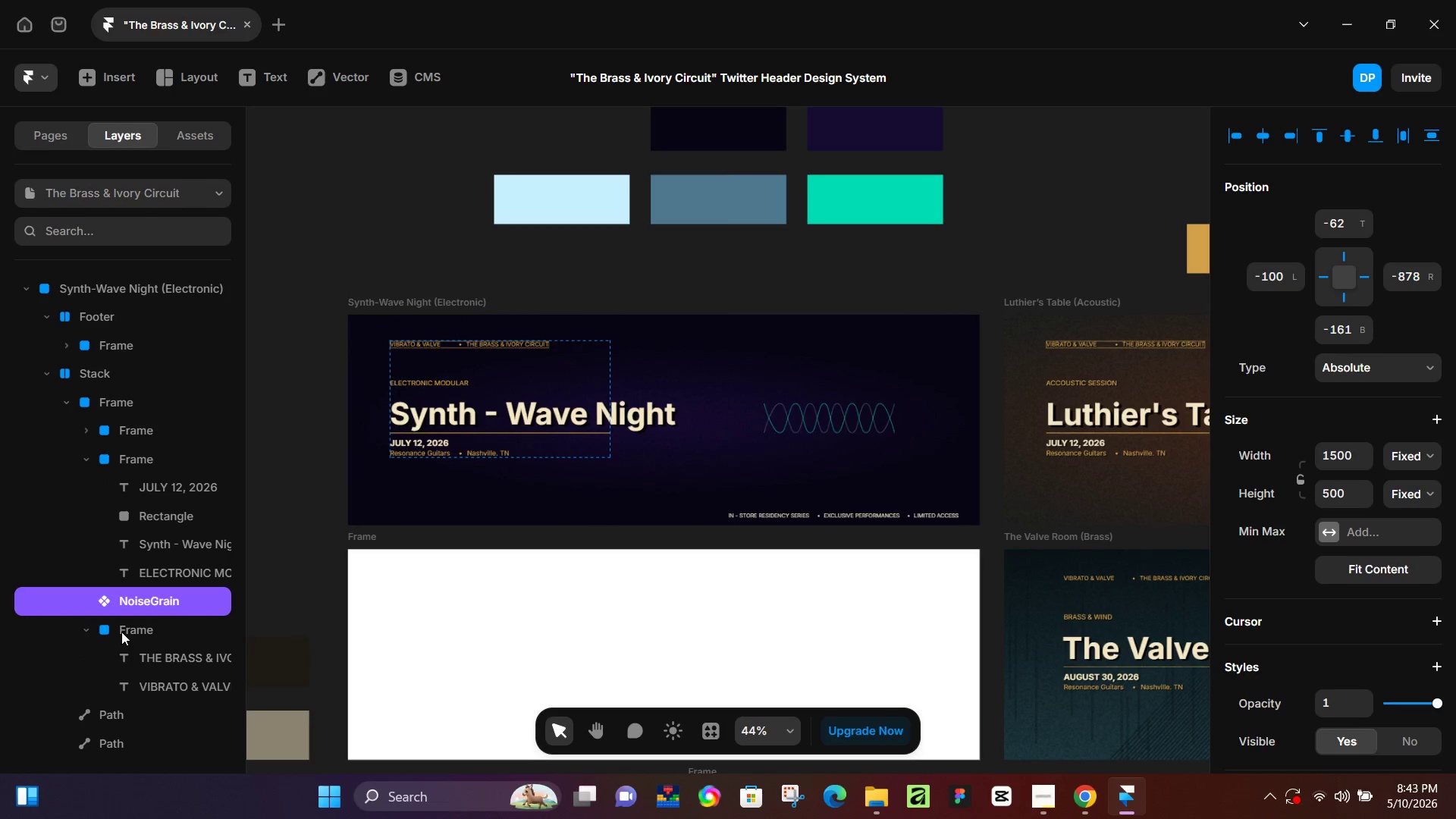 
left_click([122, 632])
 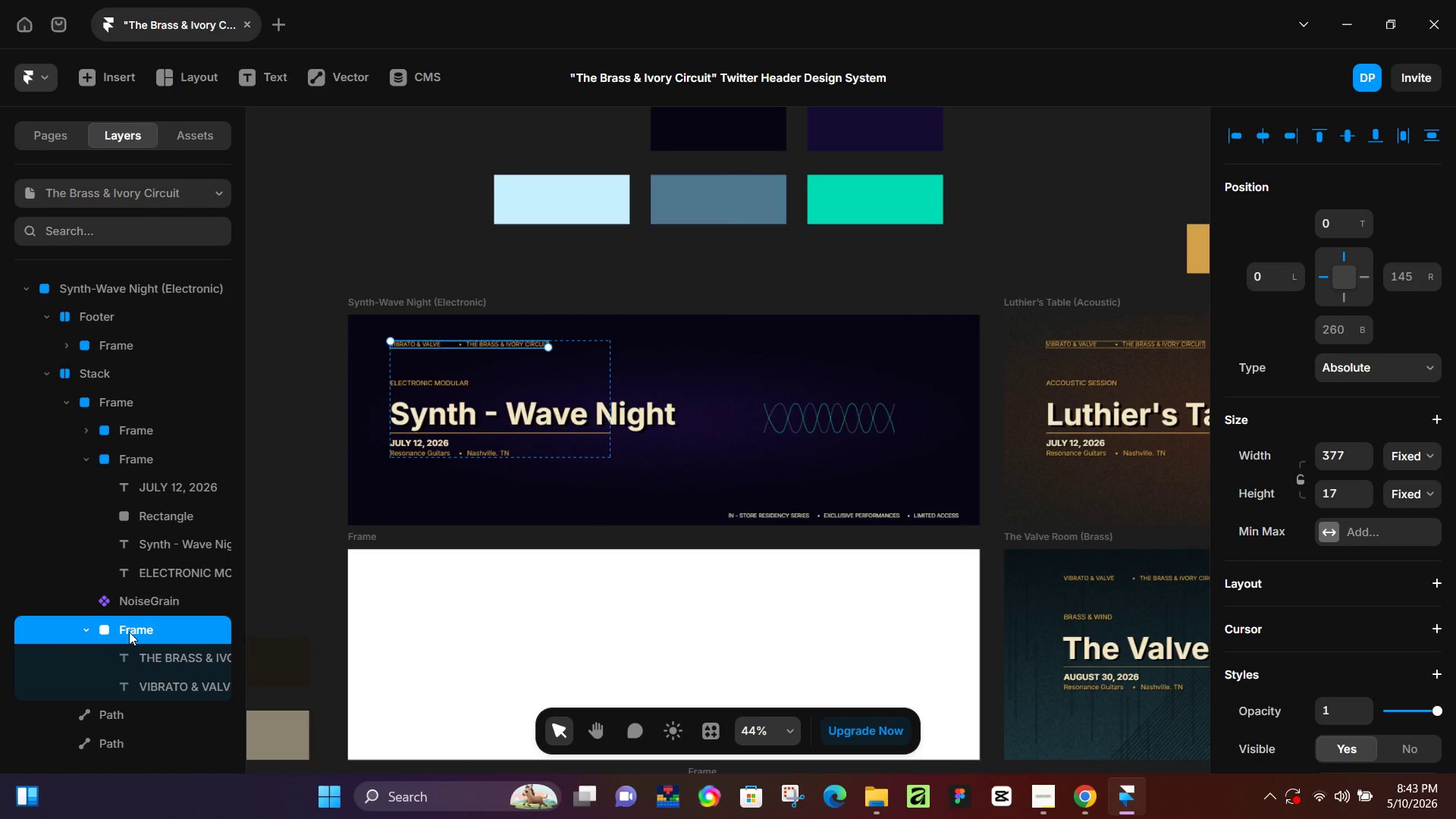 
left_click_drag(start_coordinate=[129, 632], to_coordinate=[144, 585])
 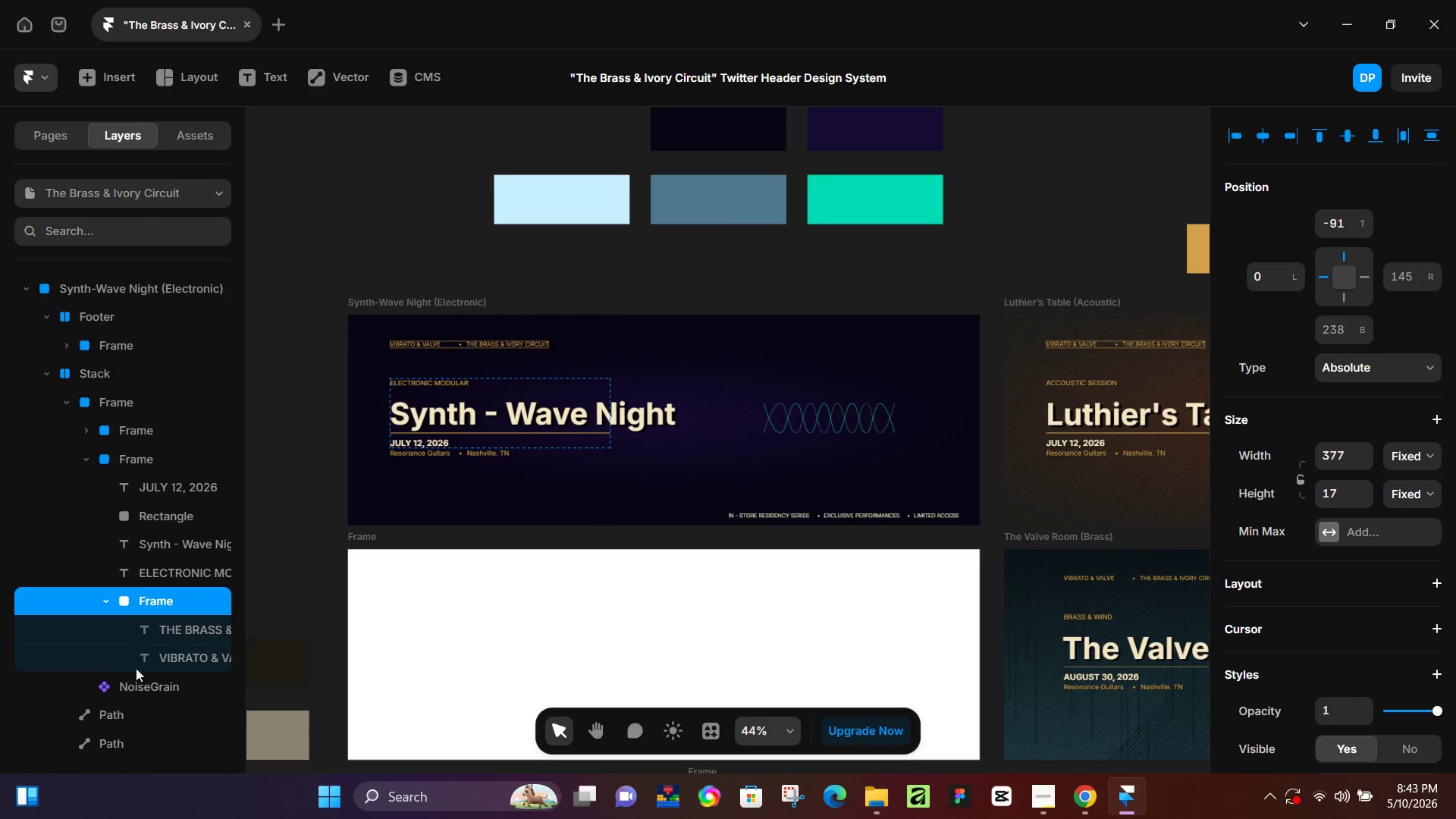 
scroll: coordinate [107, 704], scroll_direction: down, amount: 2.0
 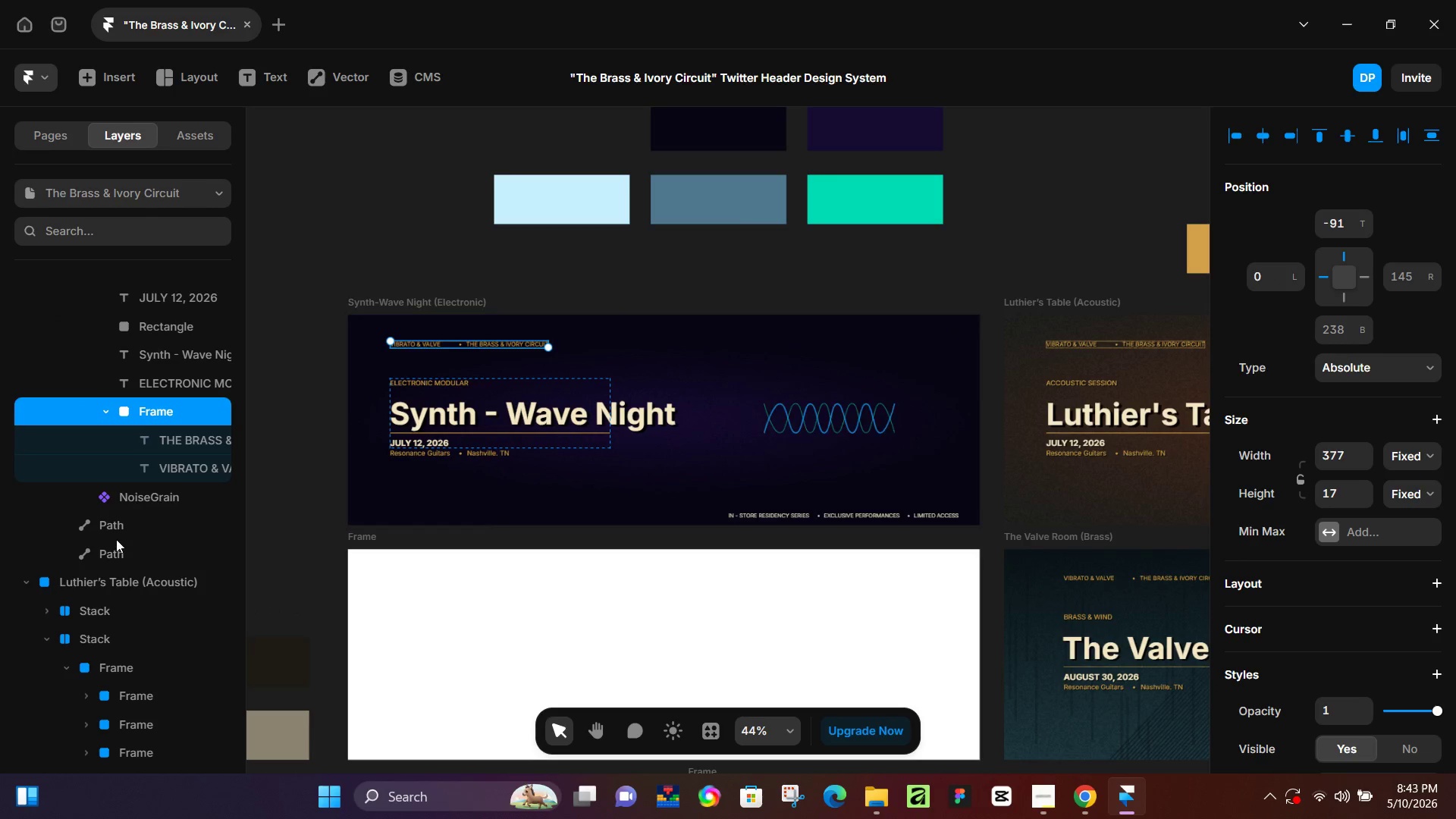 
left_click_drag(start_coordinate=[118, 533], to_coordinate=[165, 492])
 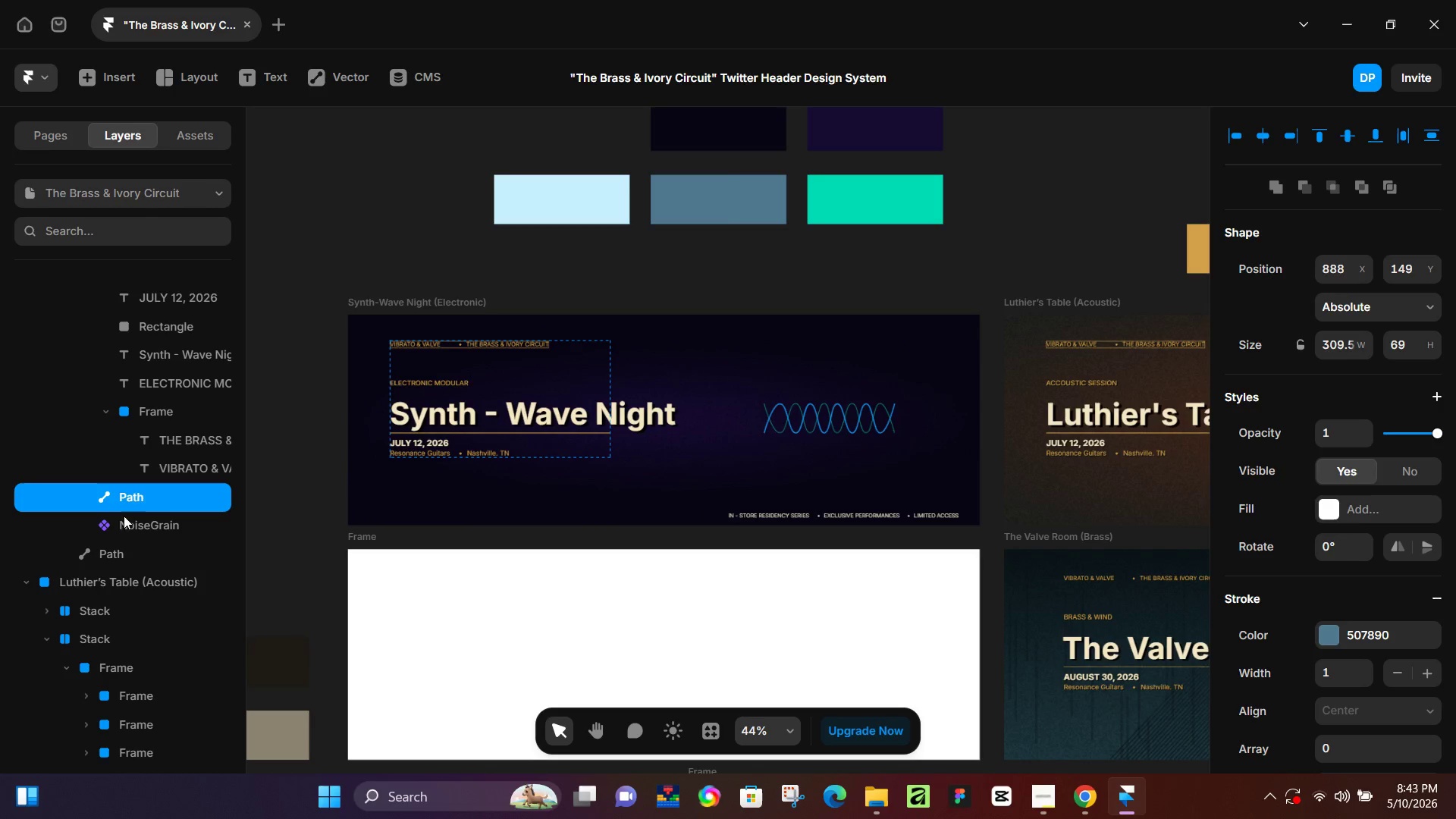 
left_click_drag(start_coordinate=[139, 493], to_coordinate=[130, 546])
 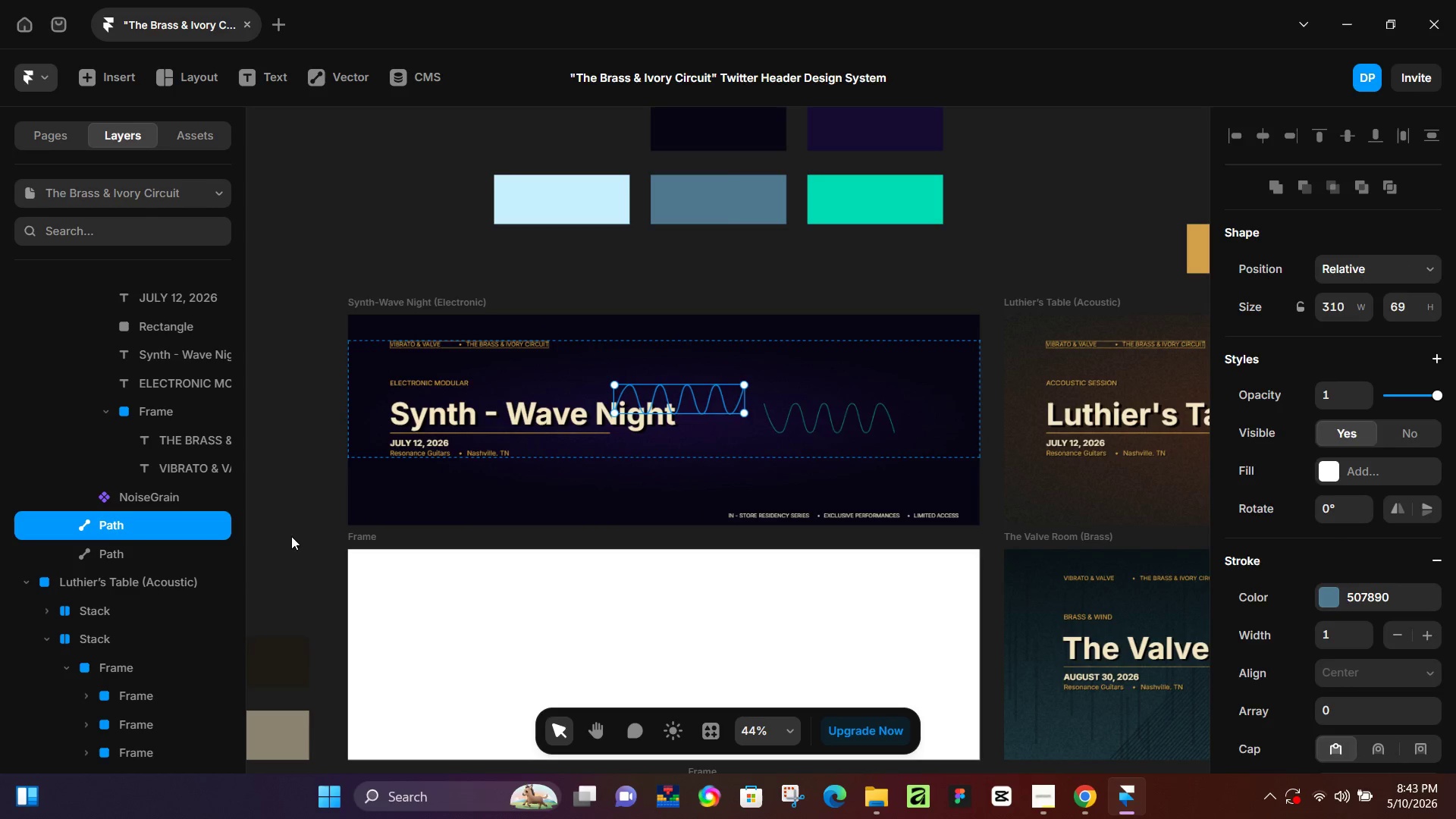 
left_click([291, 533])
 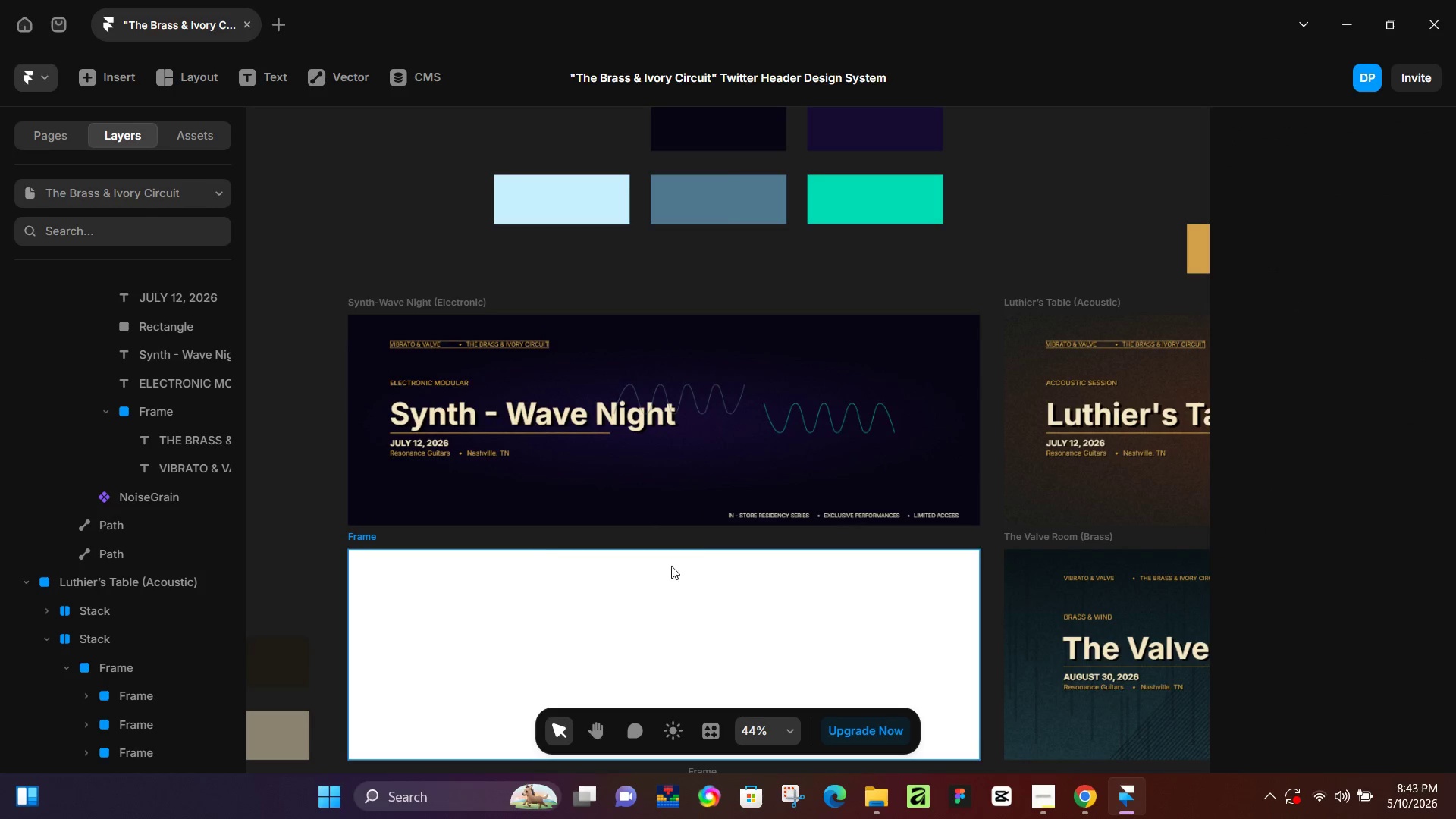 
hold_key(key=ControlLeft, duration=0.56)
 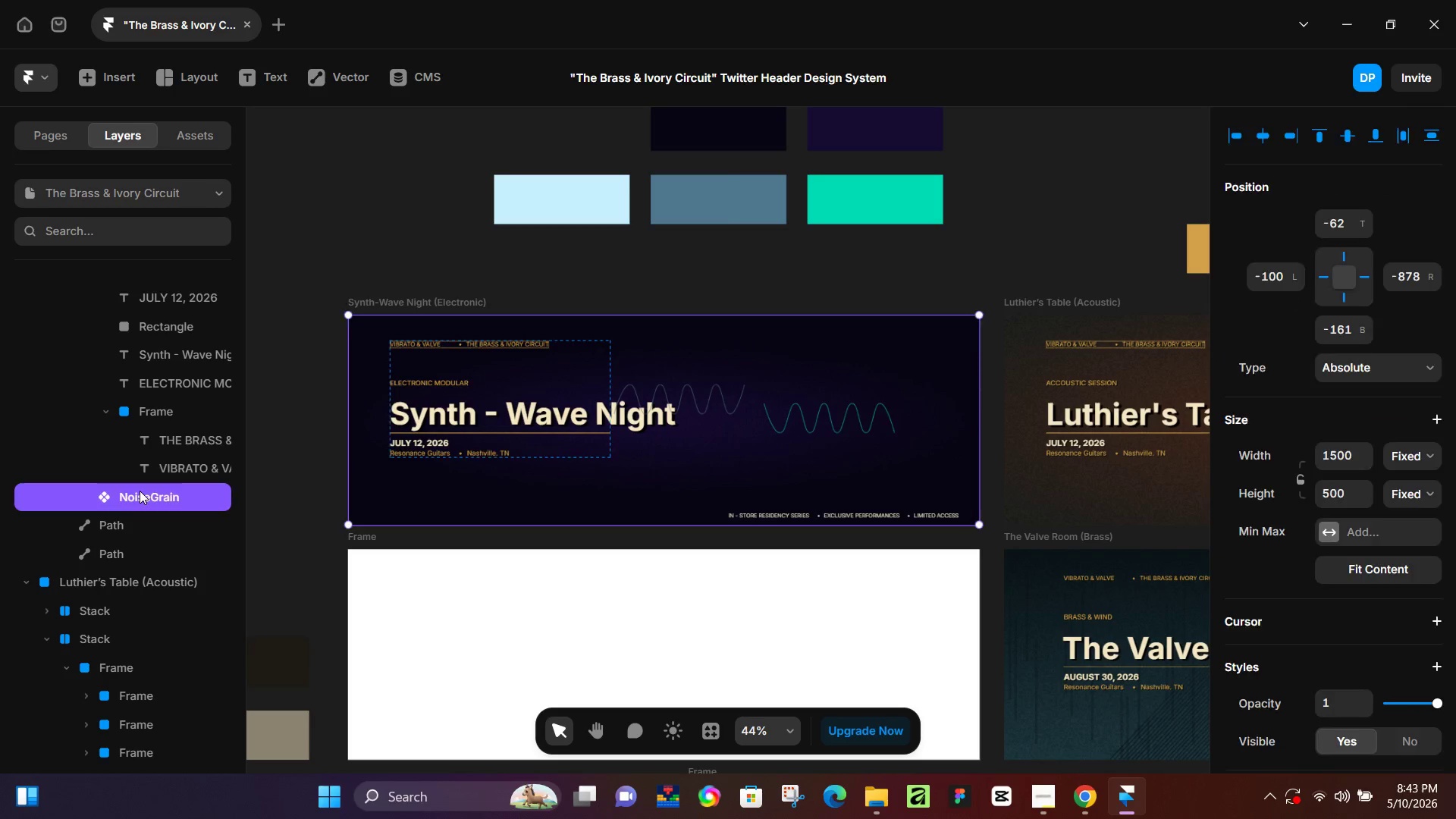 
double_click([112, 533])
 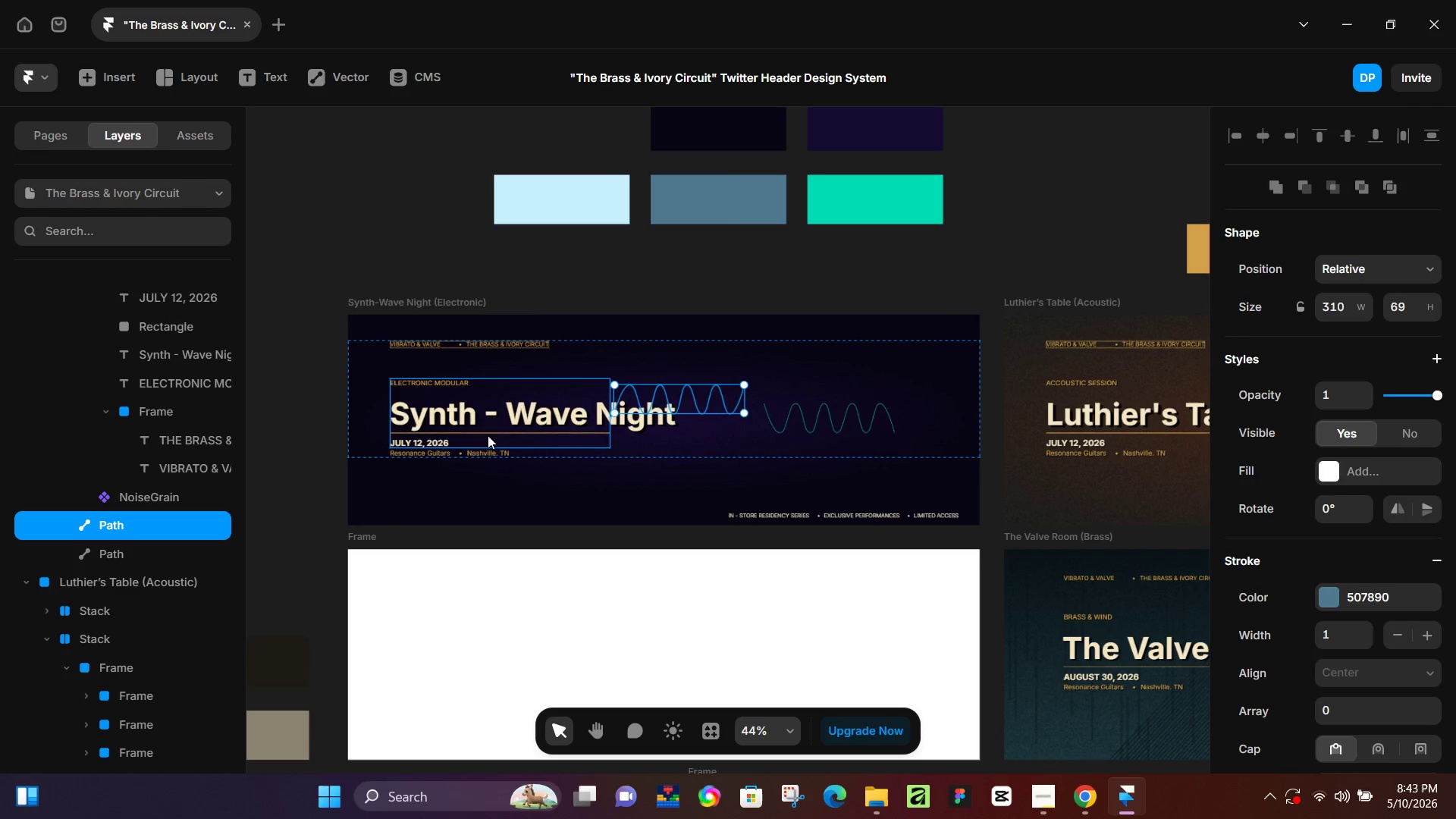 
key(Control+Z)
 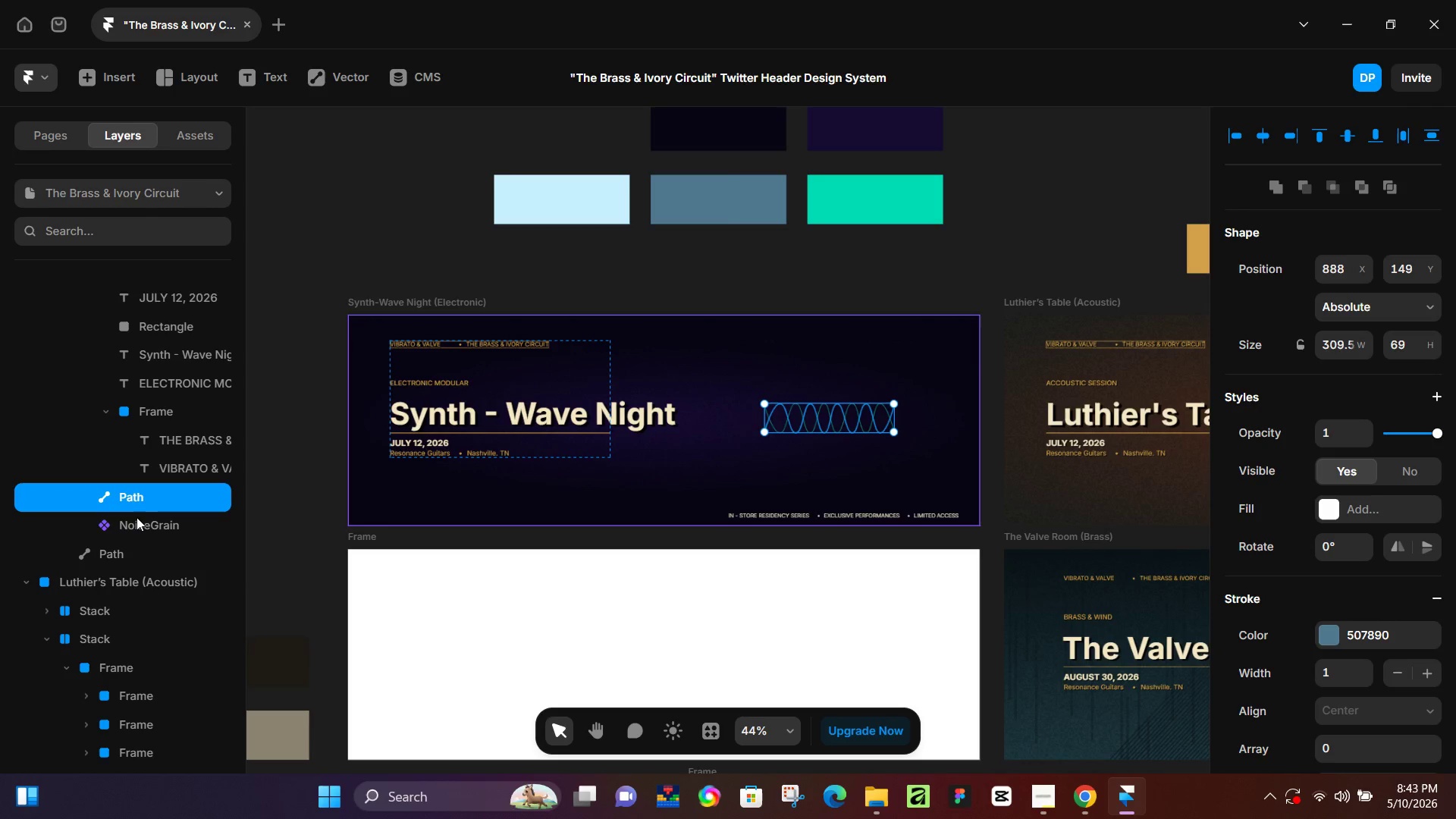 
left_click_drag(start_coordinate=[126, 525], to_coordinate=[143, 485])
 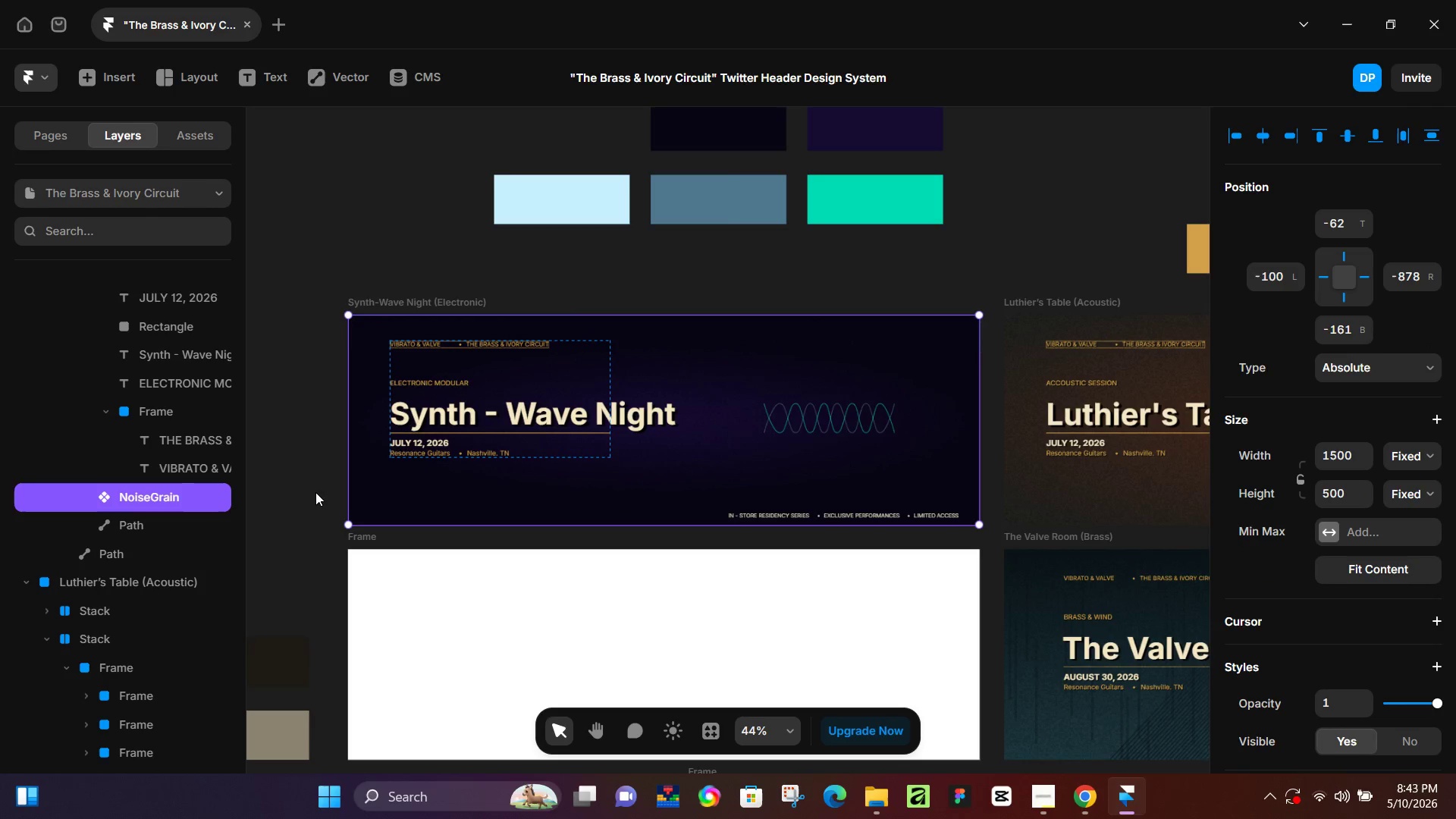 
left_click([311, 493])
 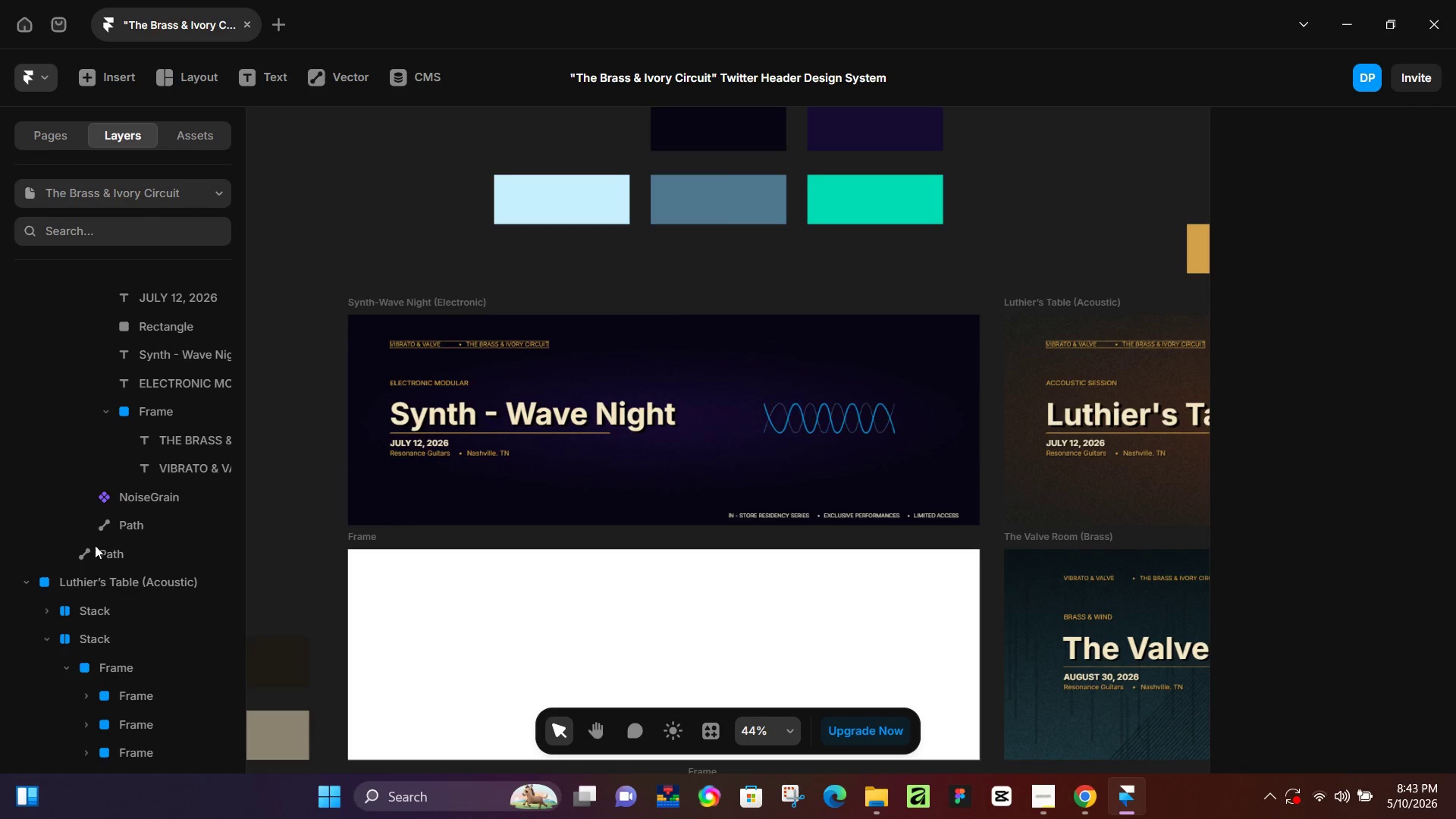 
left_click([96, 552])
 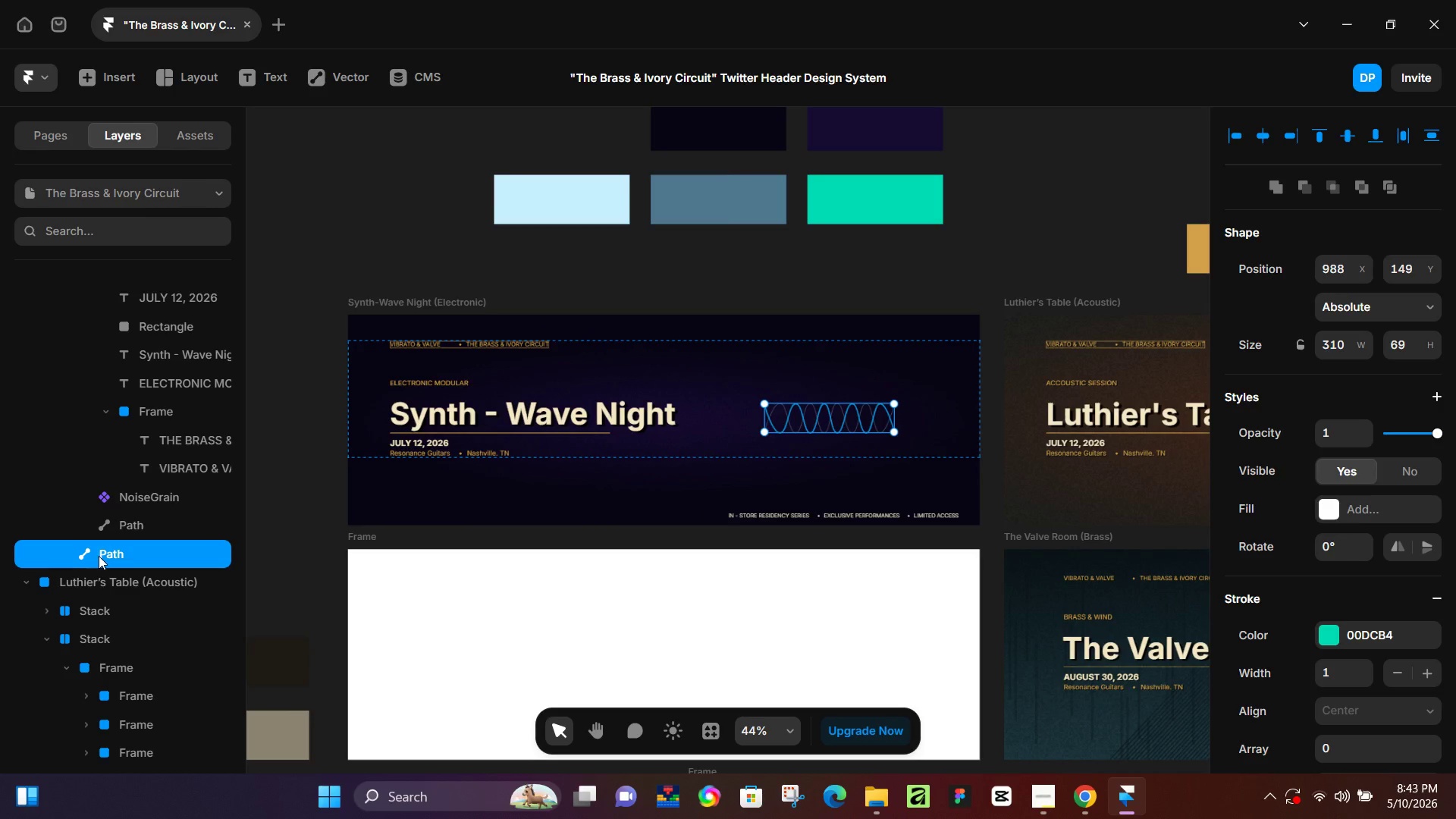 
left_click_drag(start_coordinate=[99, 556], to_coordinate=[148, 514])
 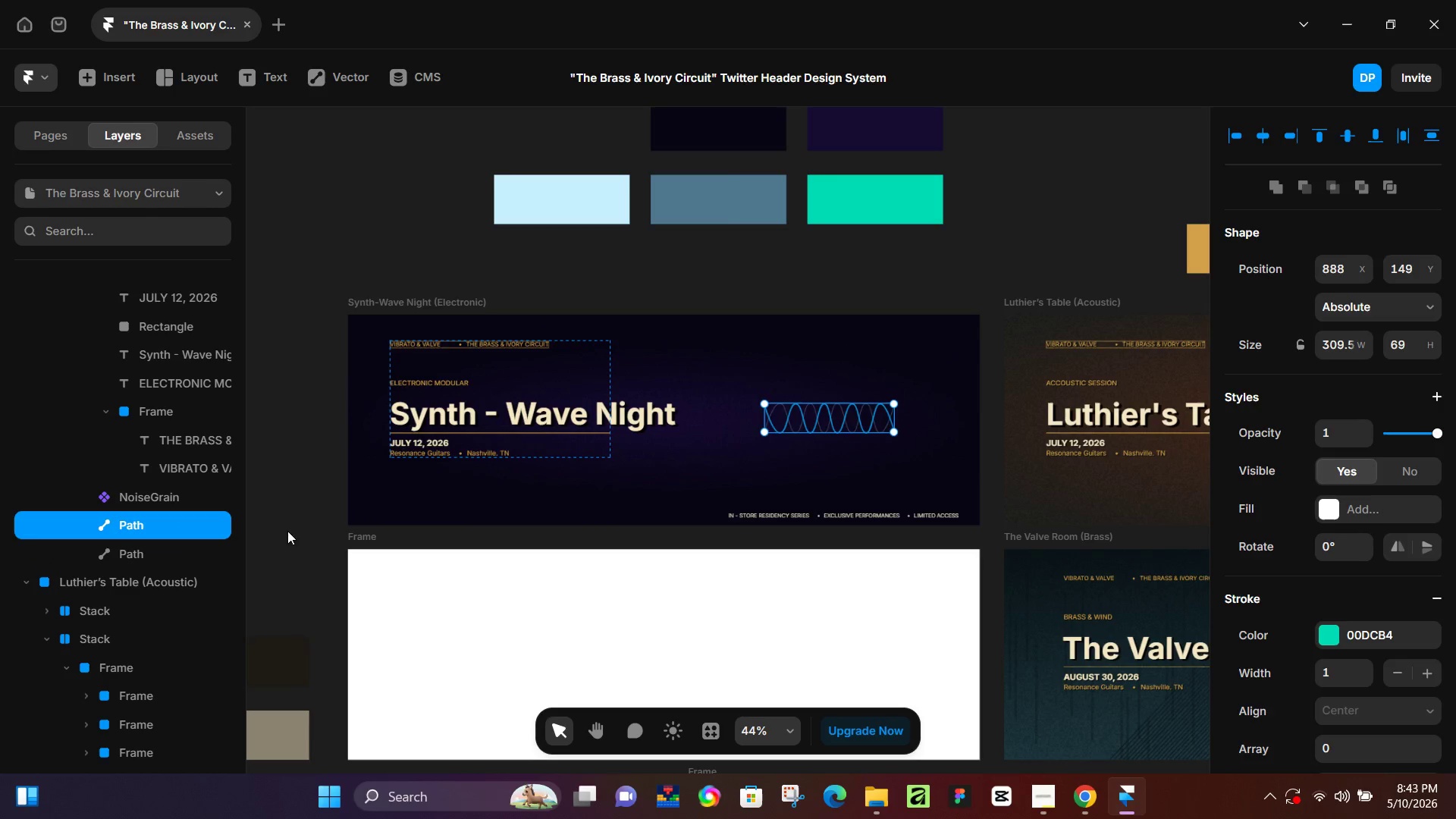 
left_click([300, 528])
 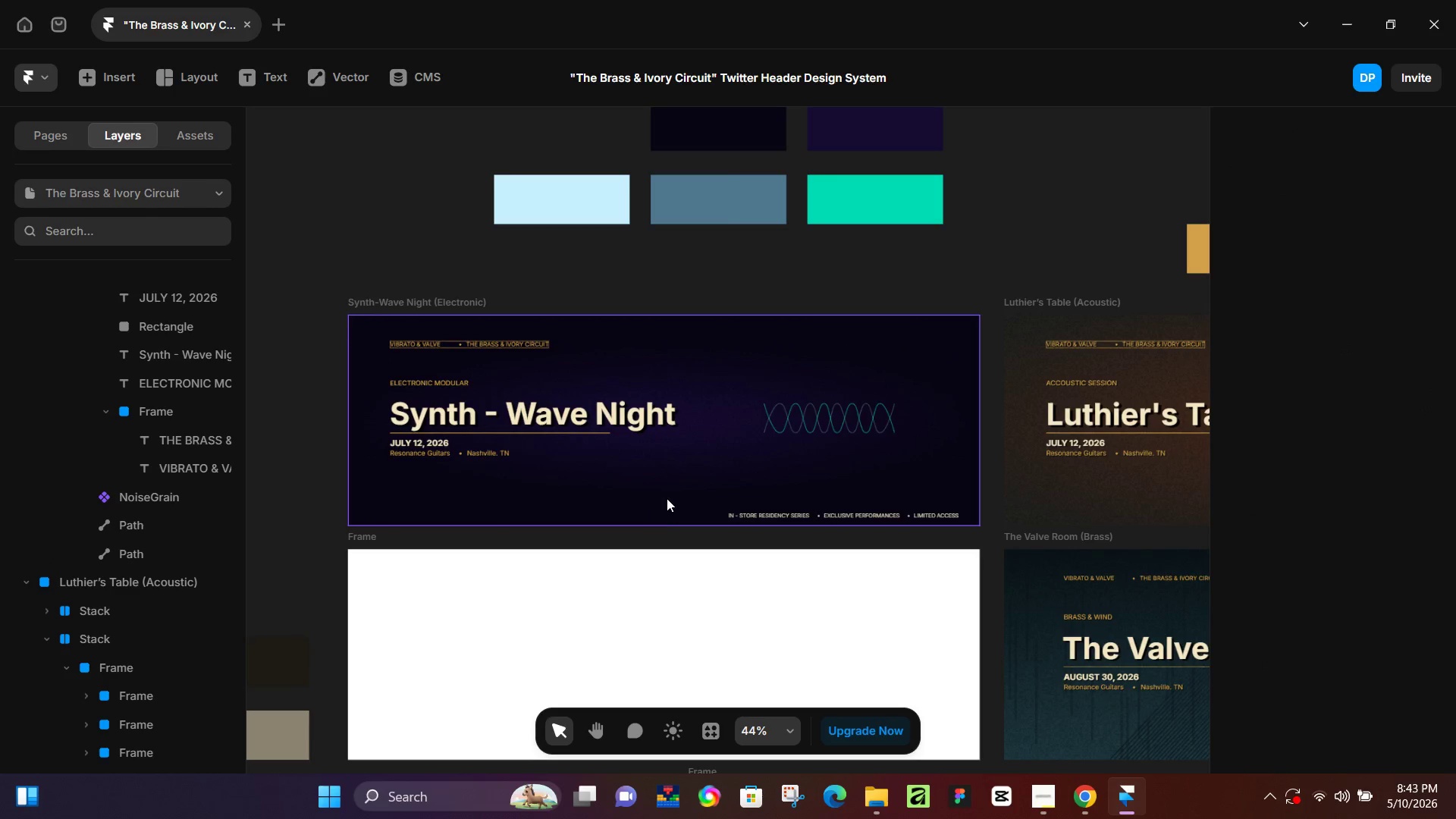 
hold_key(key=ControlLeft, duration=0.5)
 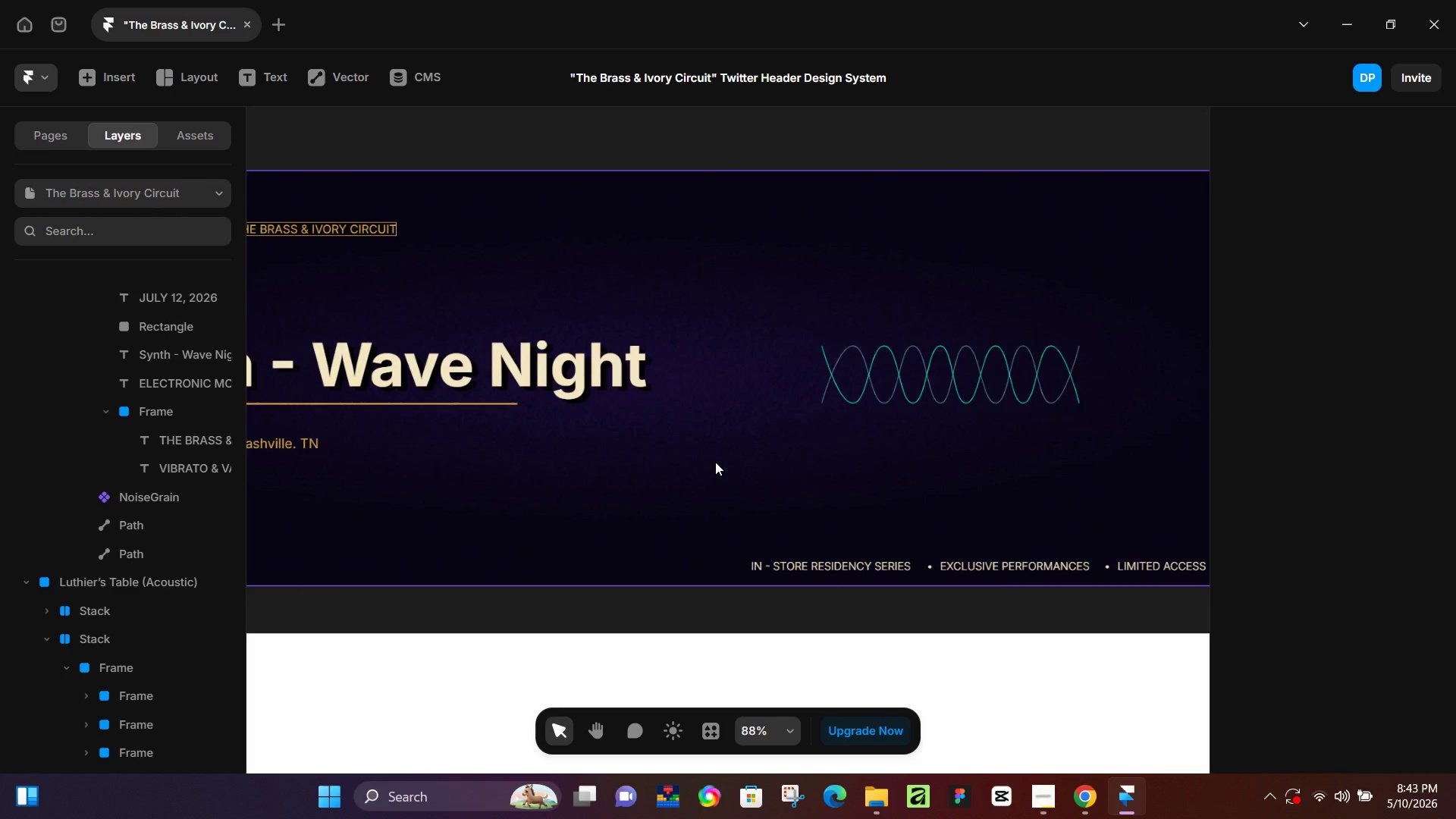 
hold_key(key=ControlLeft, duration=14.48)
 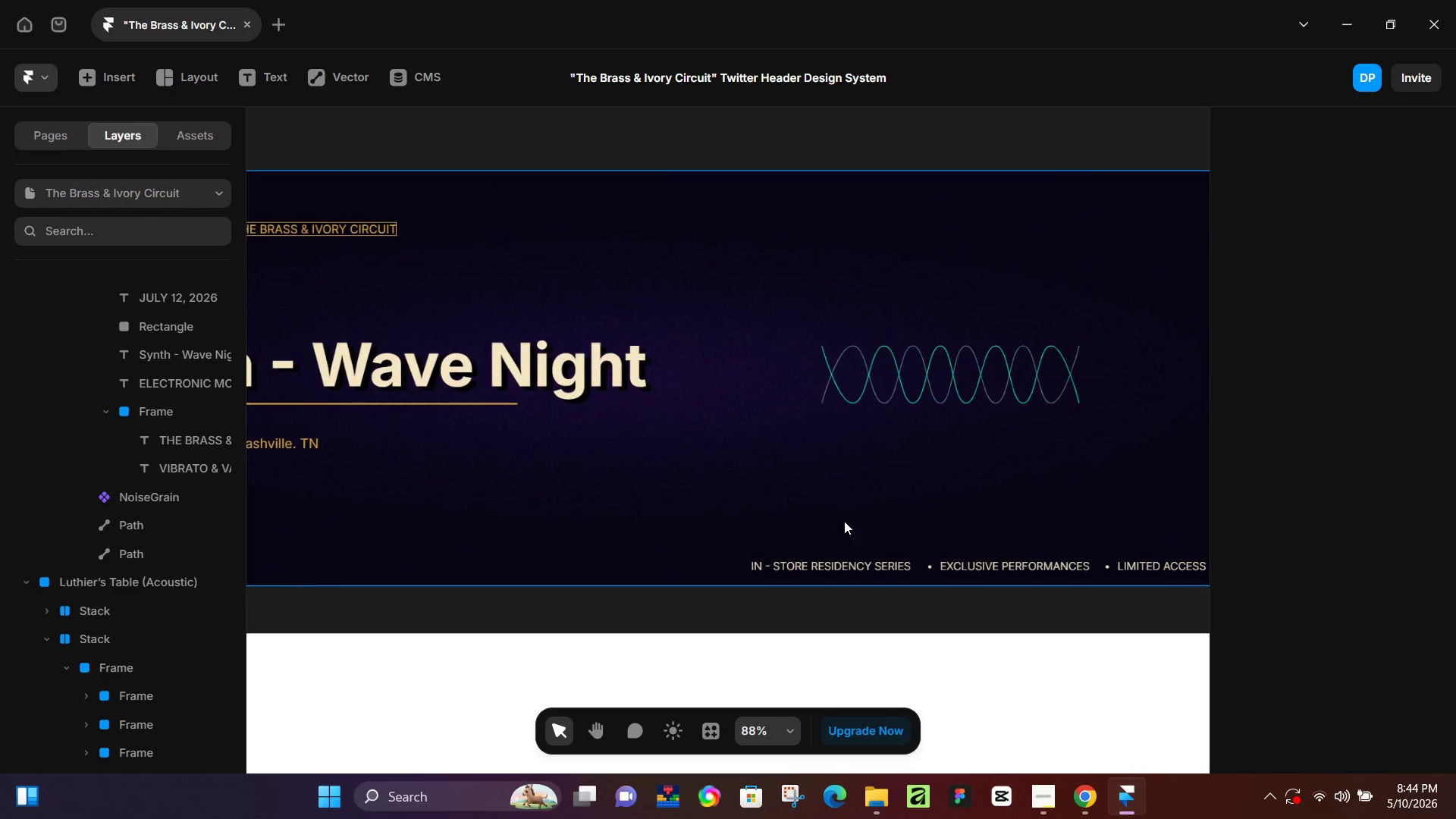 
scroll: coordinate [711, 463], scroll_direction: up, amount: 6.0
 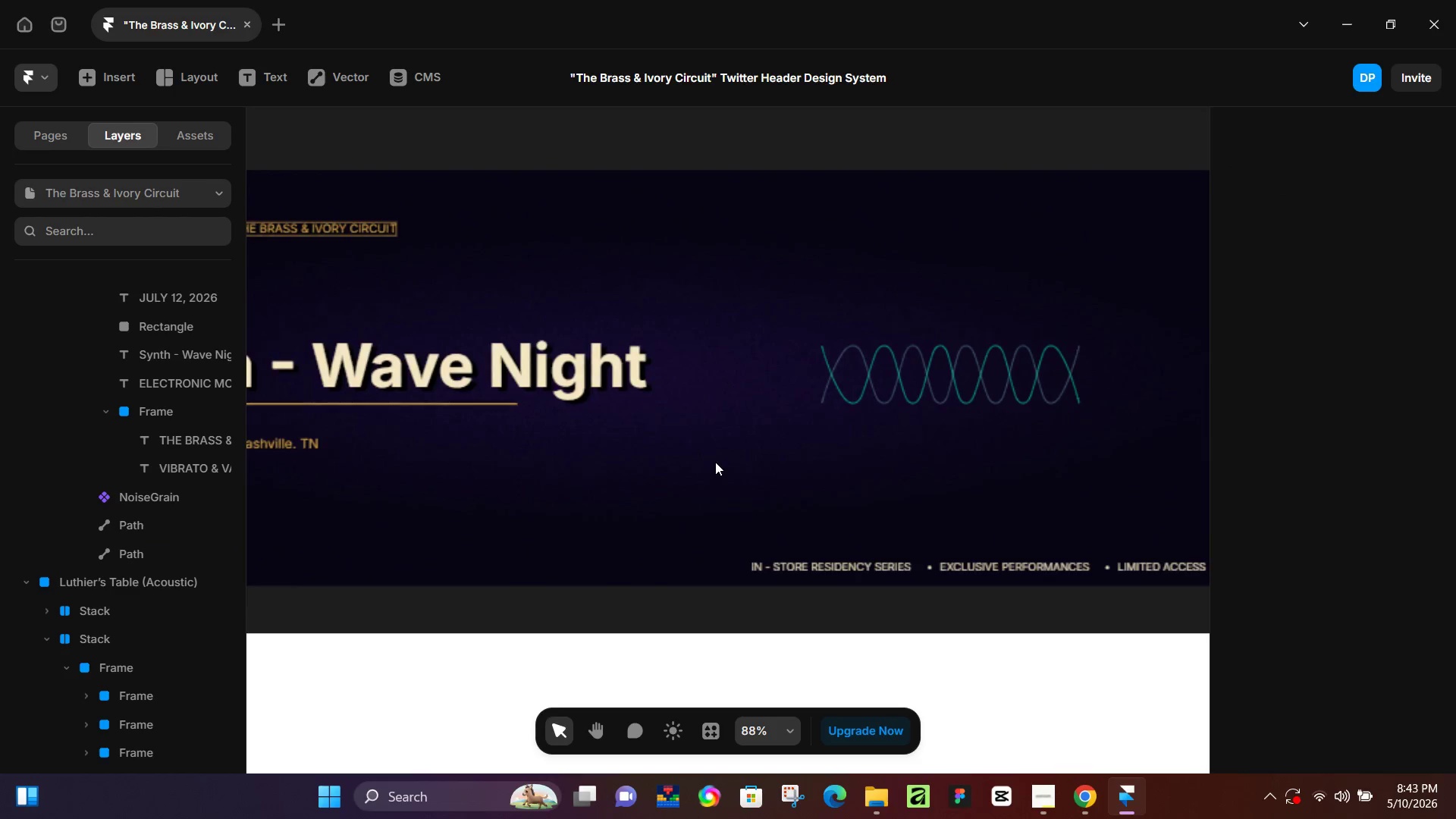 
hold_key(key=ControlLeft, duration=1.16)
scroll: coordinate [841, 541], scroll_direction: down, amount: 7.0
 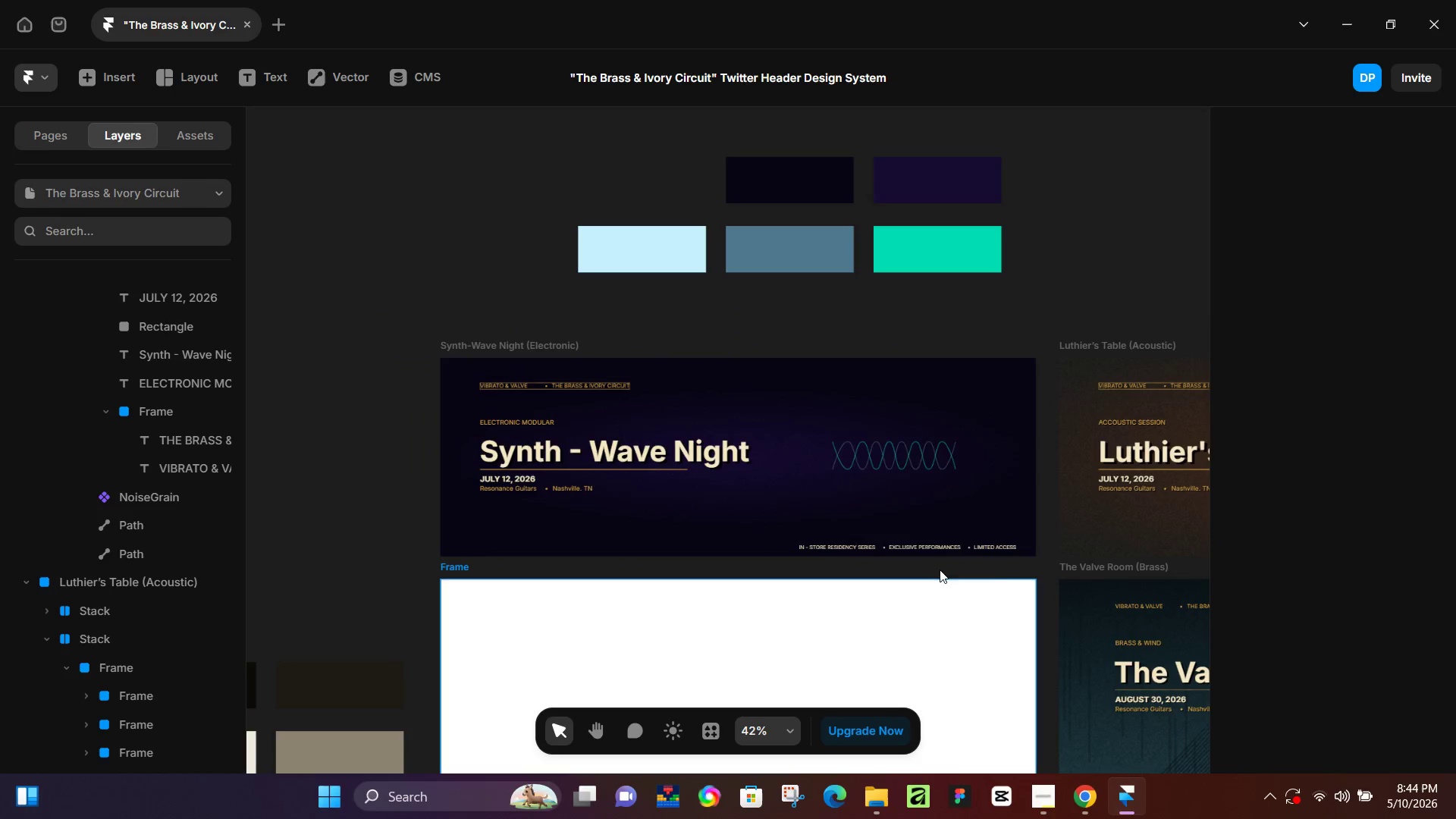 
hold_key(key=Space, duration=0.89)
 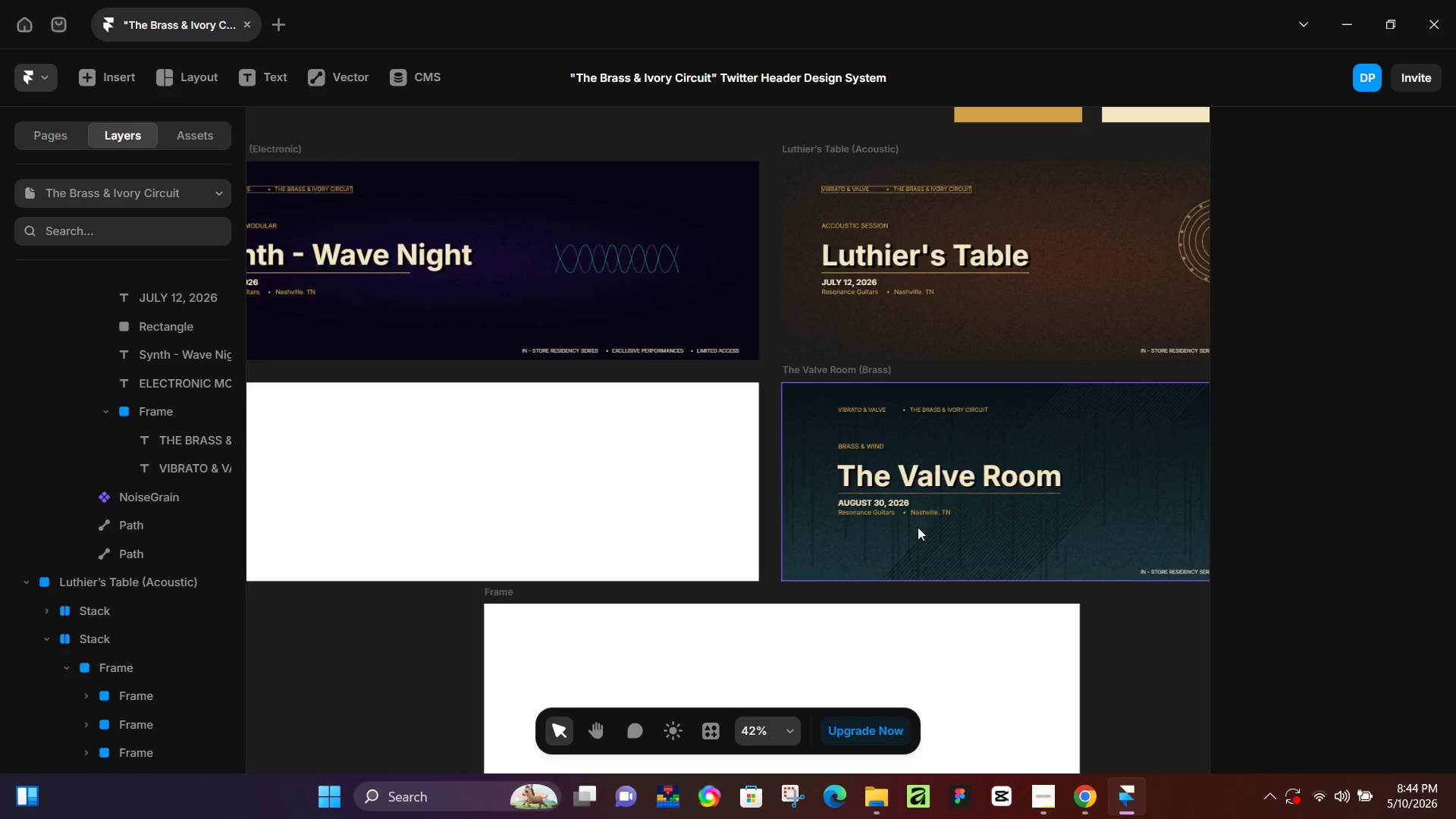 
left_click_drag(start_coordinate=[1020, 599], to_coordinate=[742, 402])
 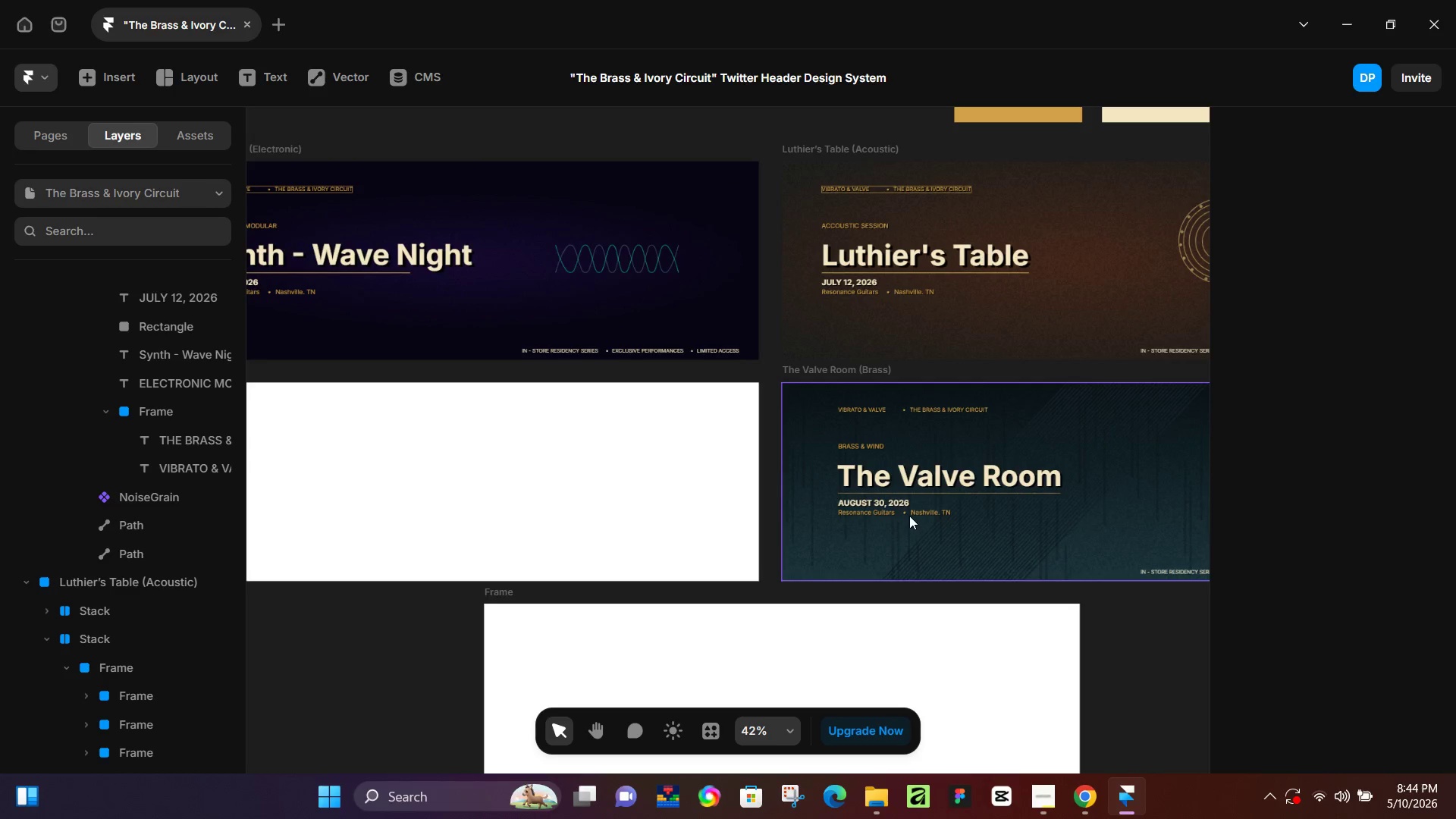 
left_click([893, 510])
 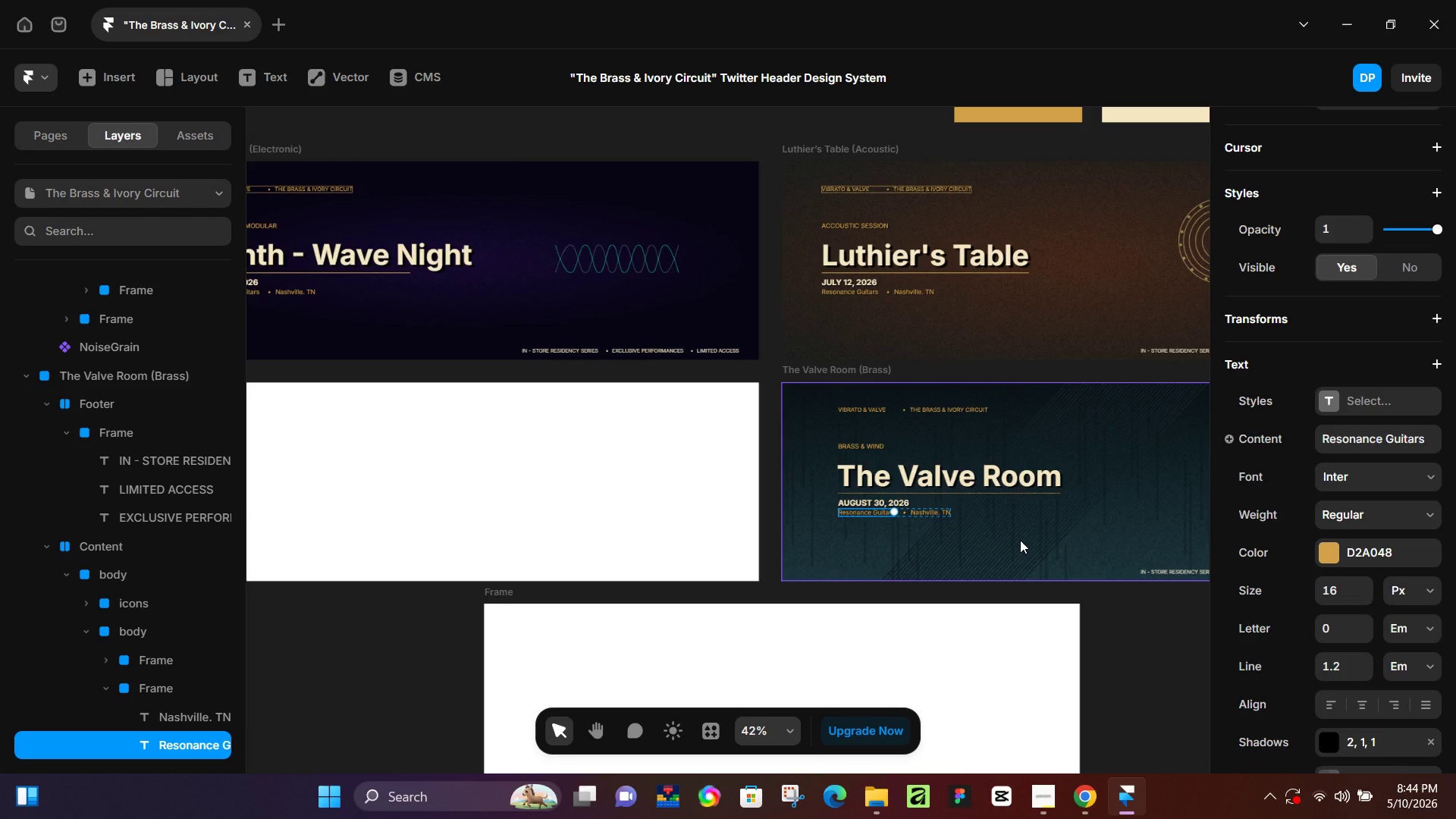 
wait(12.51)
 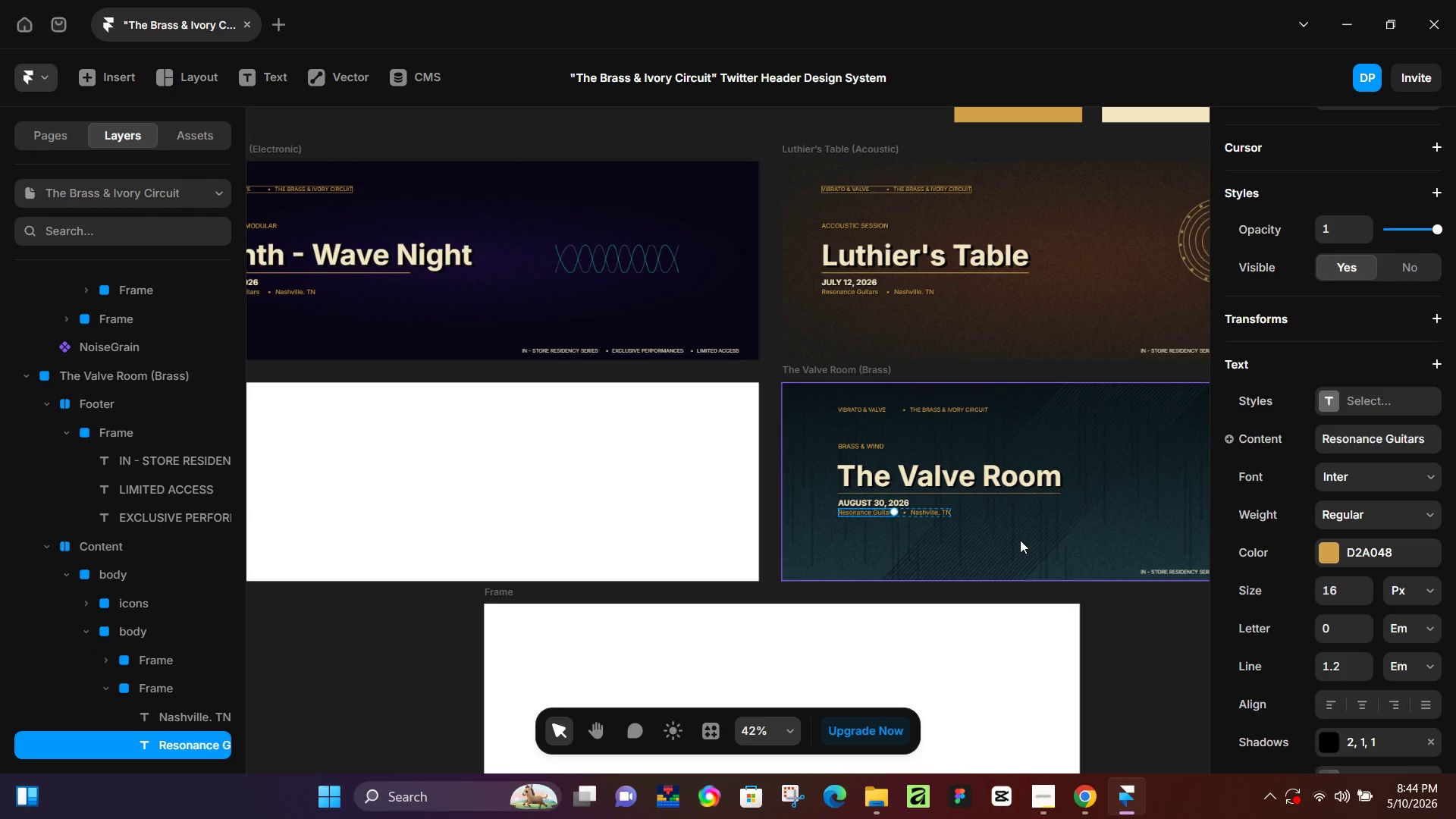 
scroll: coordinate [1332, 404], scroll_direction: down, amount: 2.0
 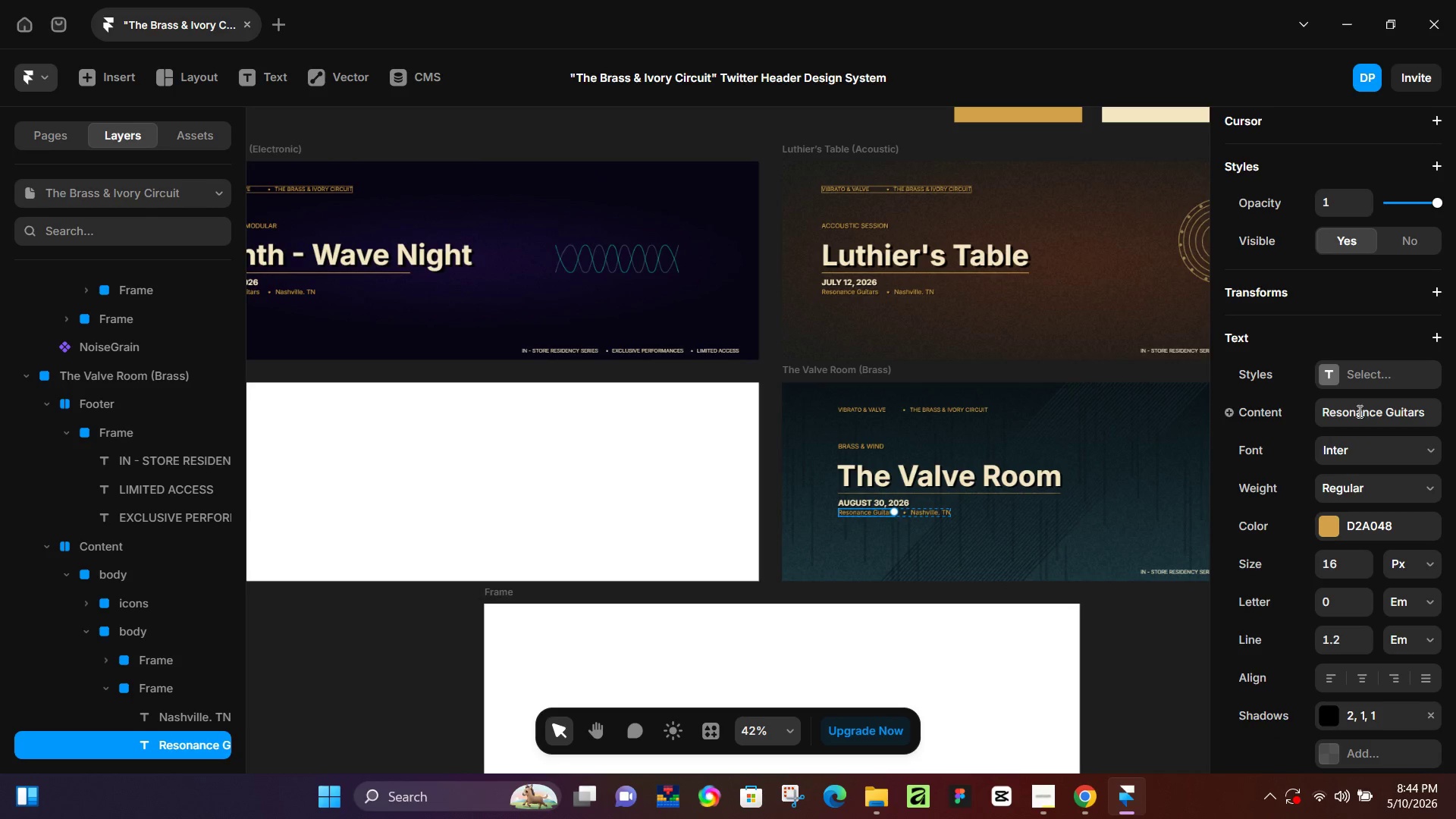 
left_click([1360, 411])
 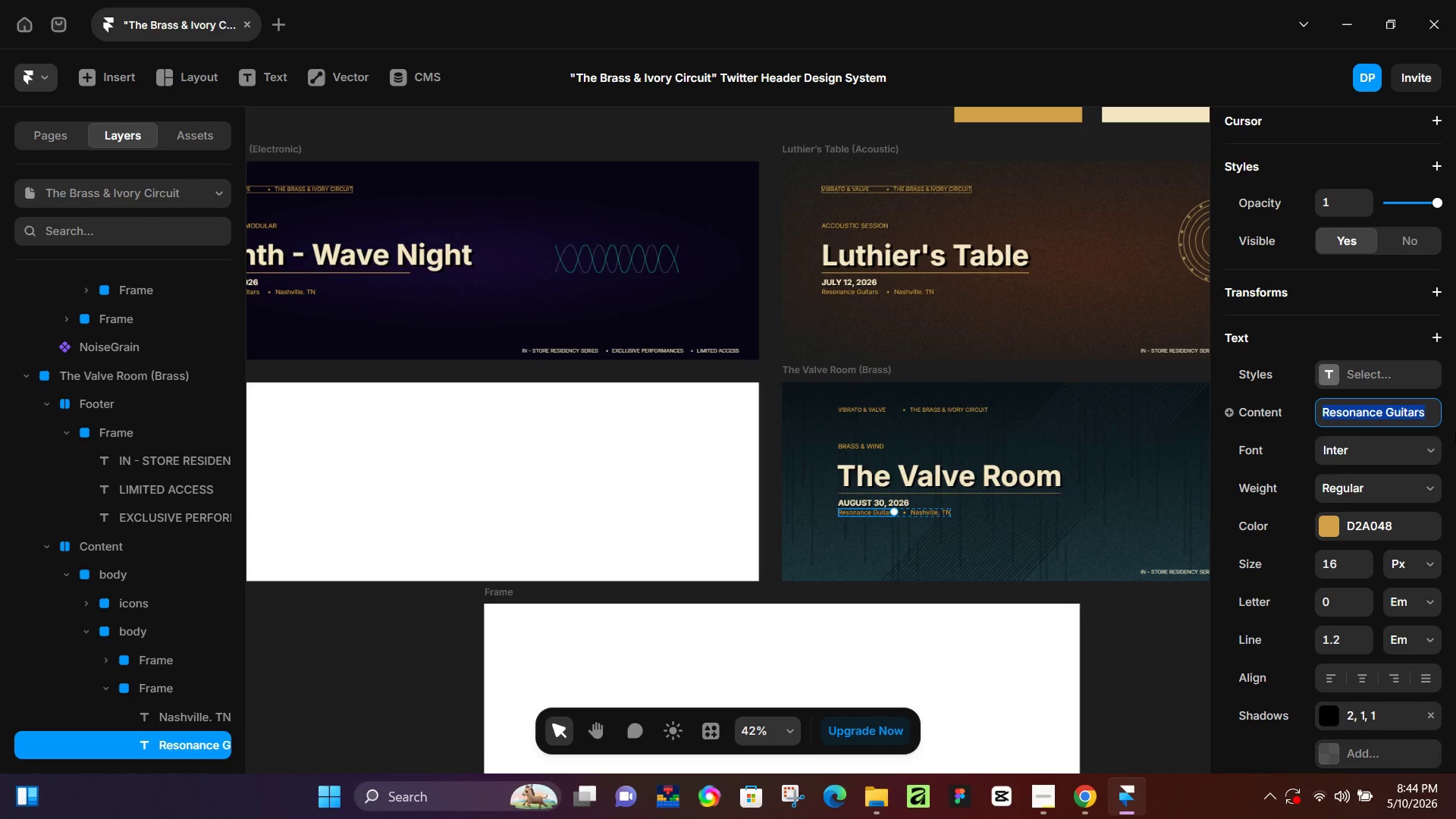 
key(Control+A)
 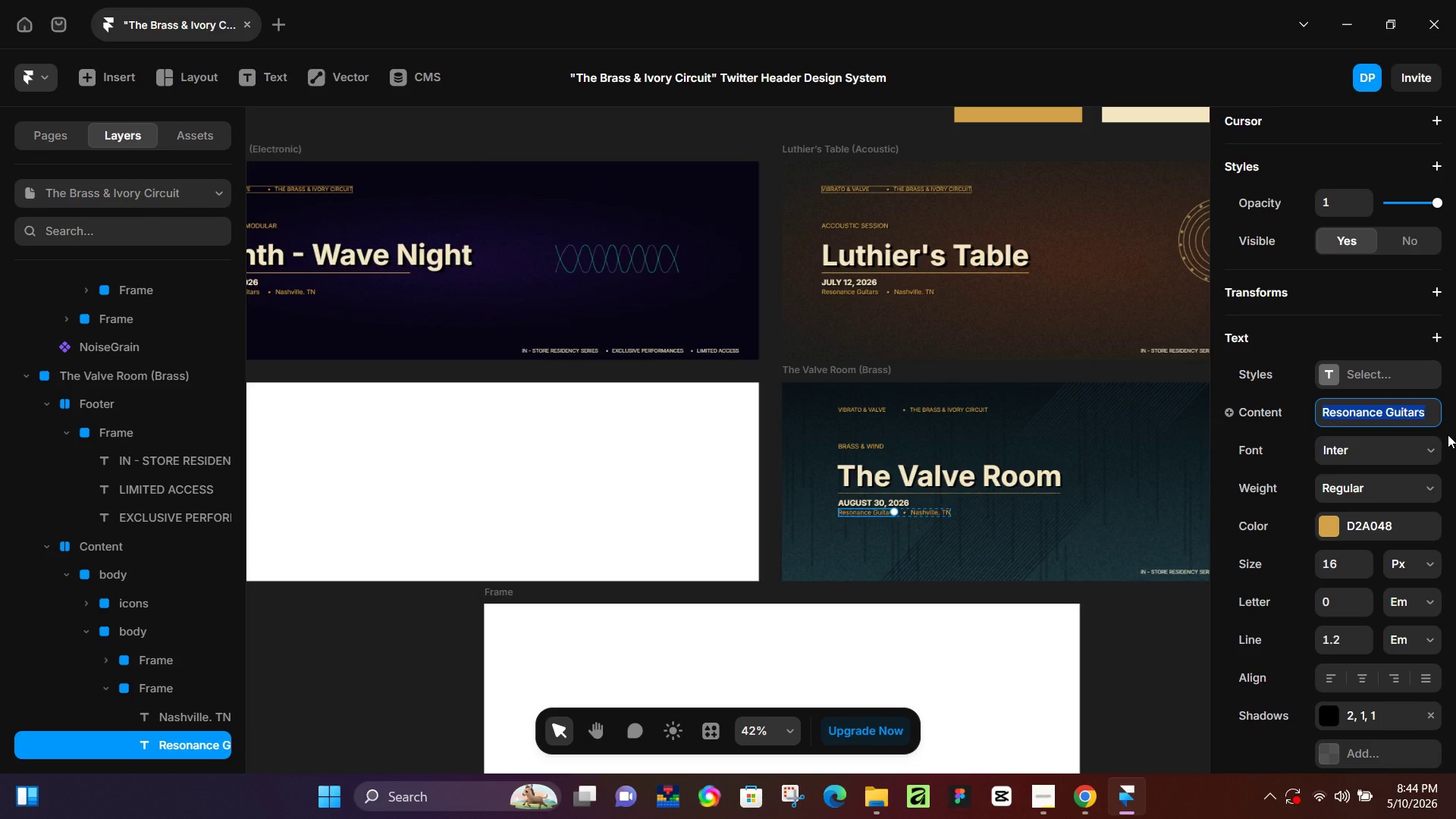 
type(ME)
 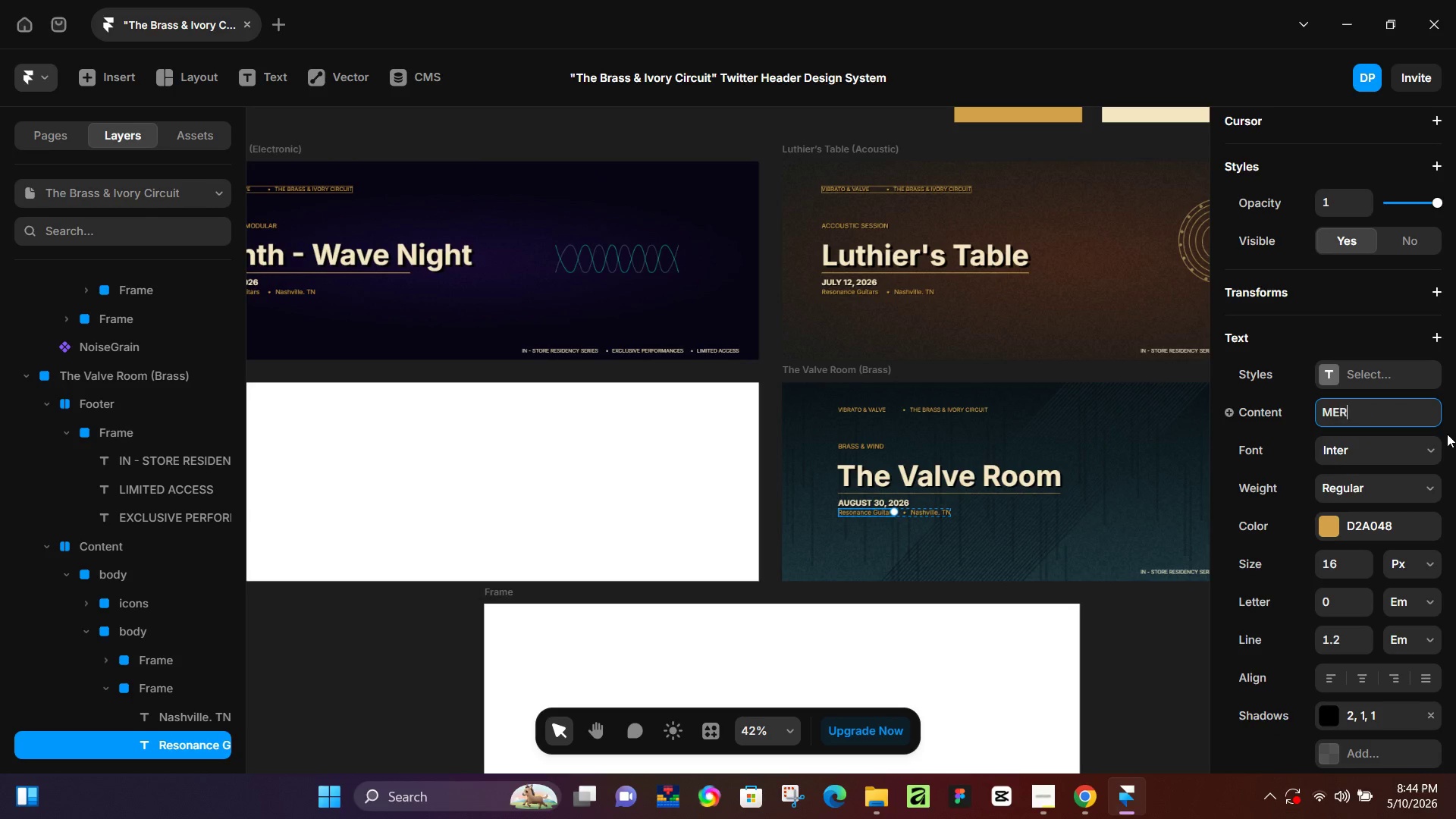 
type(RIDIAN HORNS)
 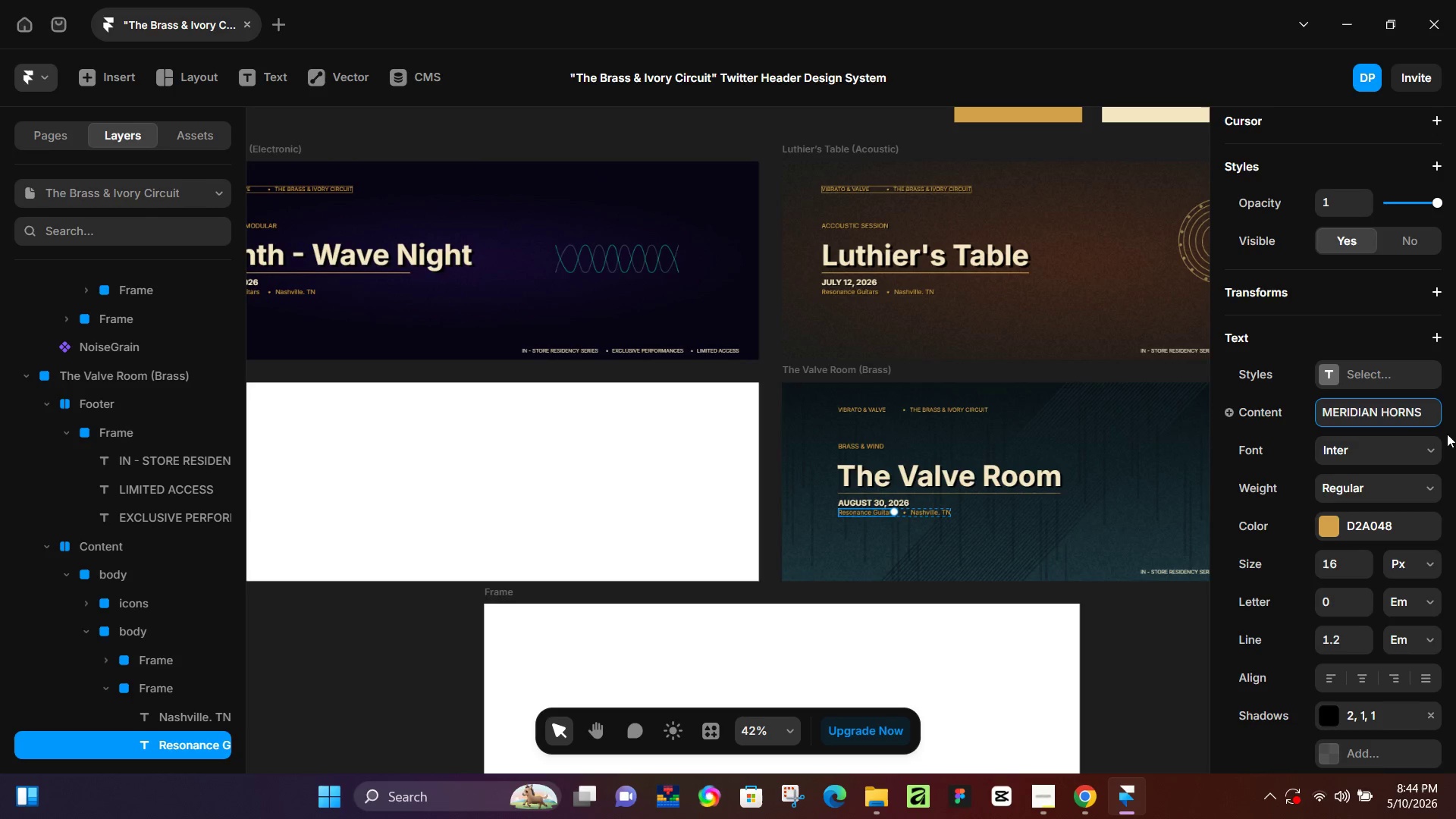 
left_click([940, 510])
 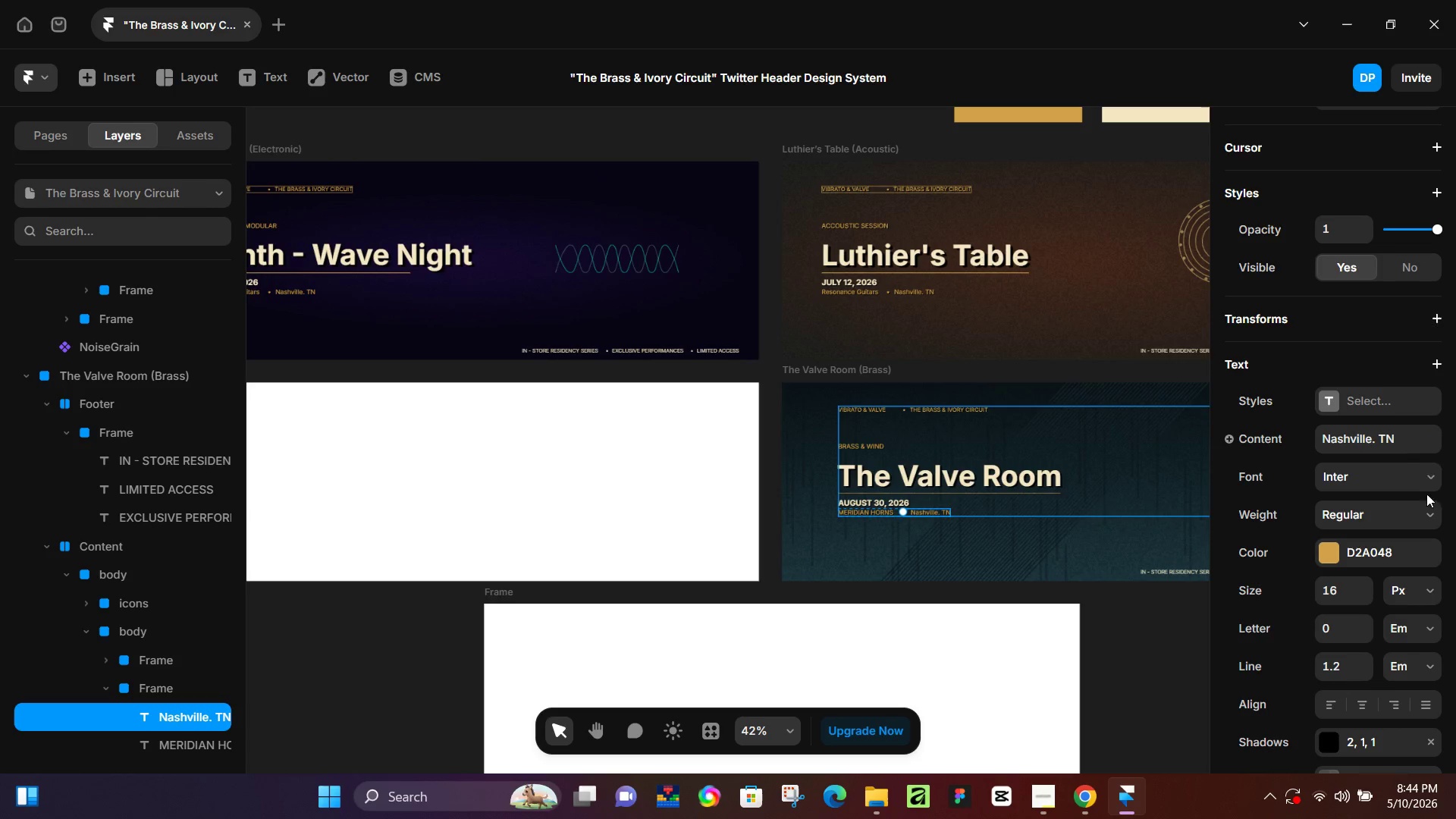 
left_click([1413, 432])
 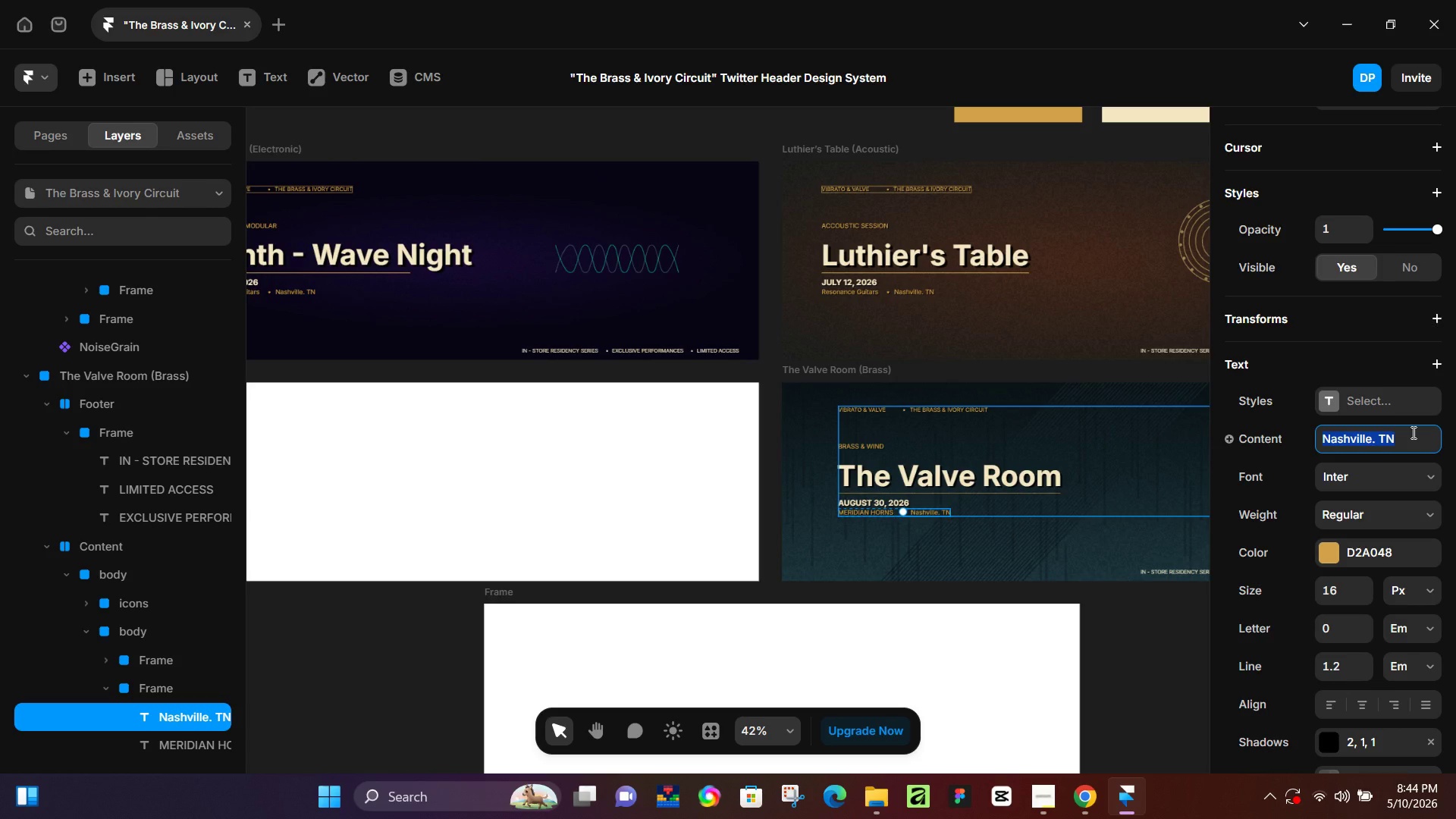 
key(Control+ControlLeft)
 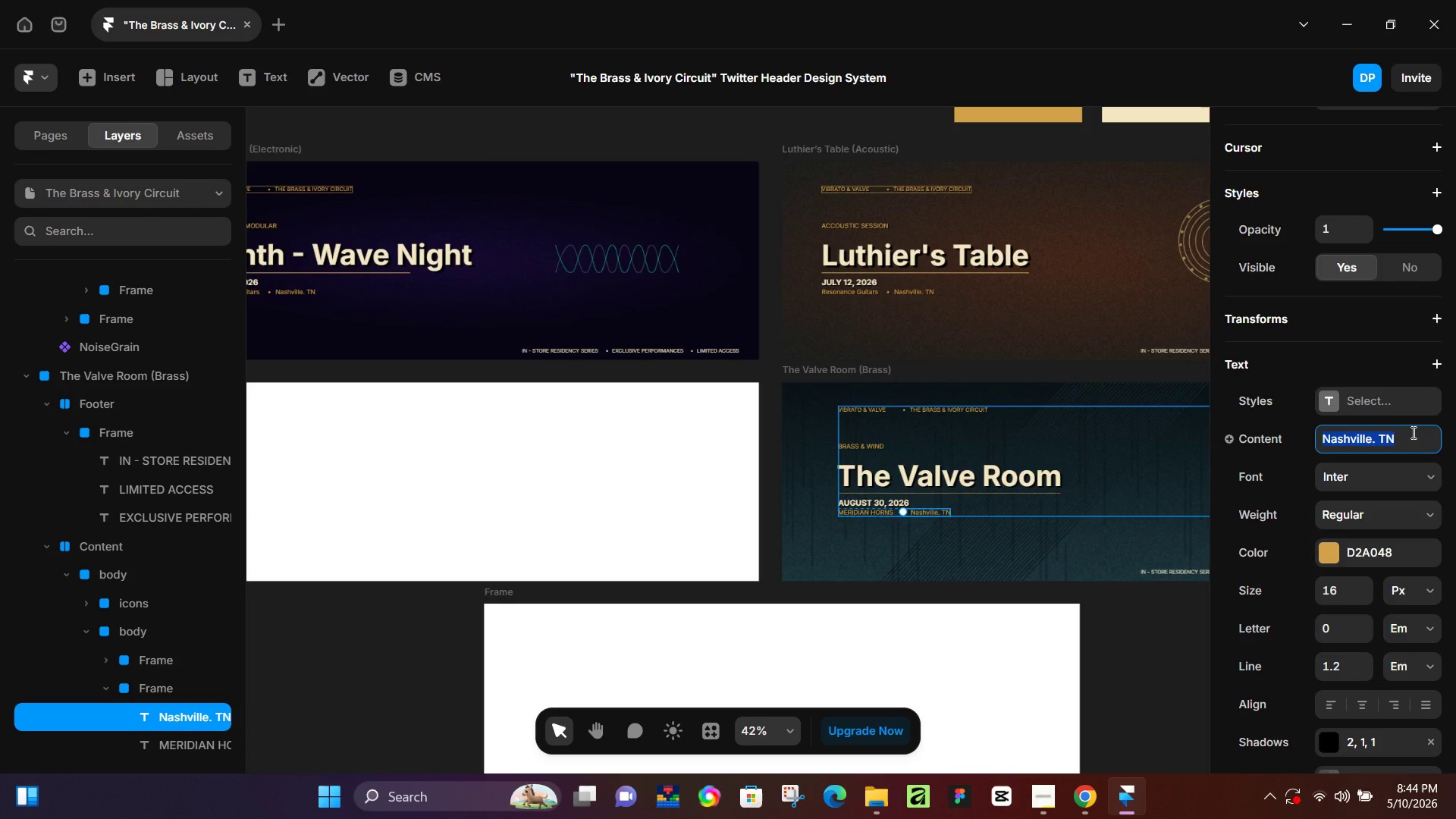 
type(CHICAGO)
 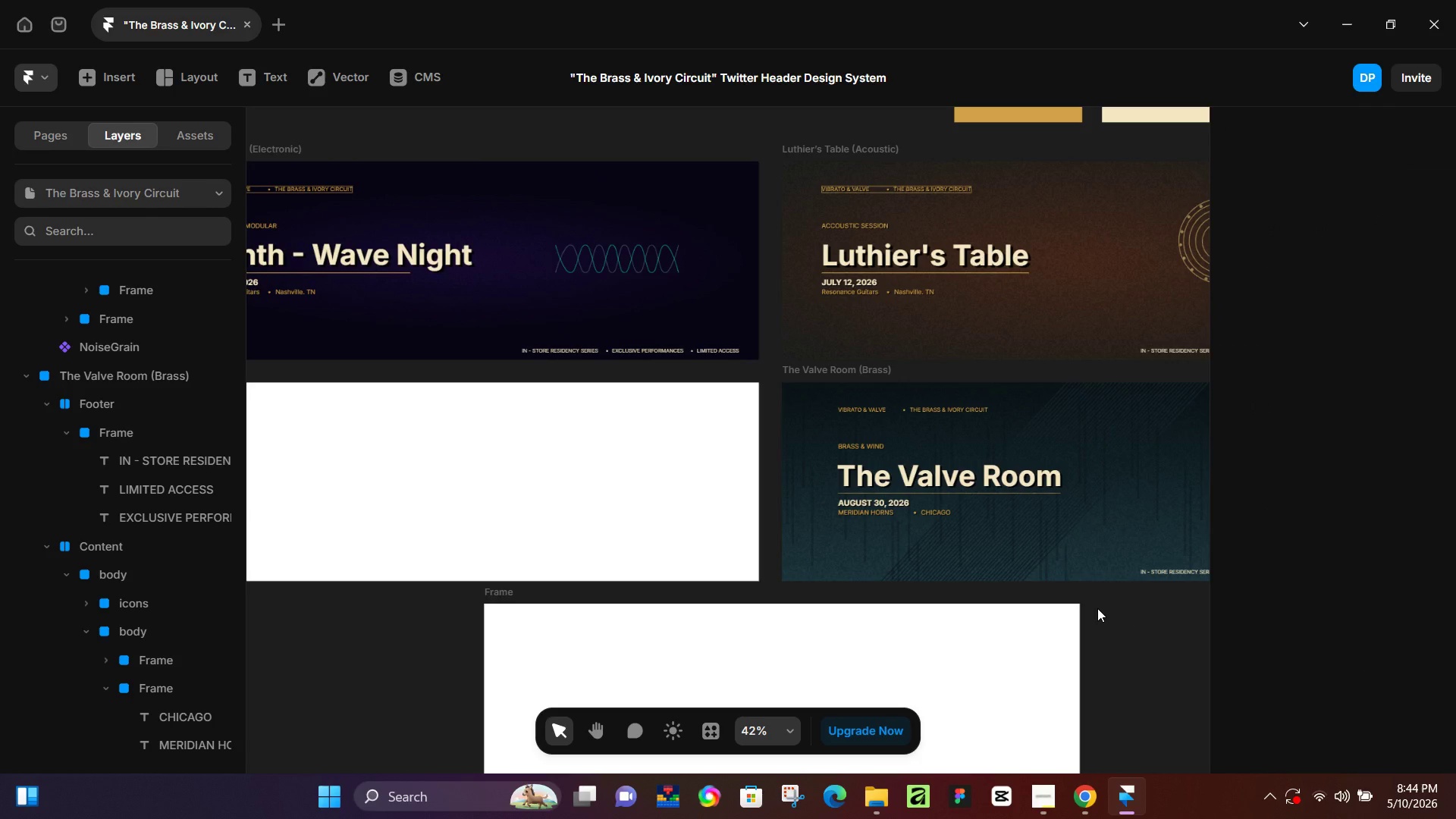 
wait(5.03)
 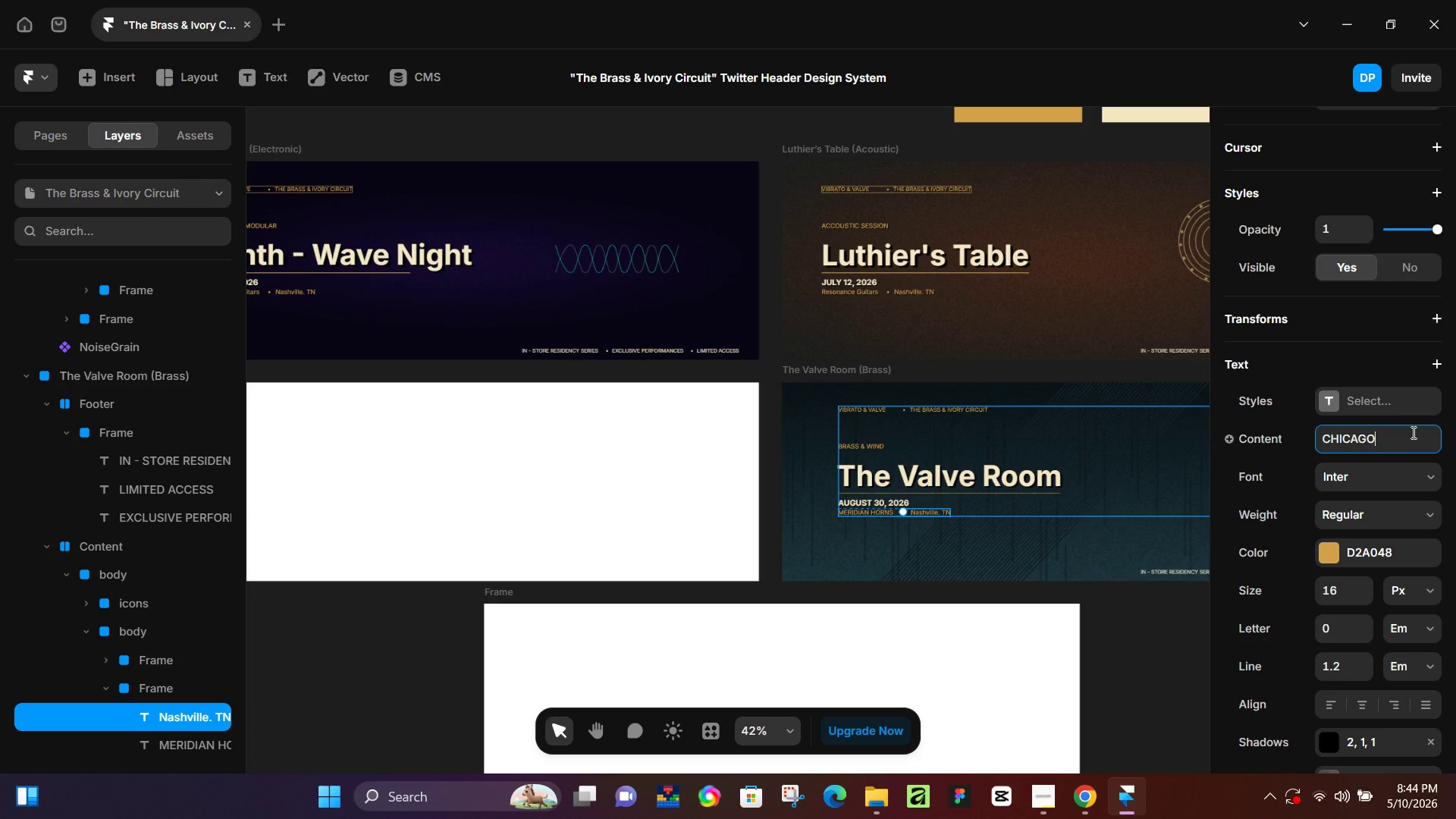 
hold_key(key=ControlLeft, duration=0.41)
 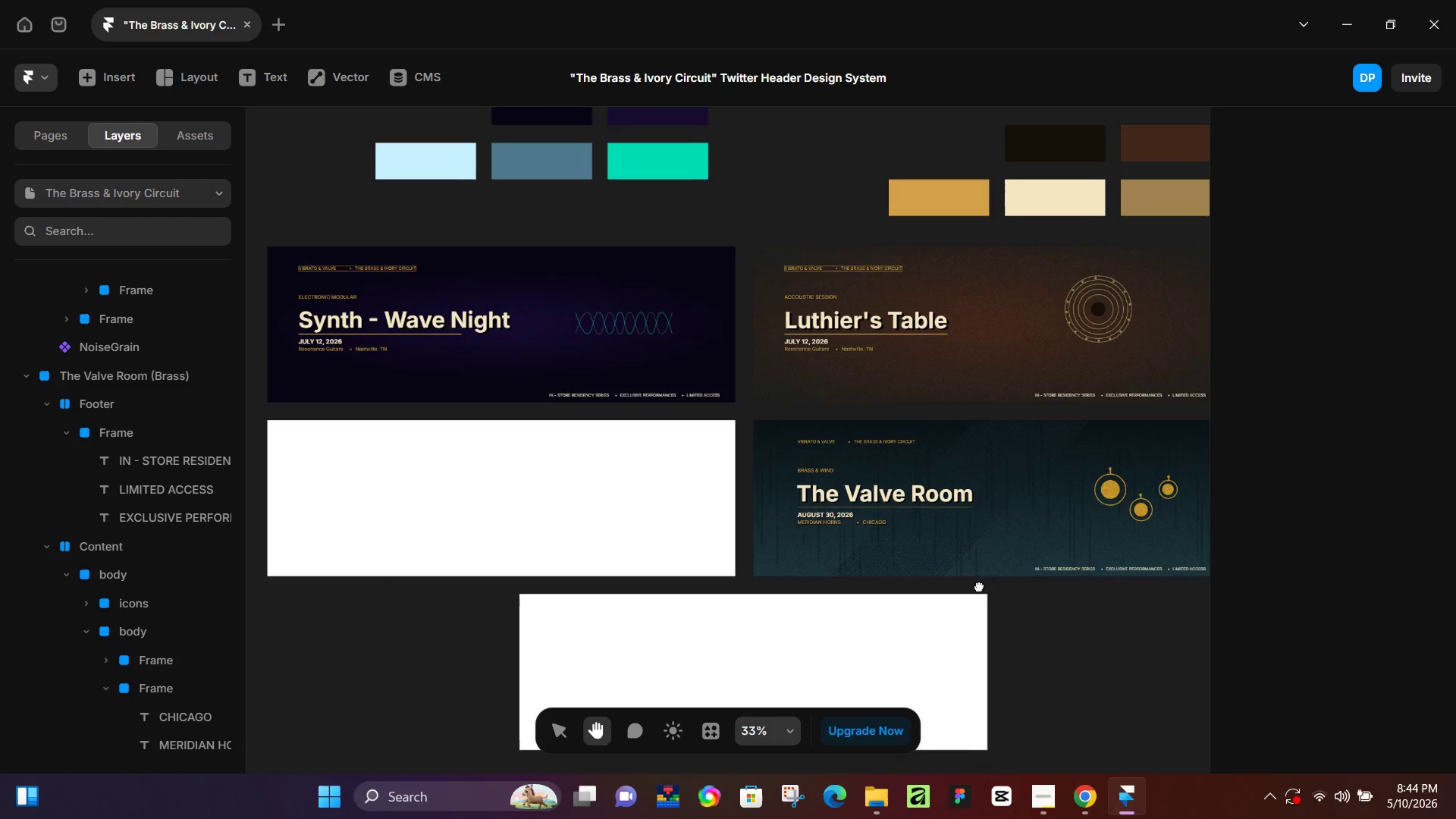 
hold_key(key=Space, duration=0.78)
 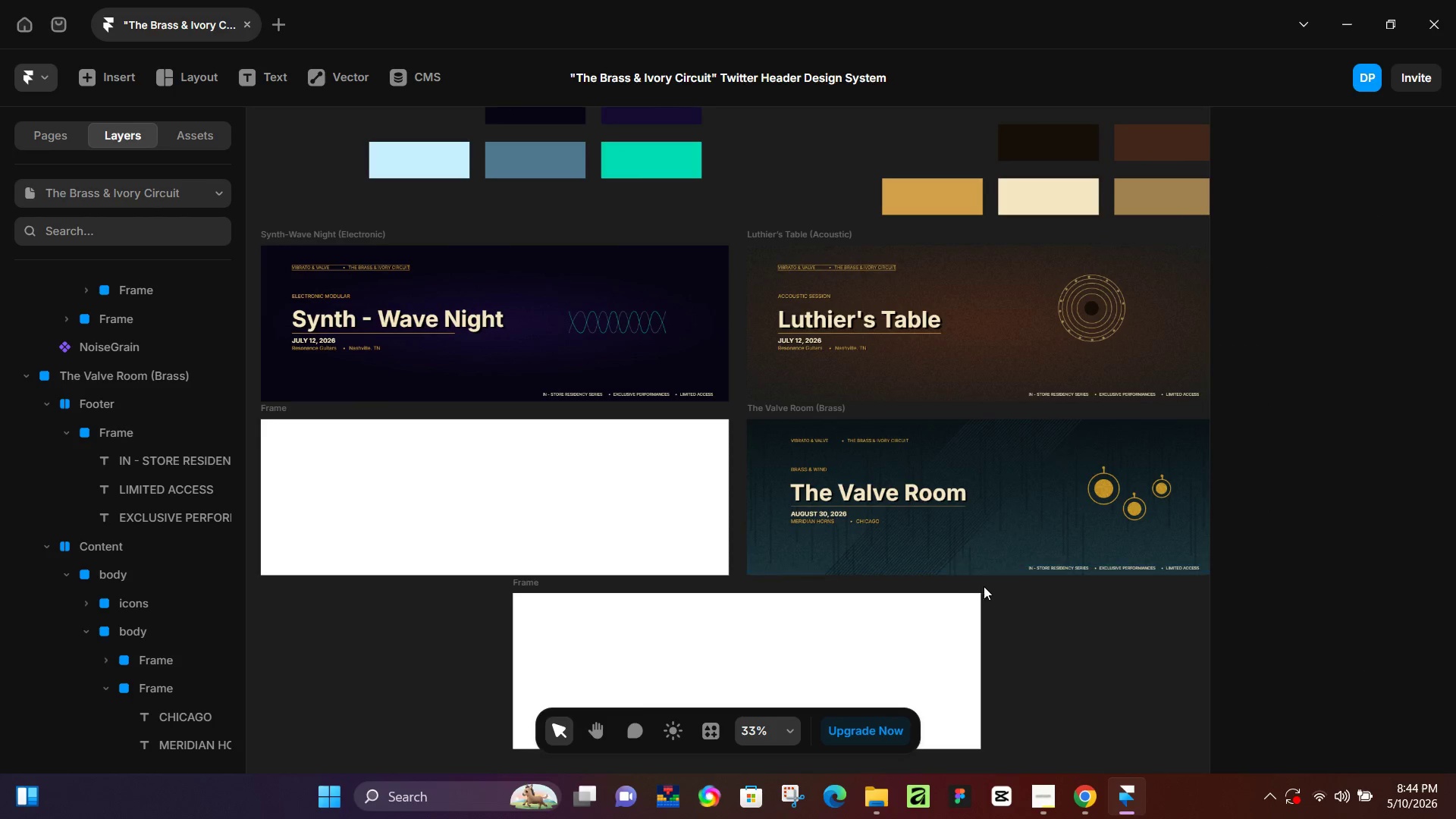 
left_click_drag(start_coordinate=[1060, 588], to_coordinate=[979, 586])
 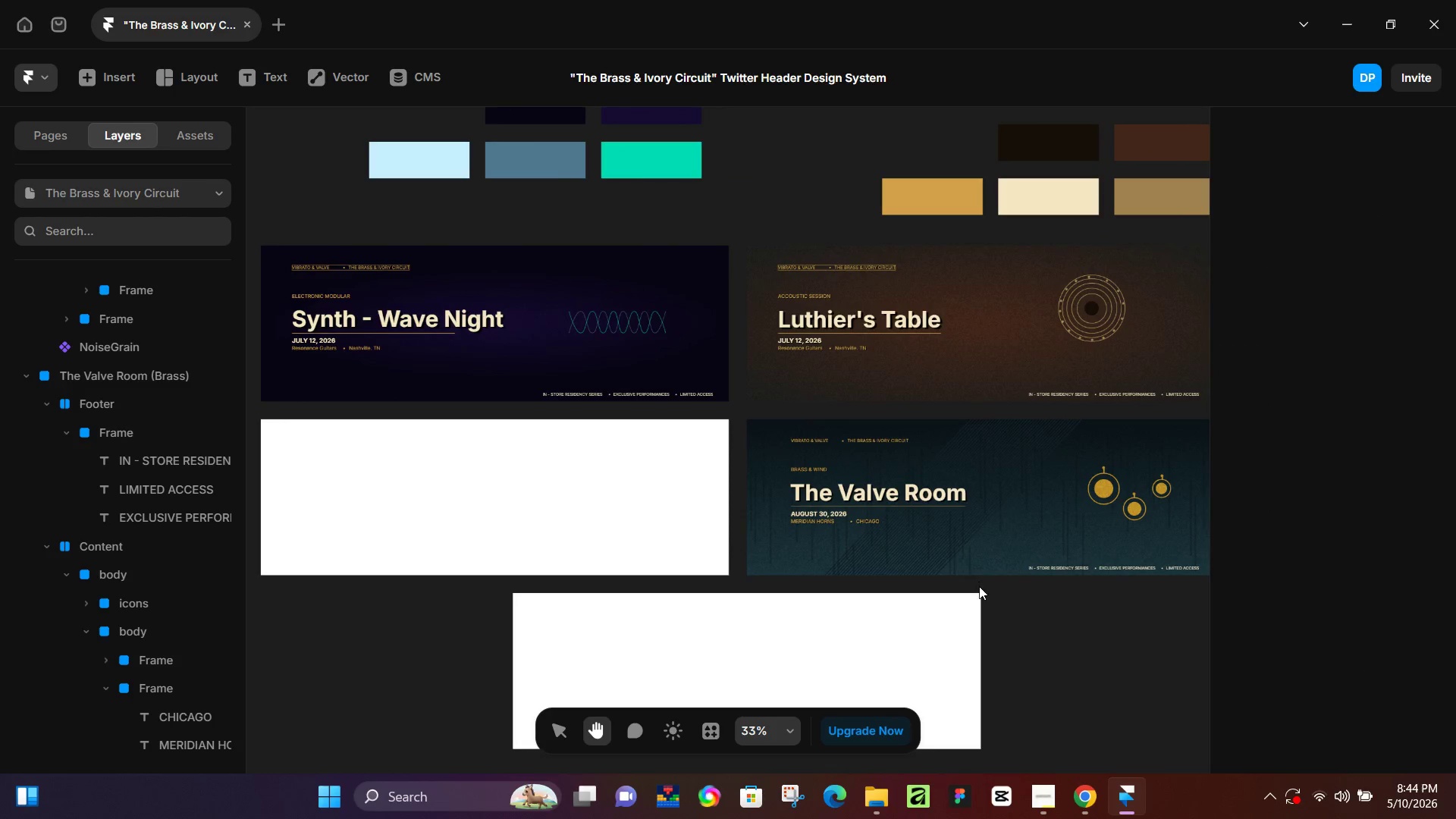 
scroll: coordinate [1009, 570], scroll_direction: down, amount: 2.0
 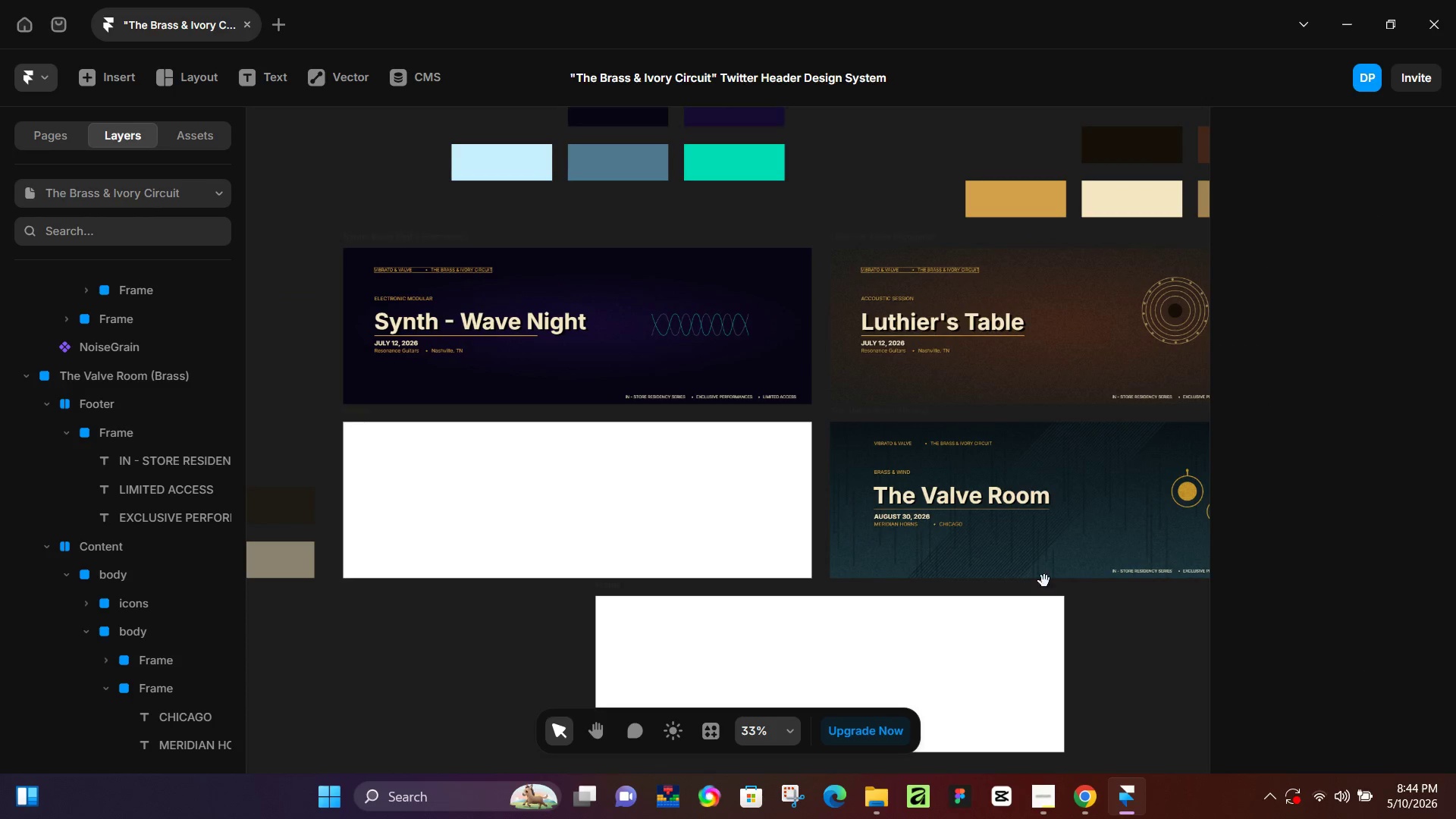 
hold_key(key=Space, duration=1.77)
 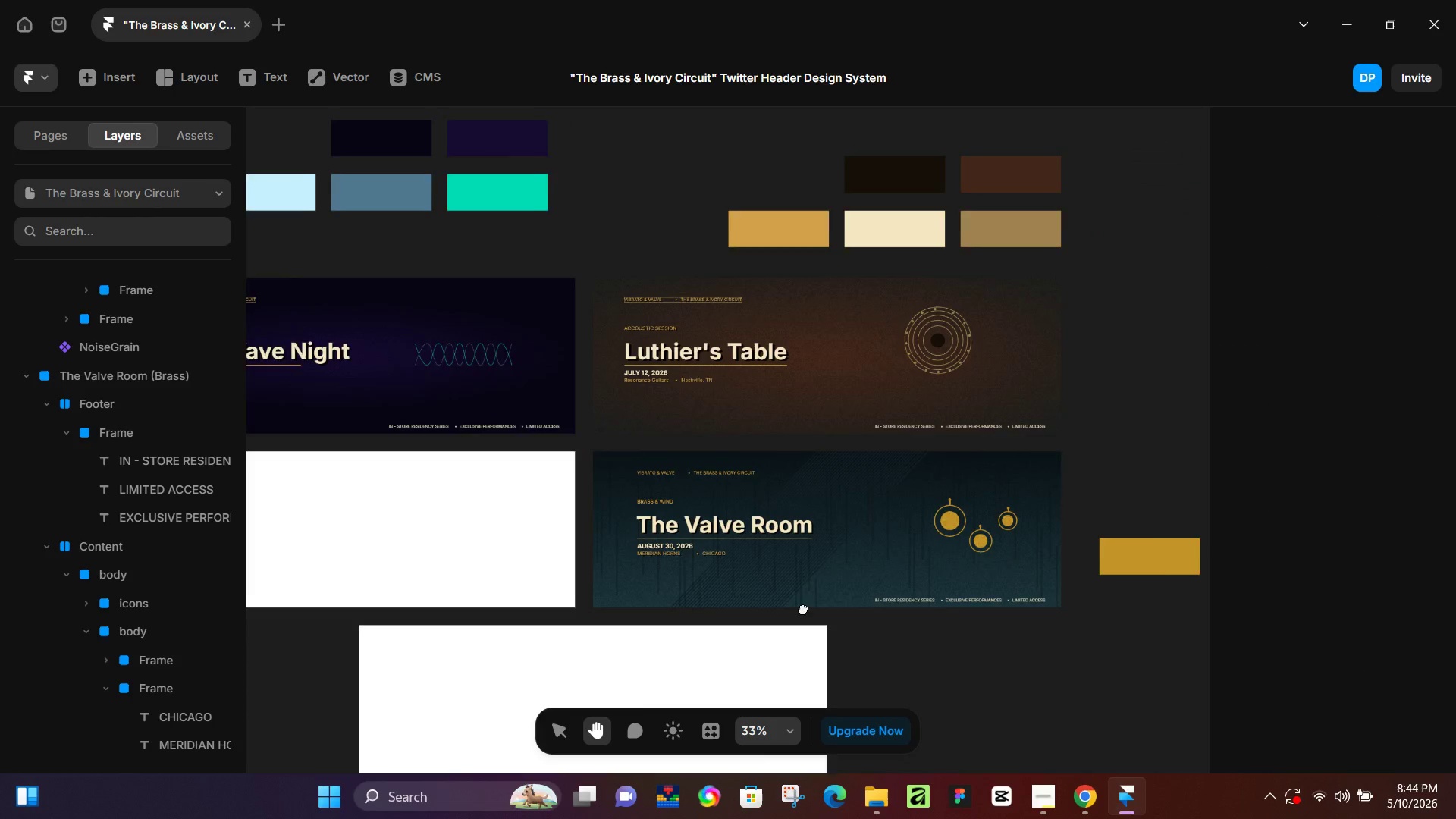 
hold_key(key=Space, duration=0.72)
 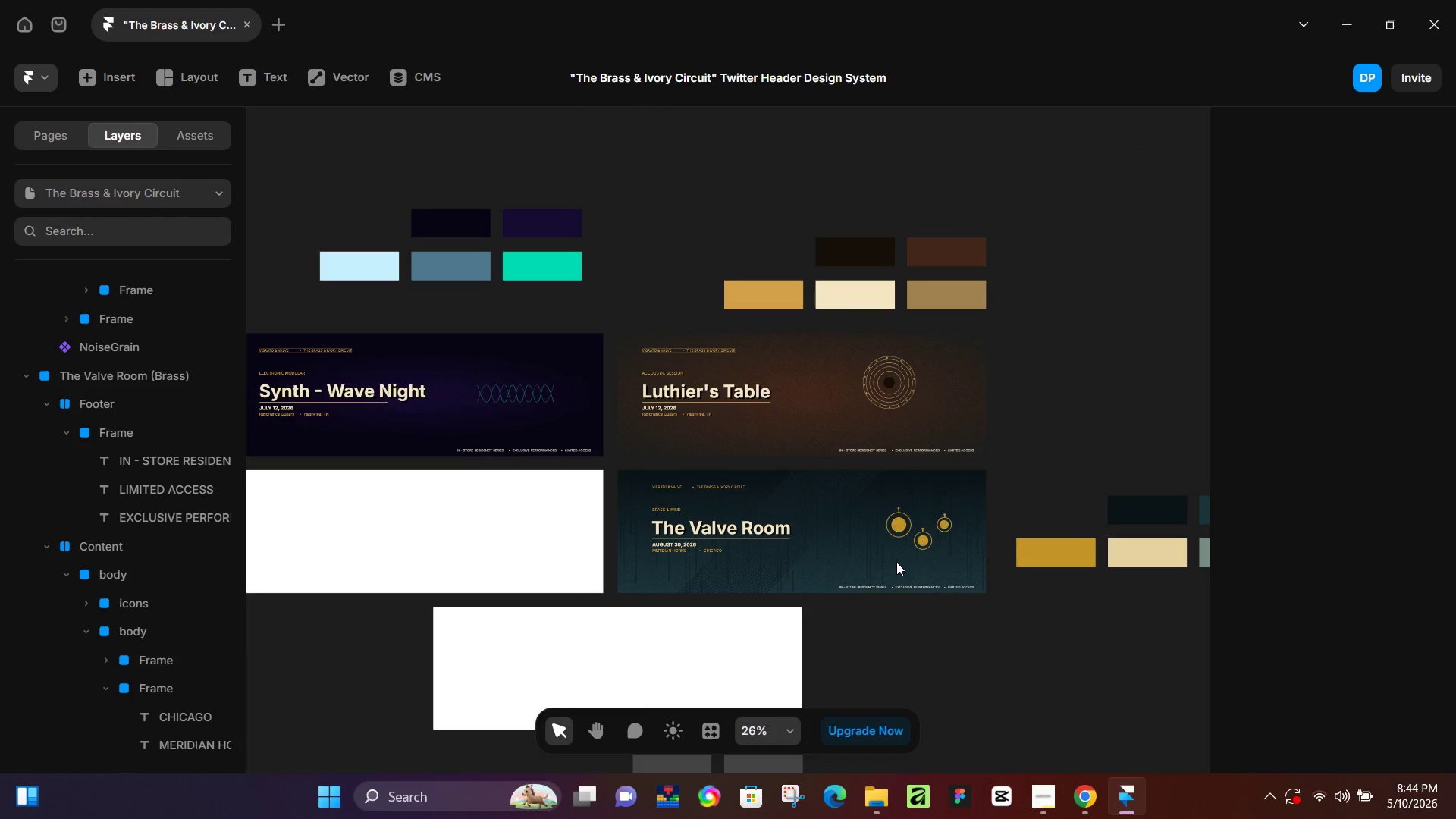 
left_click_drag(start_coordinate=[1003, 582], to_coordinate=[799, 608])
 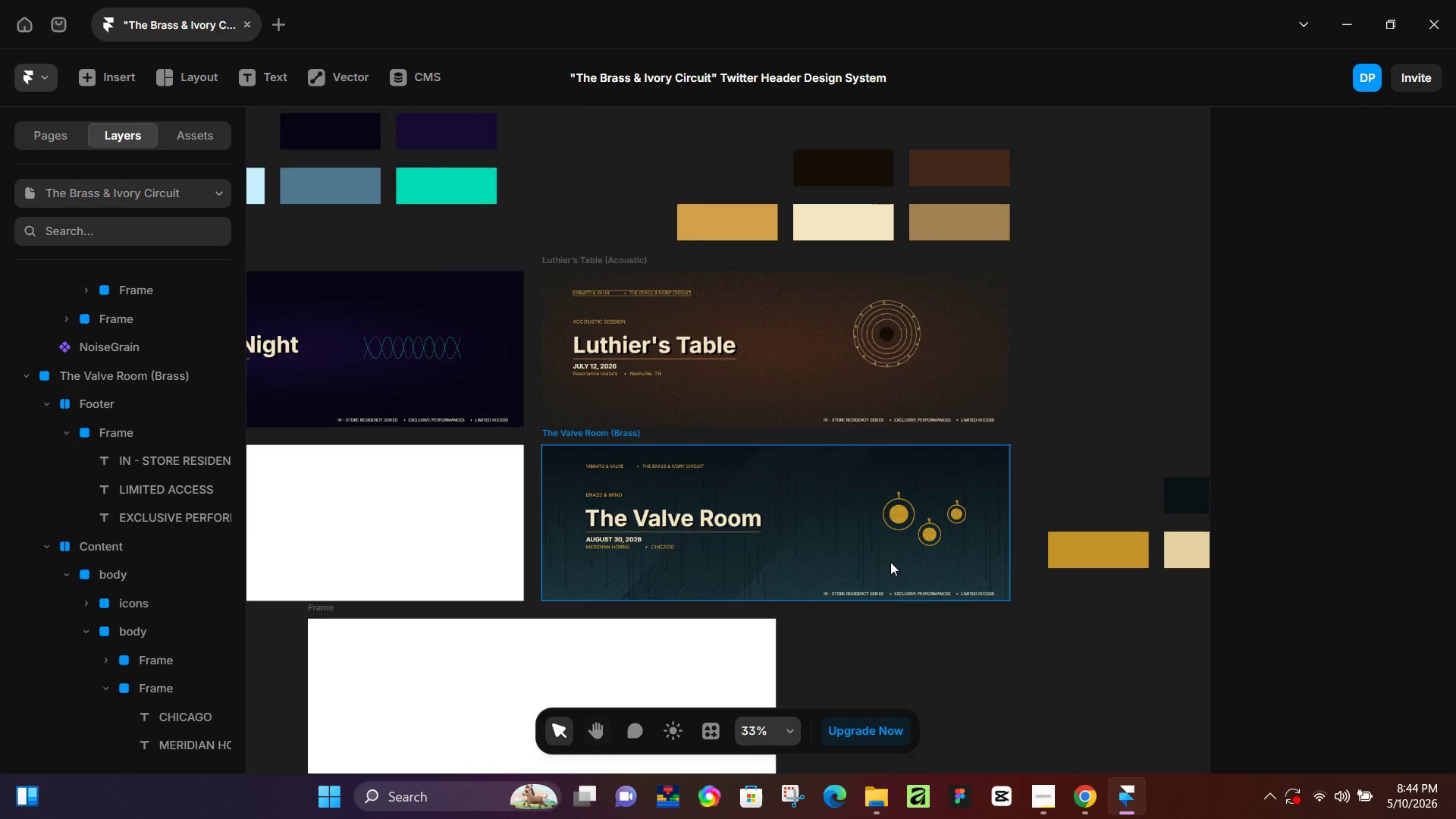 
hold_key(key=ControlLeft, duration=0.69)
 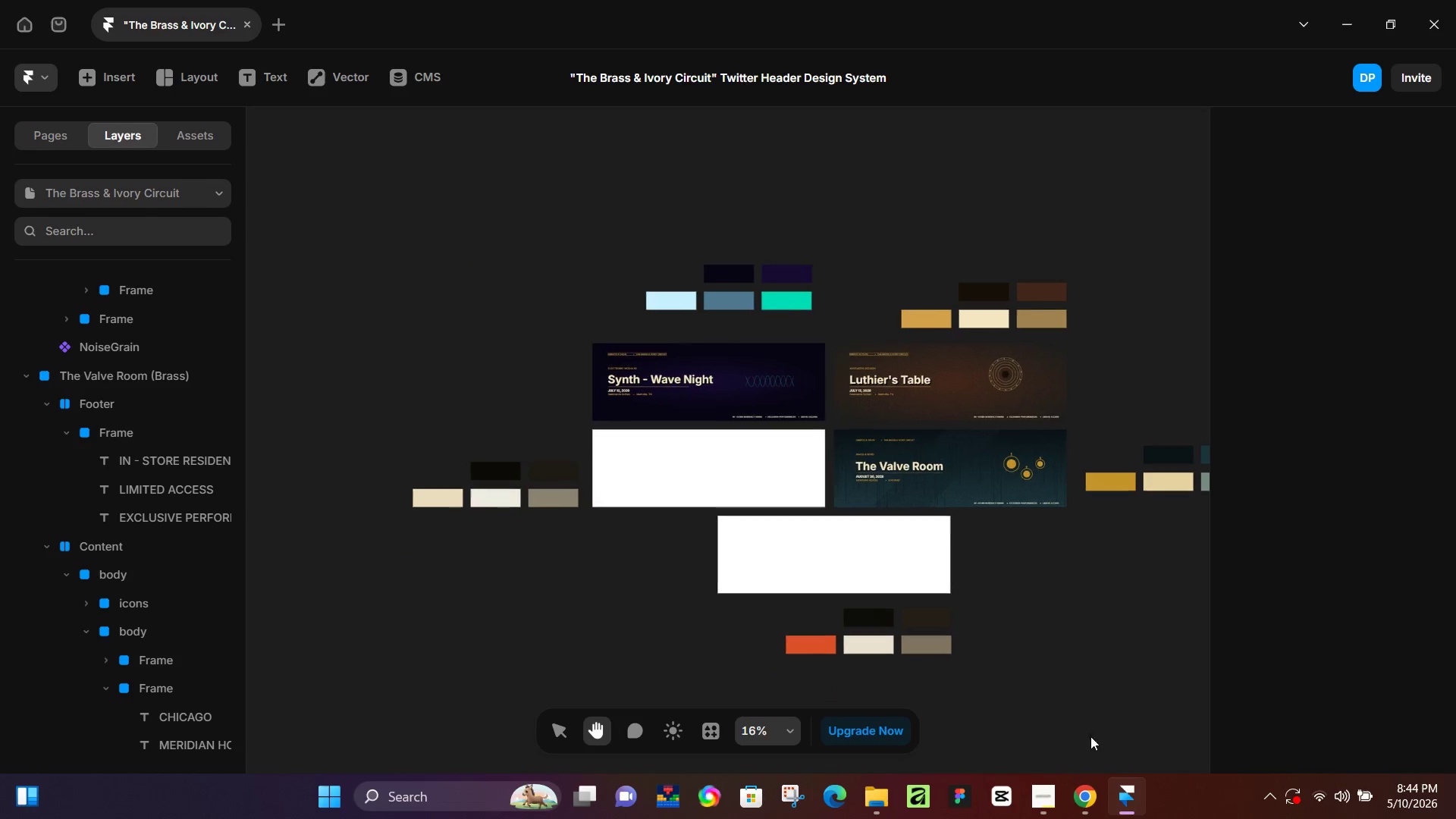 
hold_key(key=Space, duration=0.39)
 